 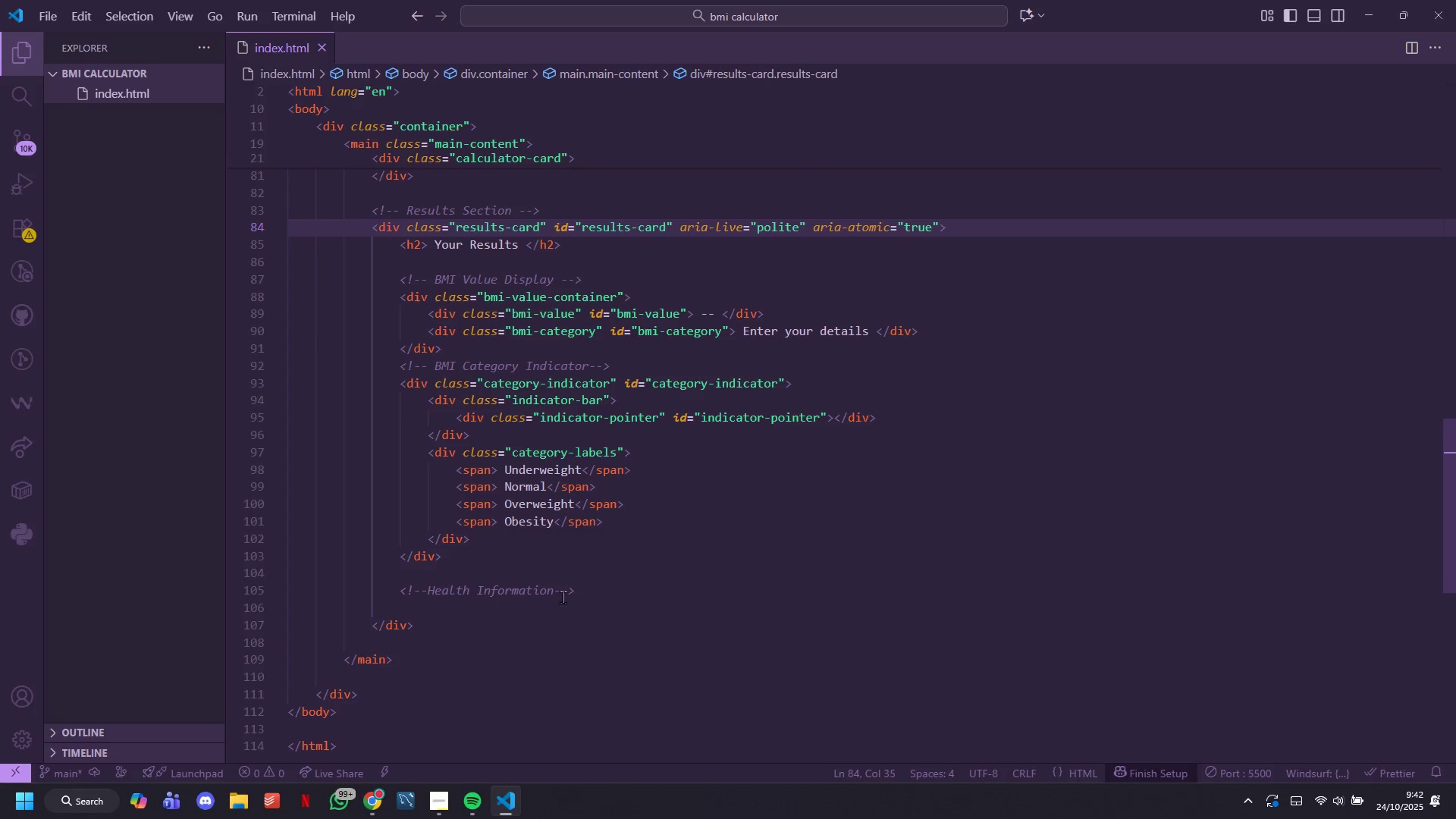 
left_click([737, 579])
 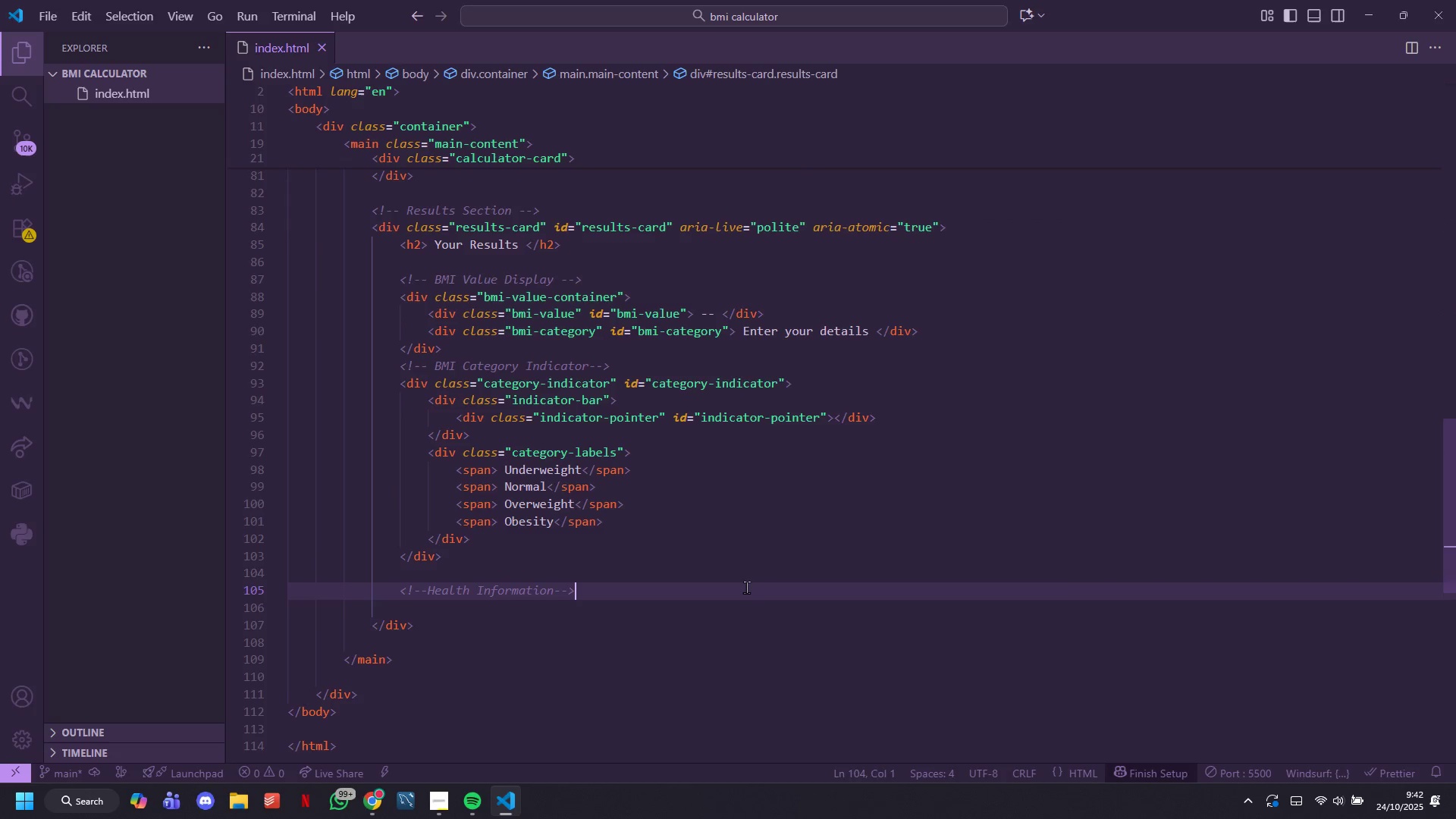 
left_click([746, 587])
 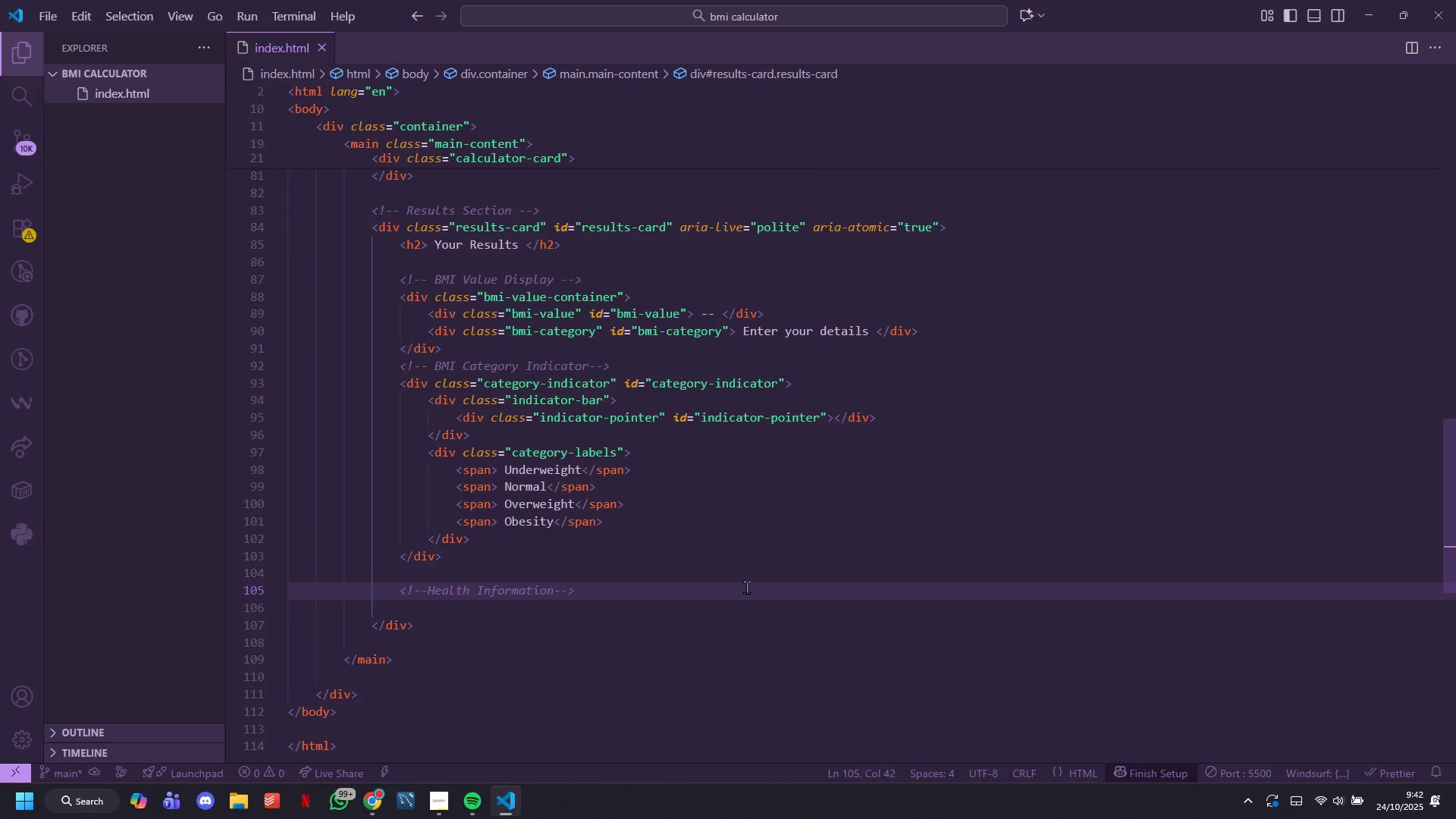 
key(Enter)
 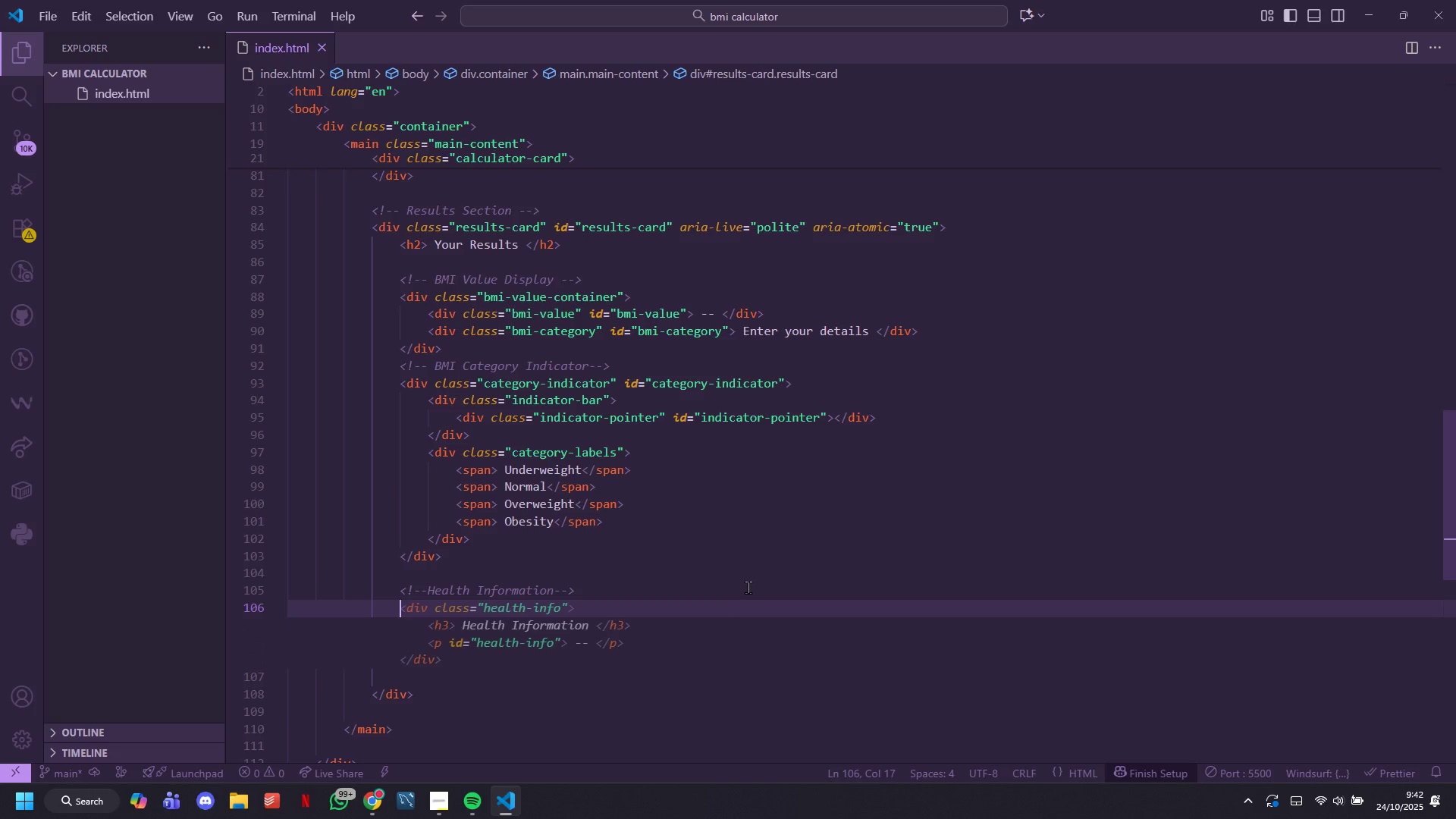 
type(<div)
key(Tab)
key(Tab)
key(Backspace)
 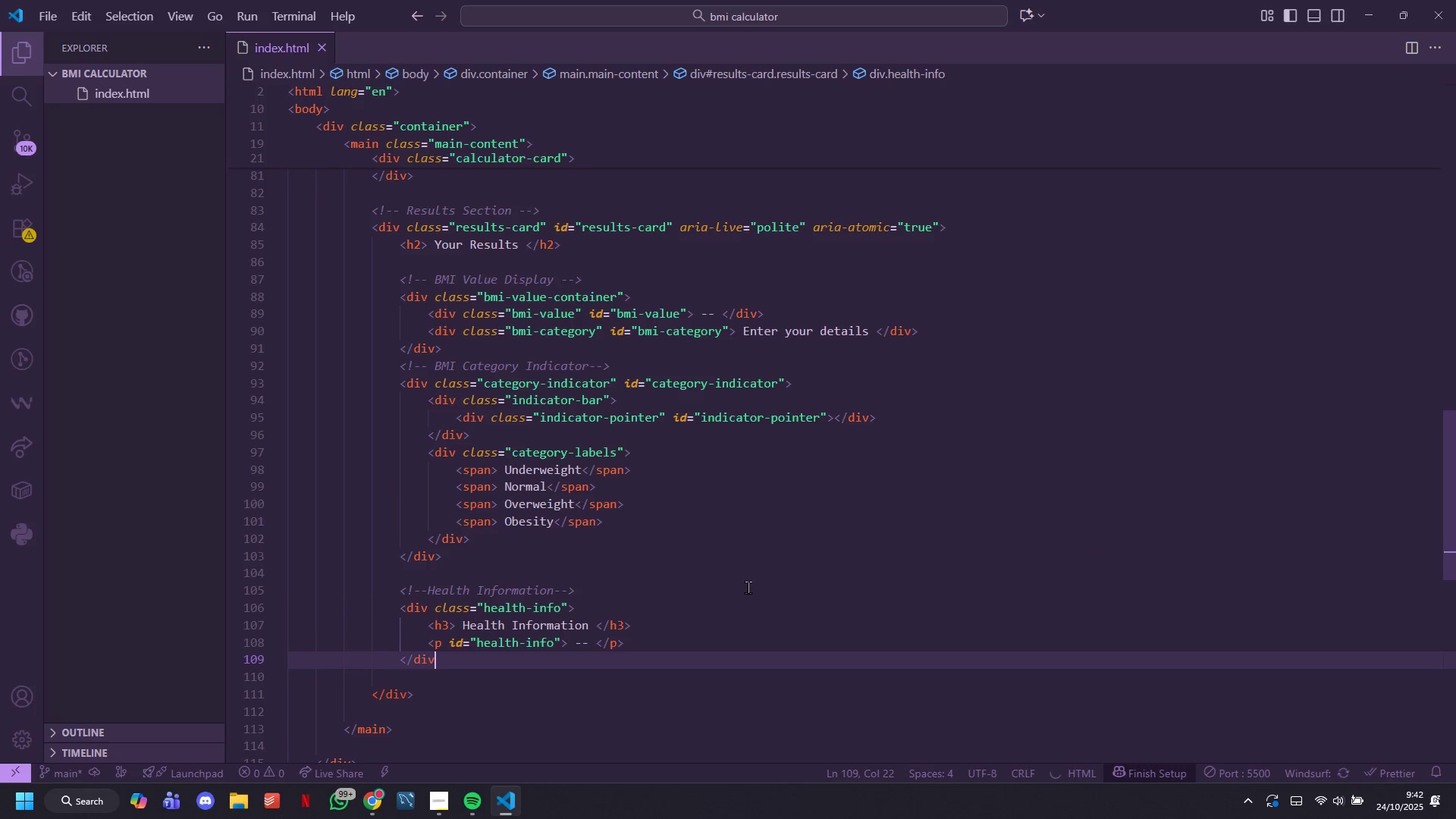 
hold_key(key=Backspace, duration=1.51)
 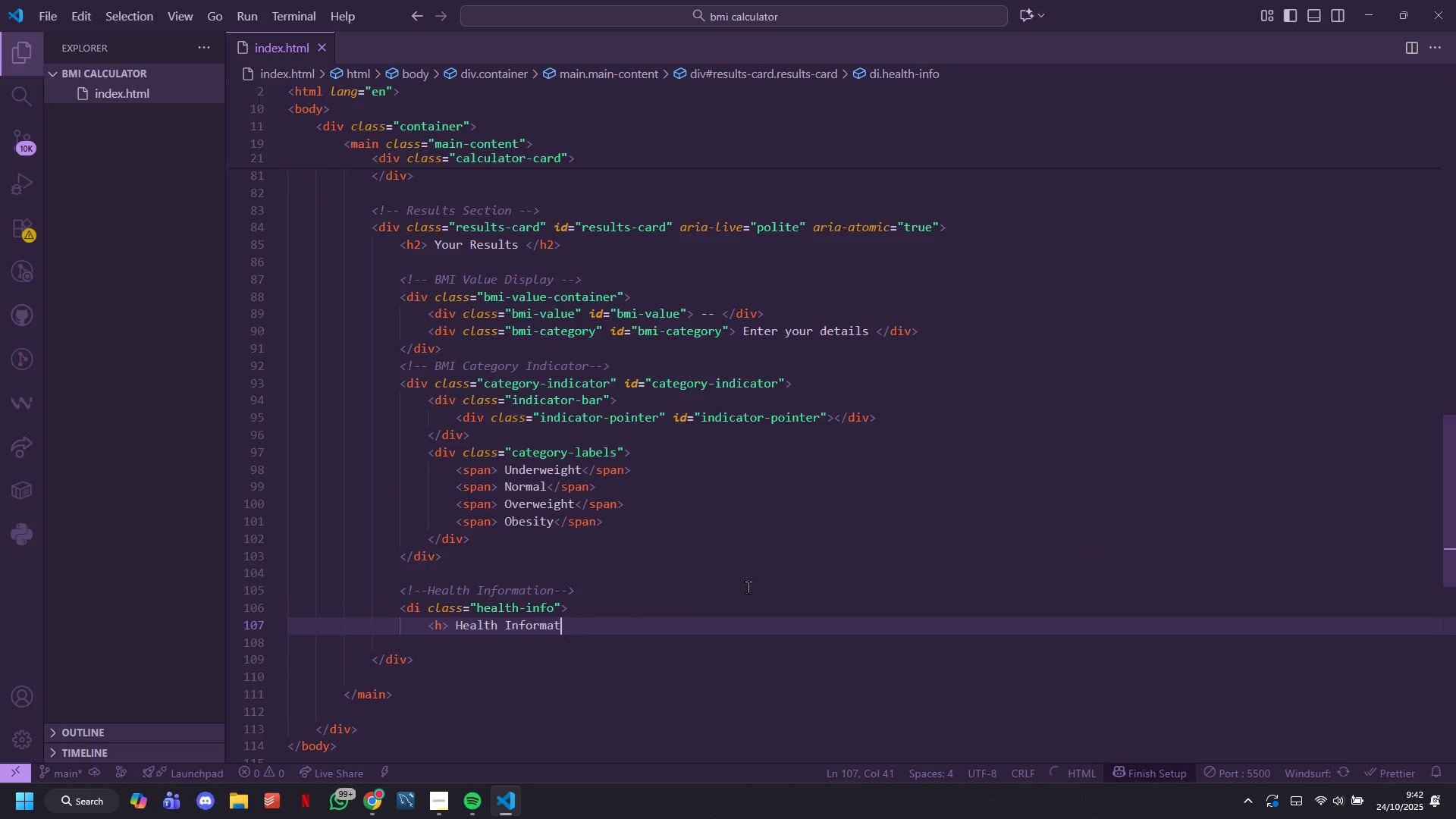 
hold_key(key=Backspace, duration=0.57)
 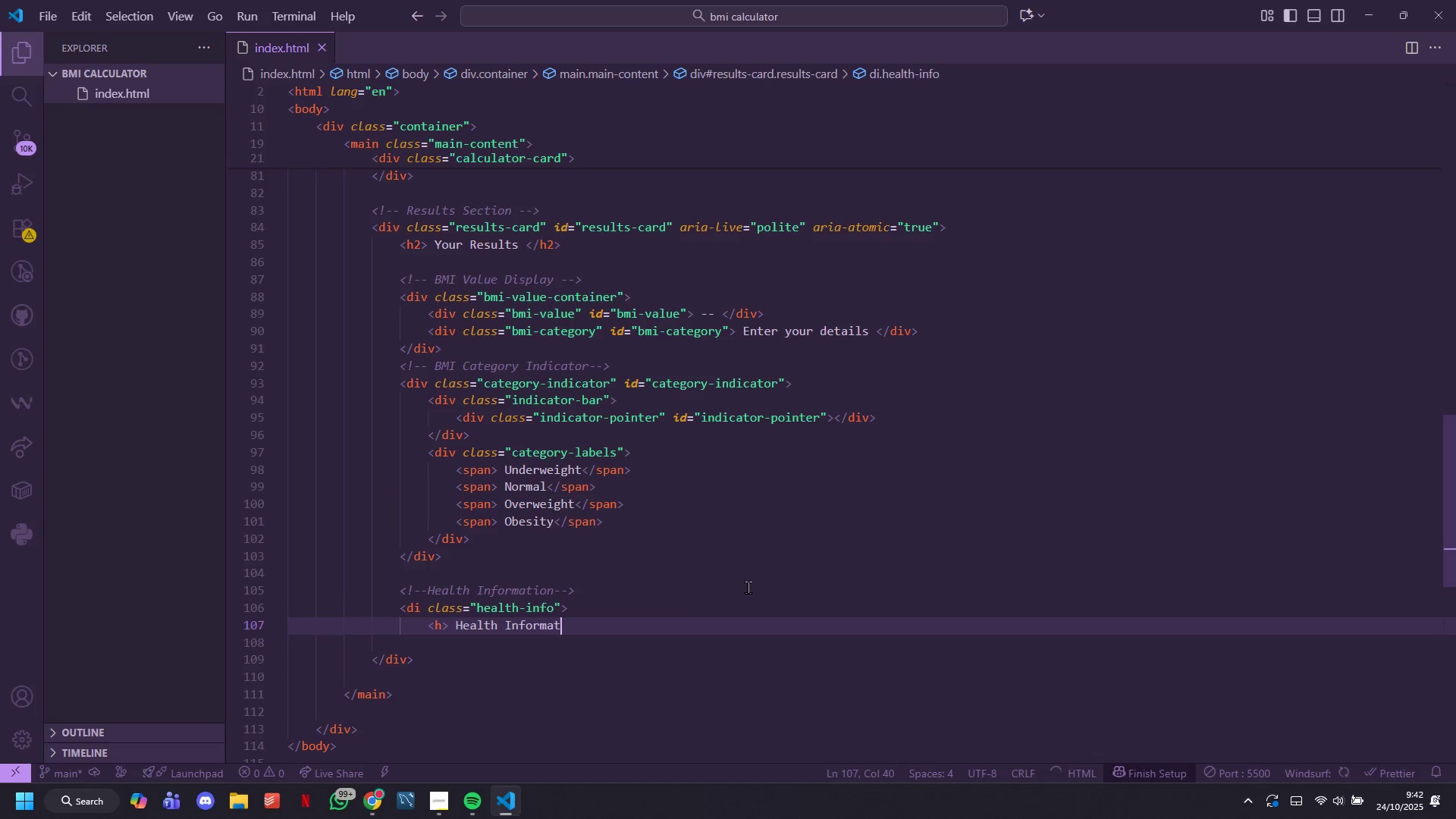 
hold_key(key=Backspace, duration=1.51)
 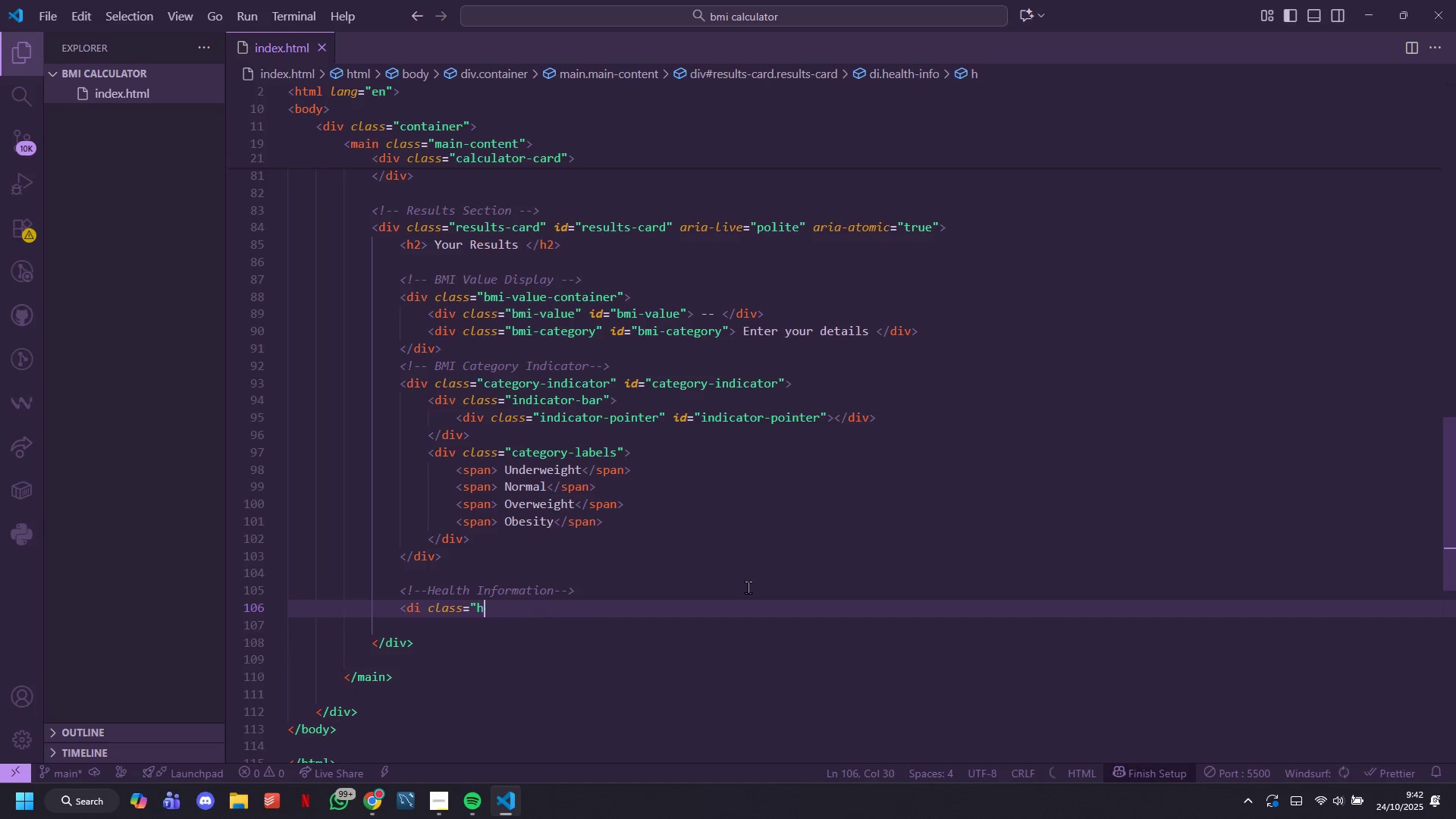 
key(Backspace)
 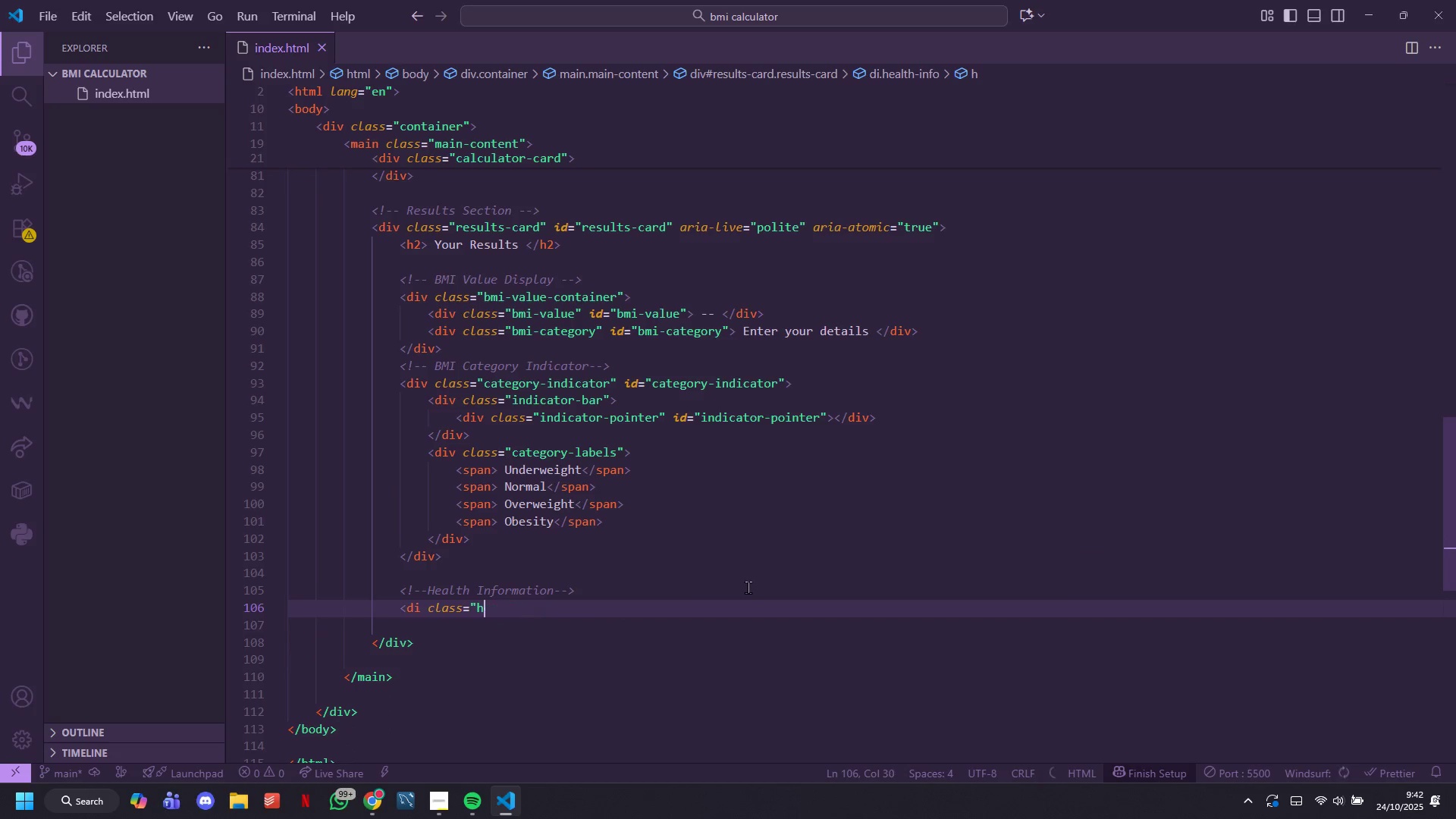 
key(Backspace)
 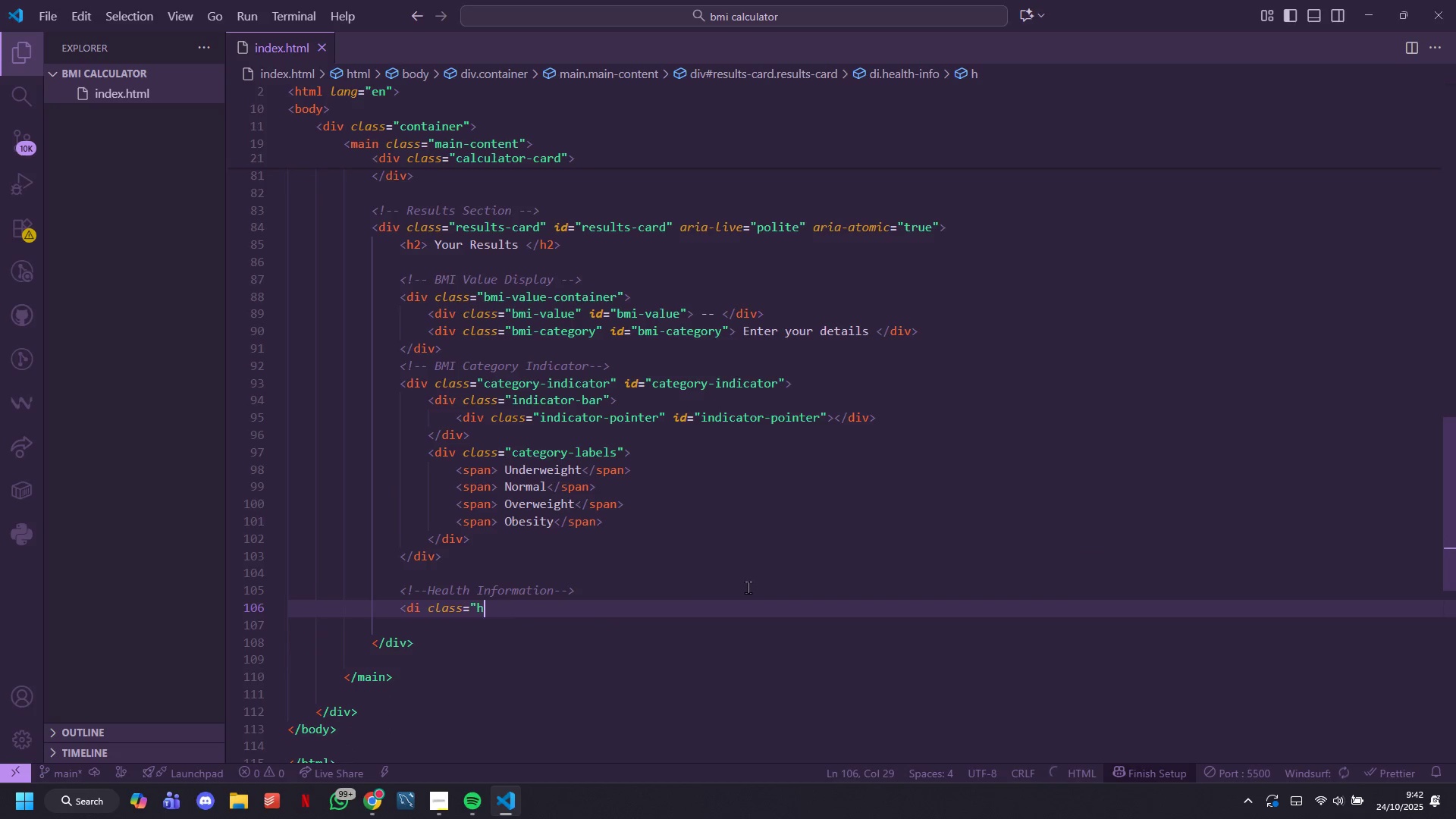 
hold_key(key=Backspace, duration=0.7)
 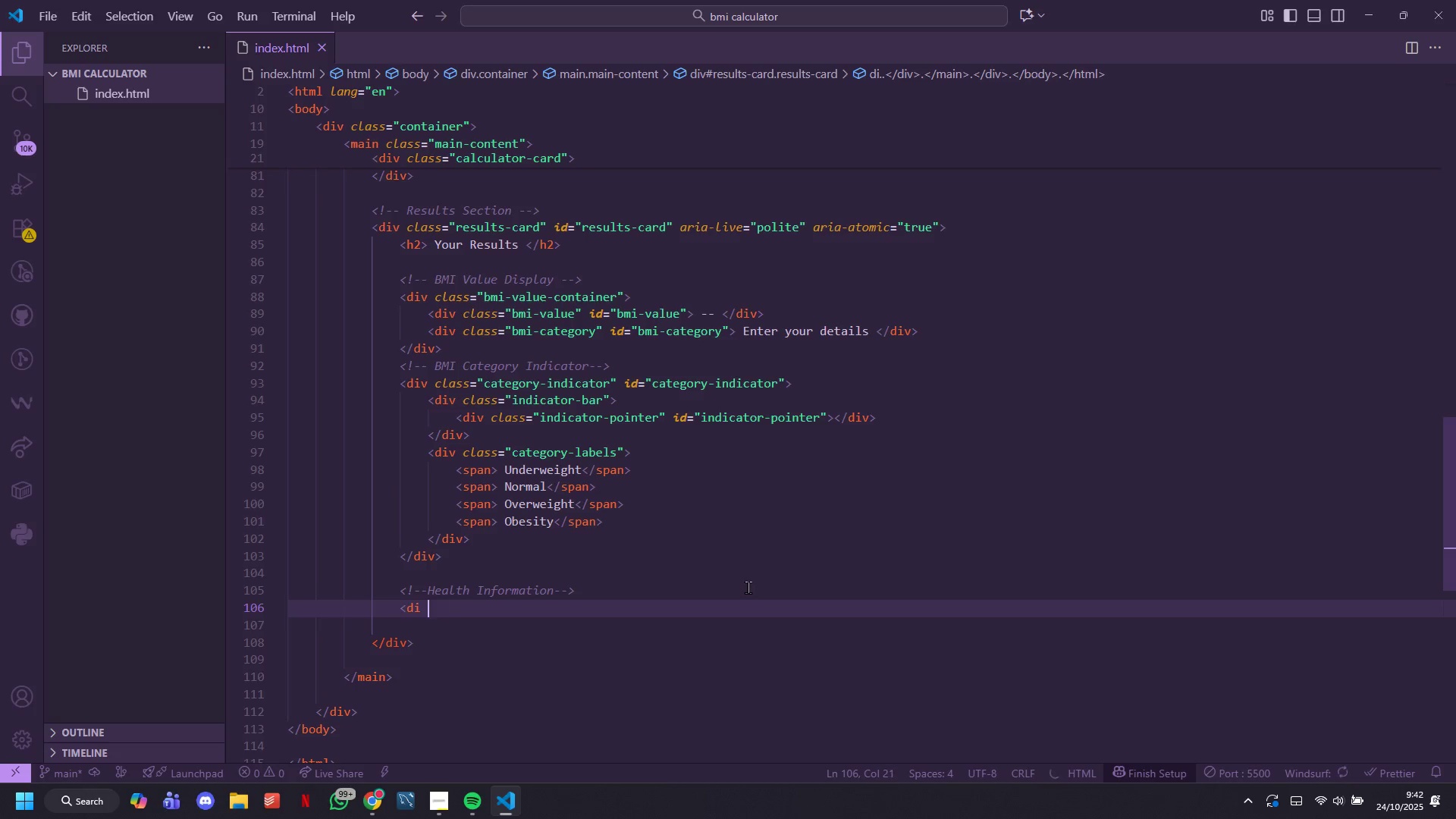 
key(Backspace)
 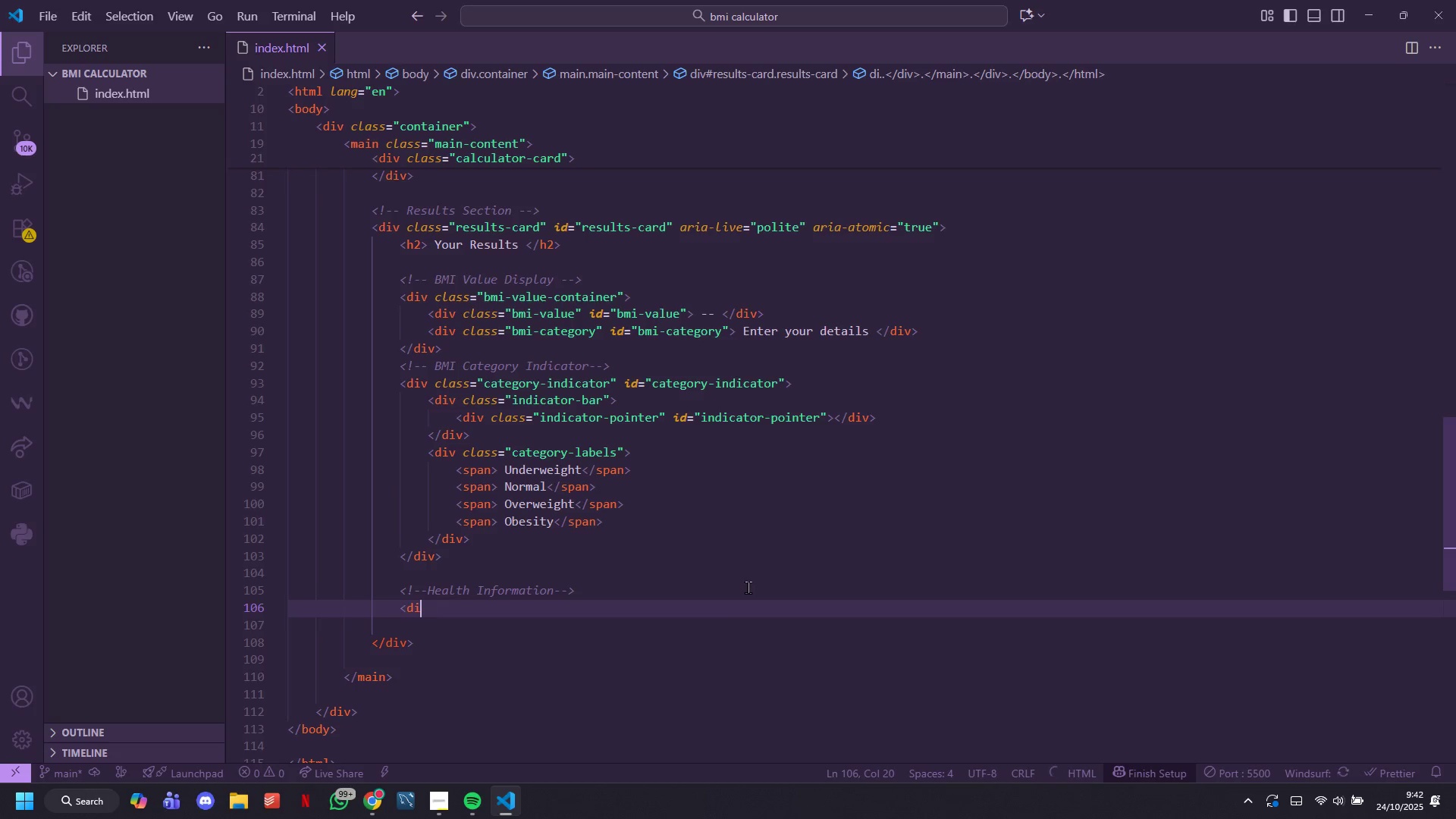 
key(Backspace)
 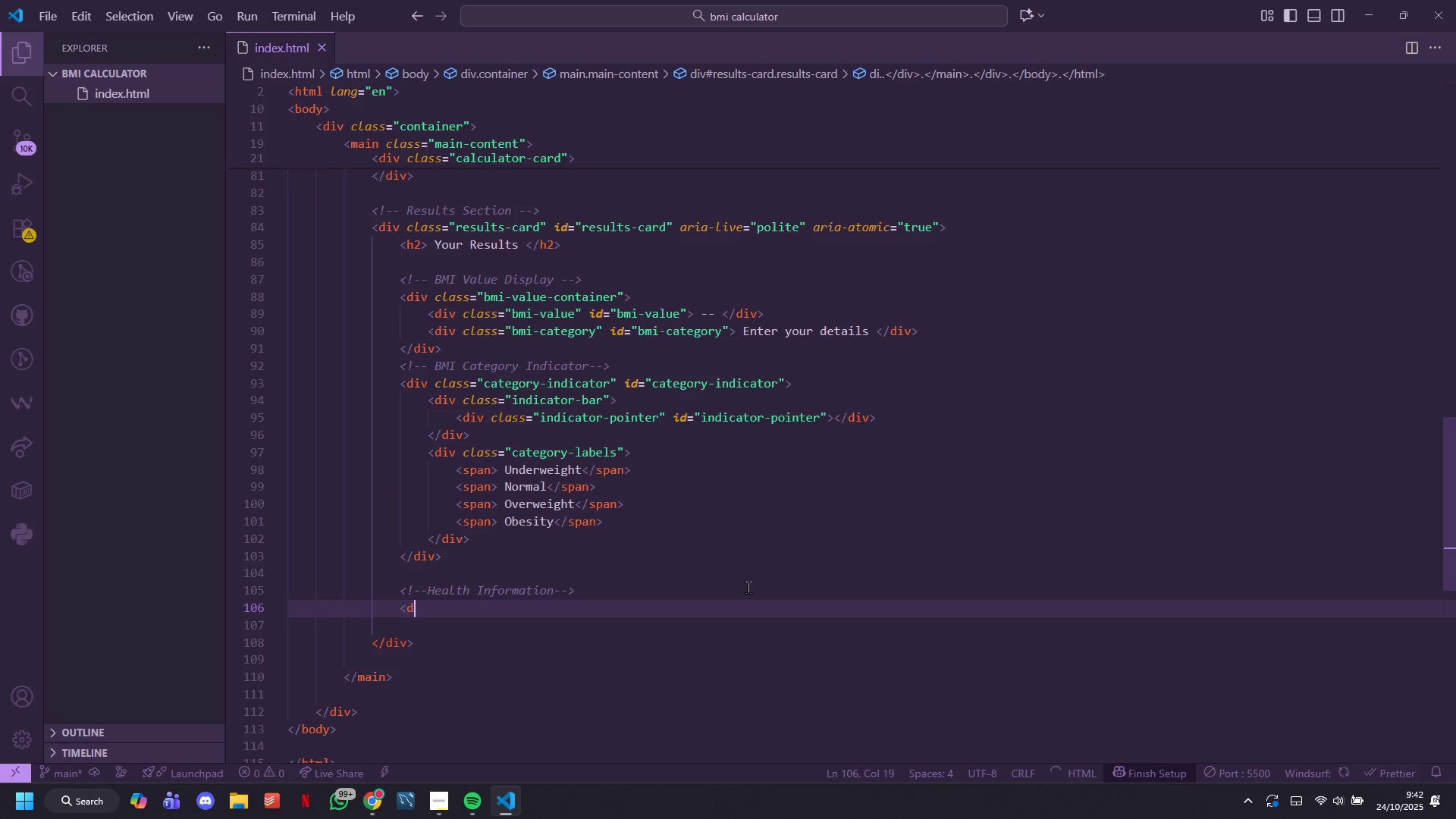 
key(Backspace)
 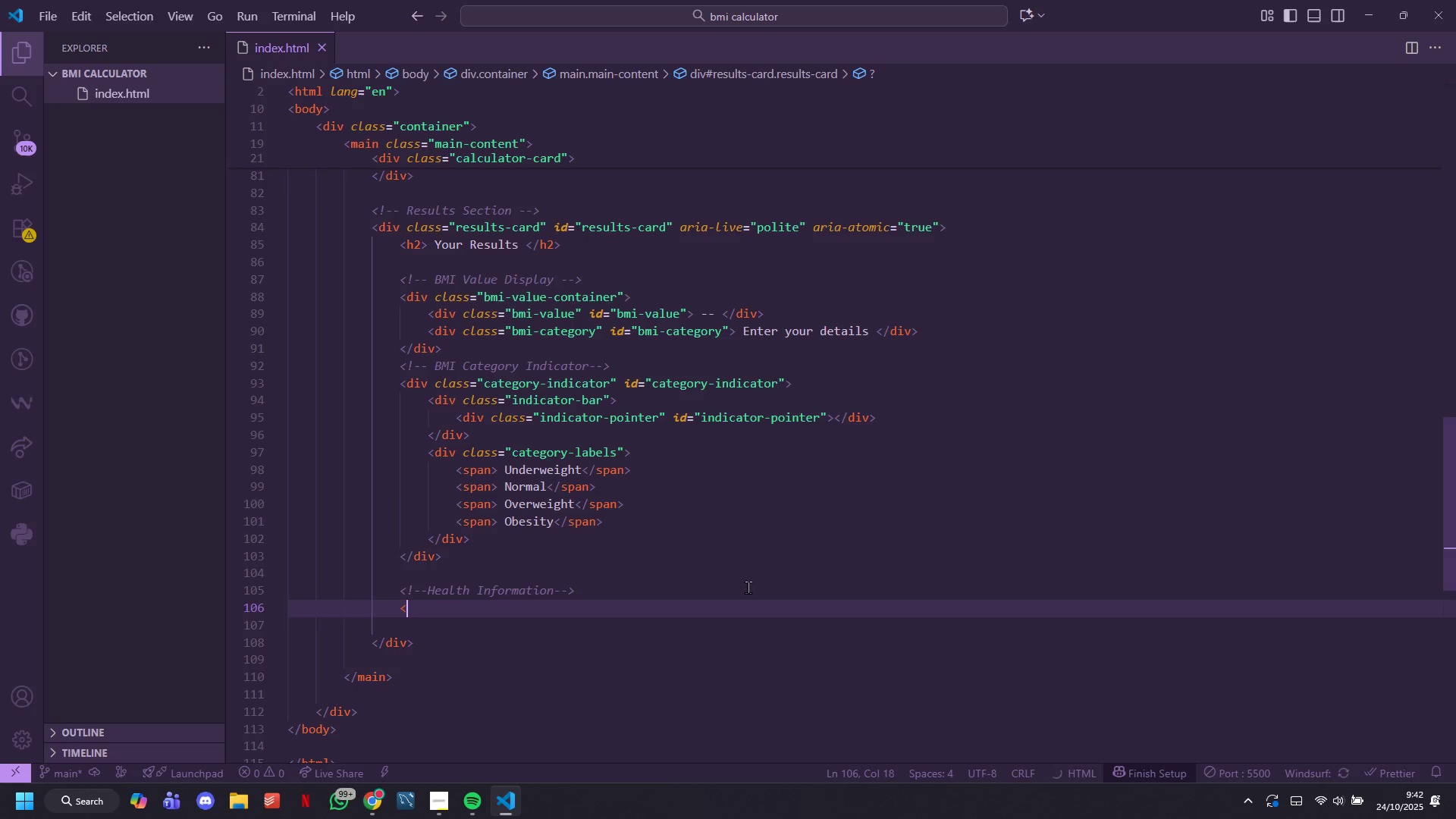 
key(Backspace)
 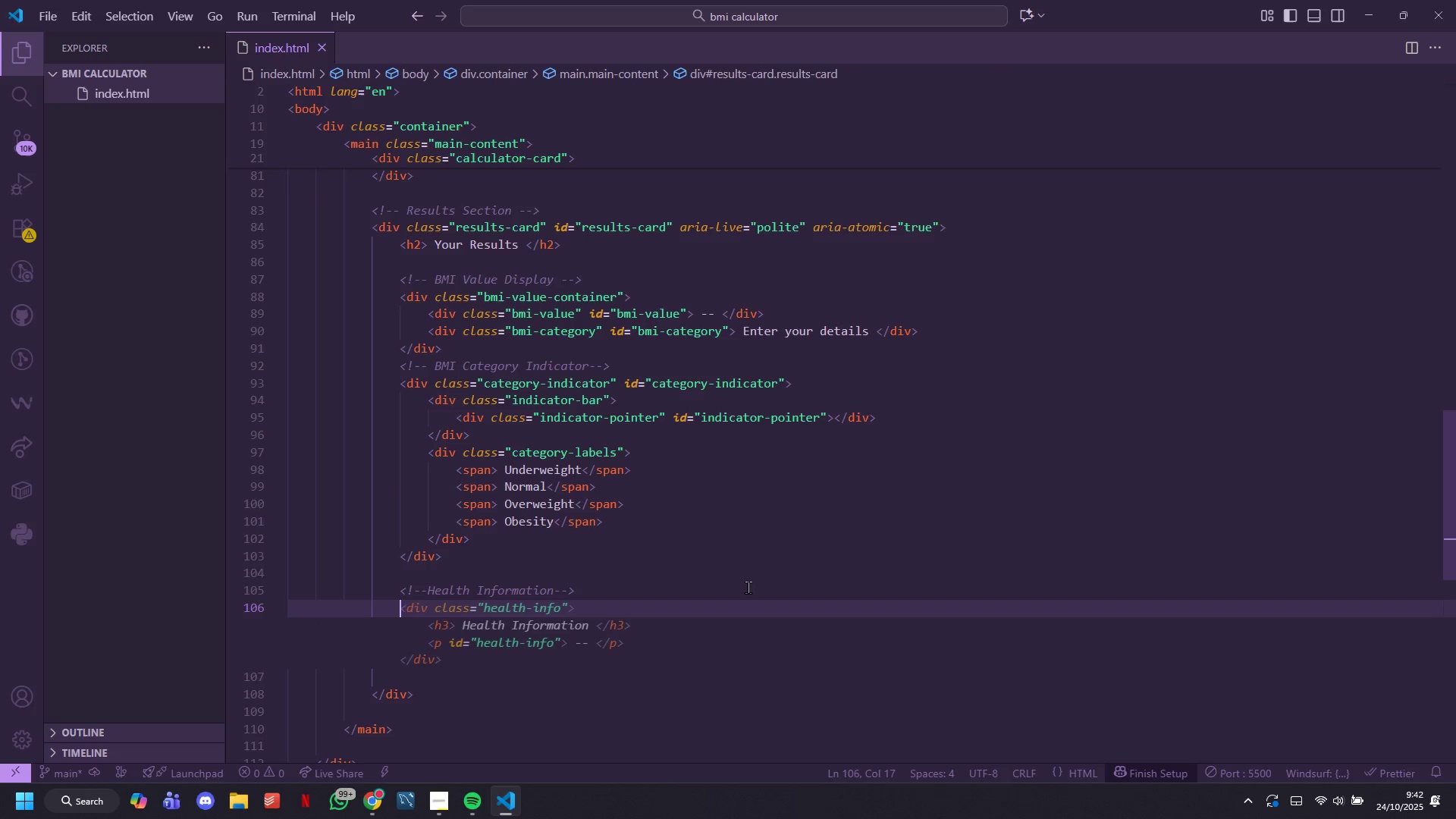 
key(ArrowDown)
 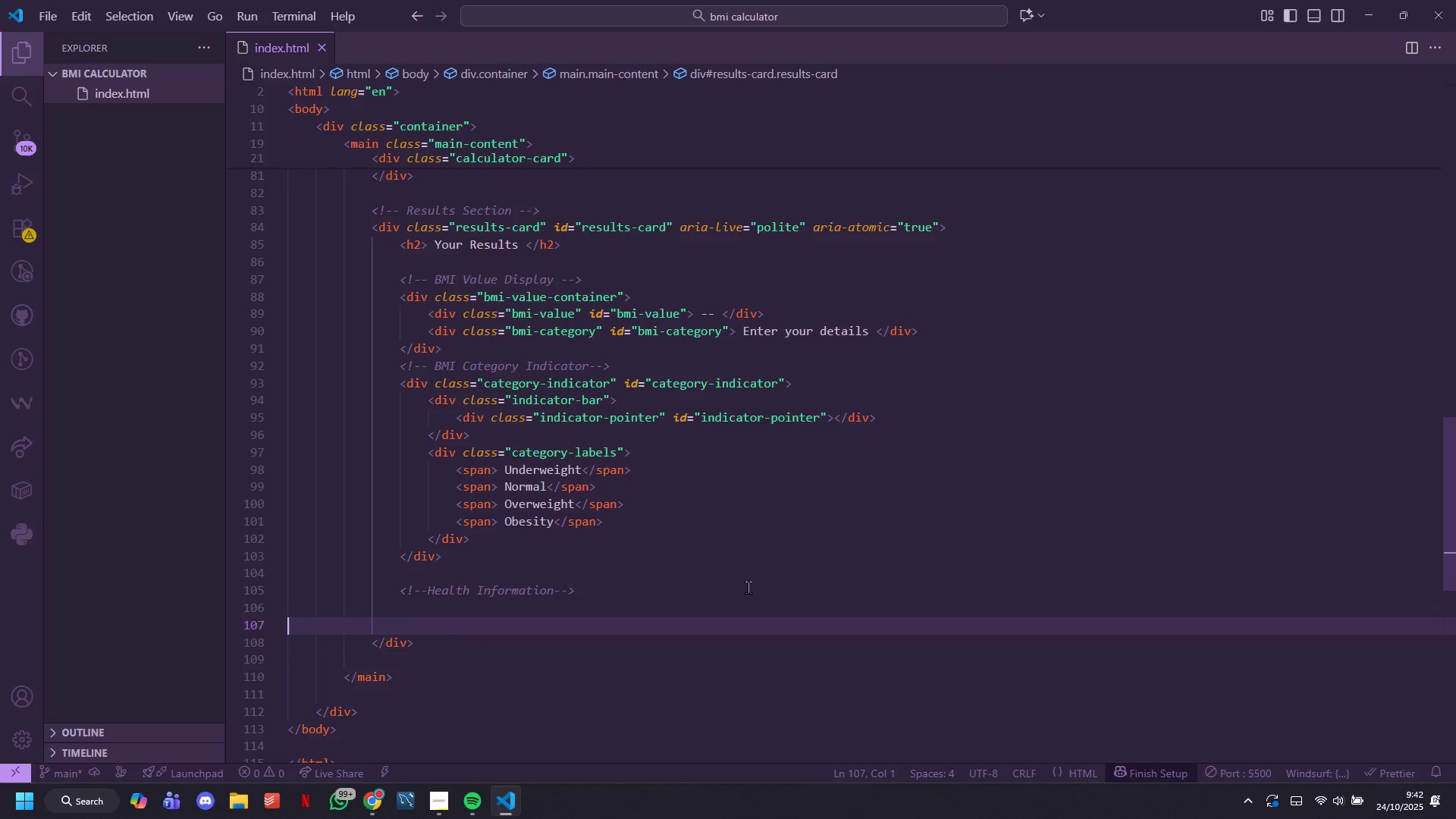 
key(ArrowDown)
 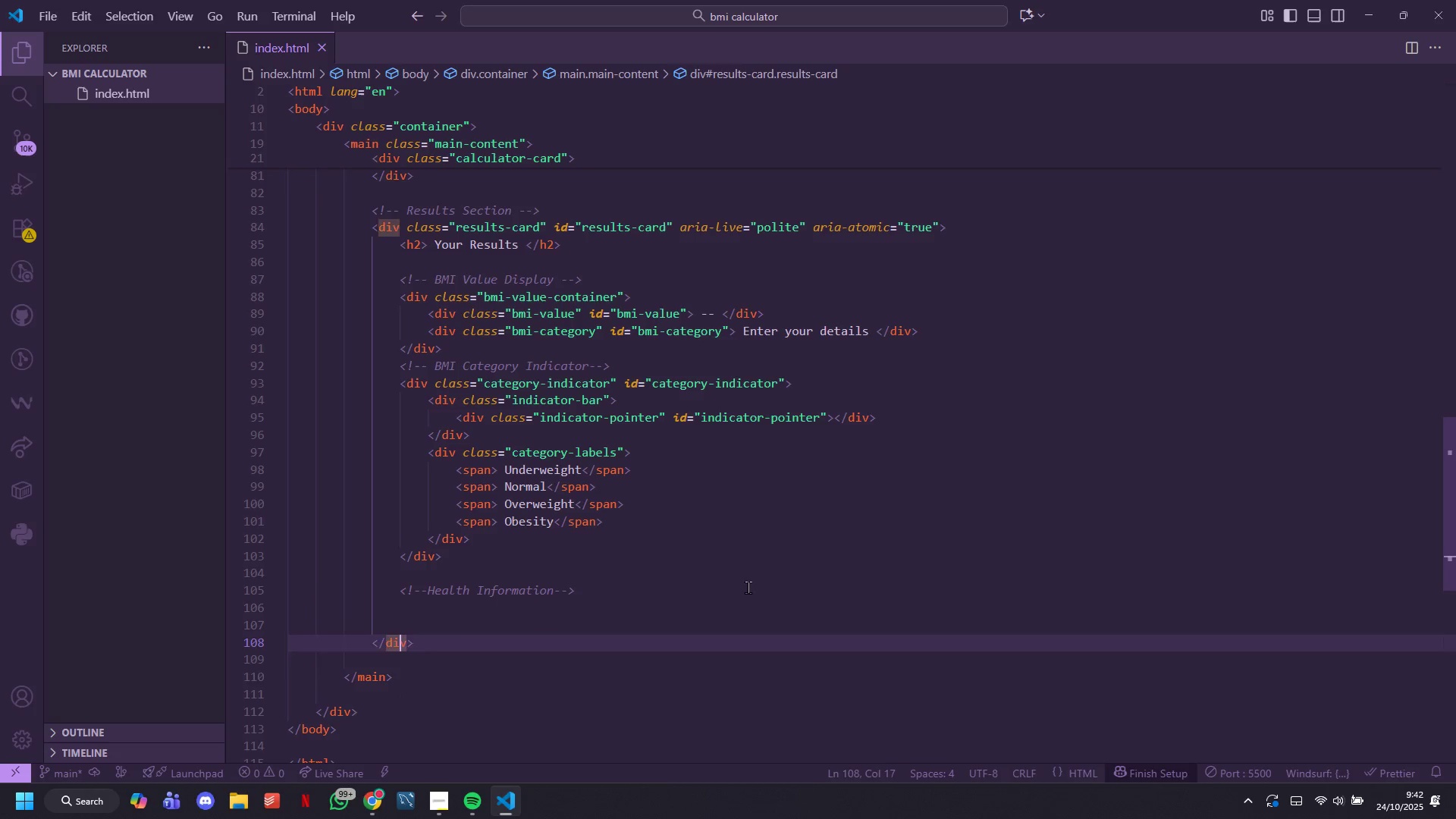 
key(ArrowDown)
 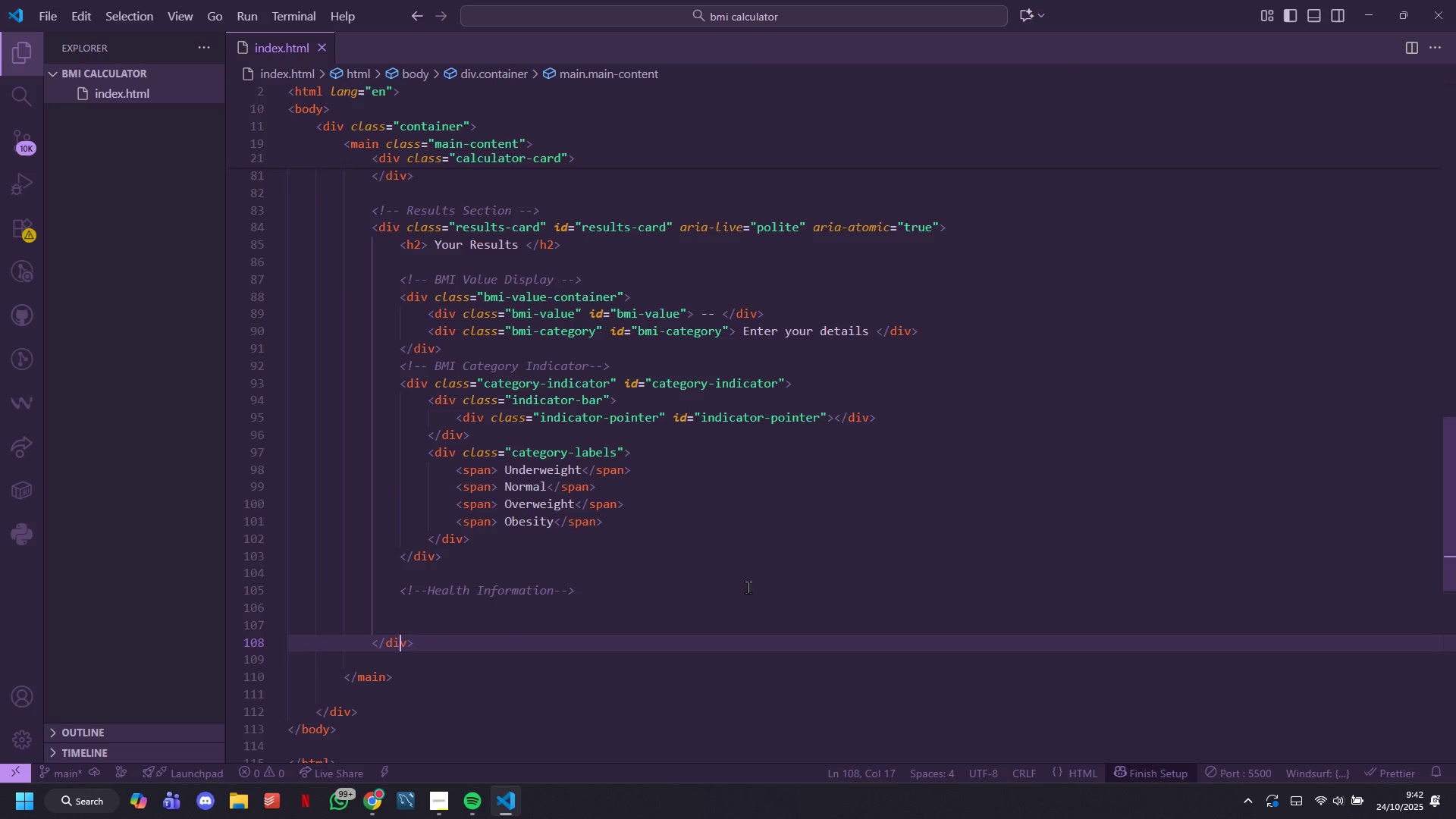 
key(ArrowUp)
 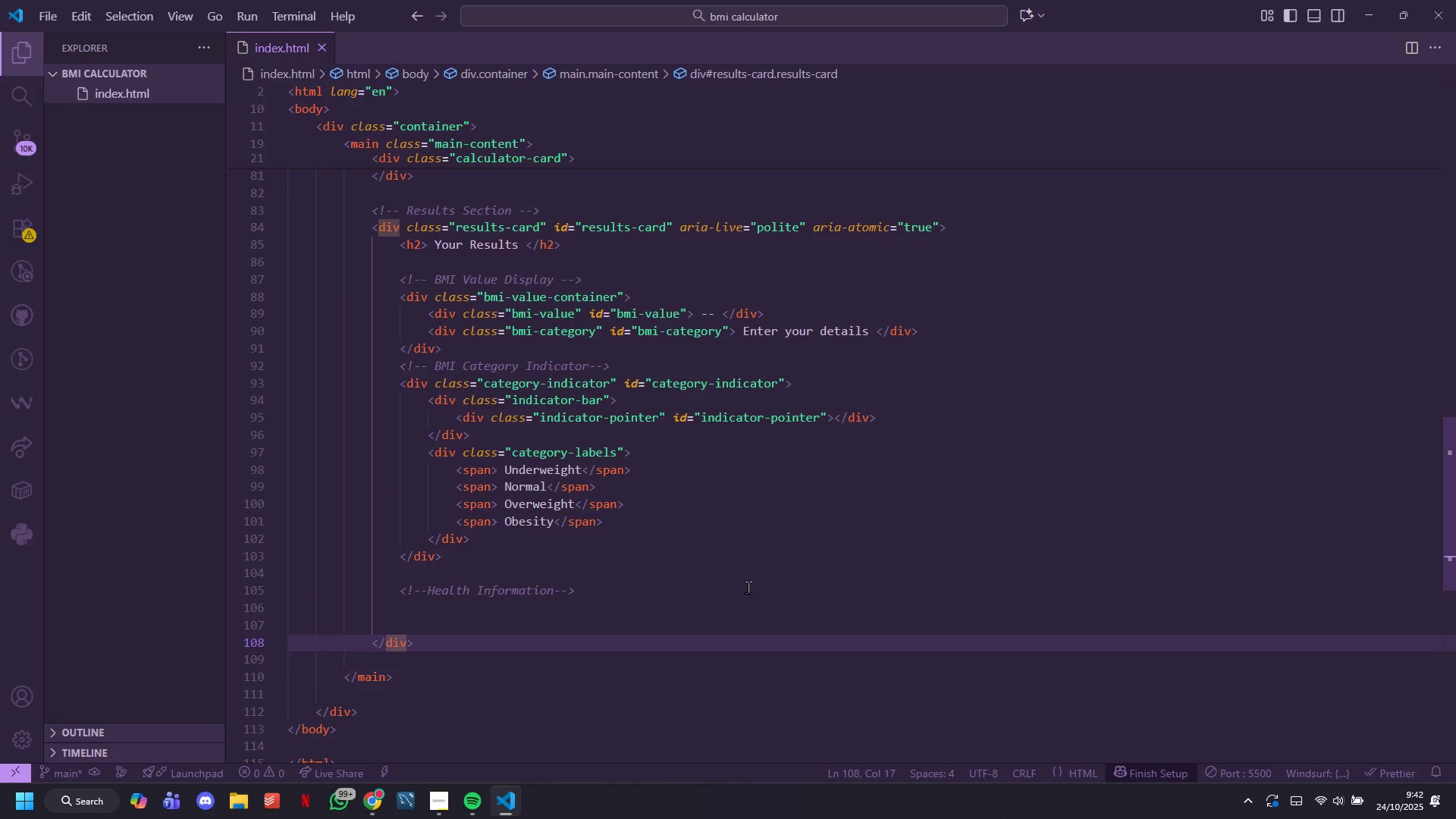 
key(ArrowRight)
 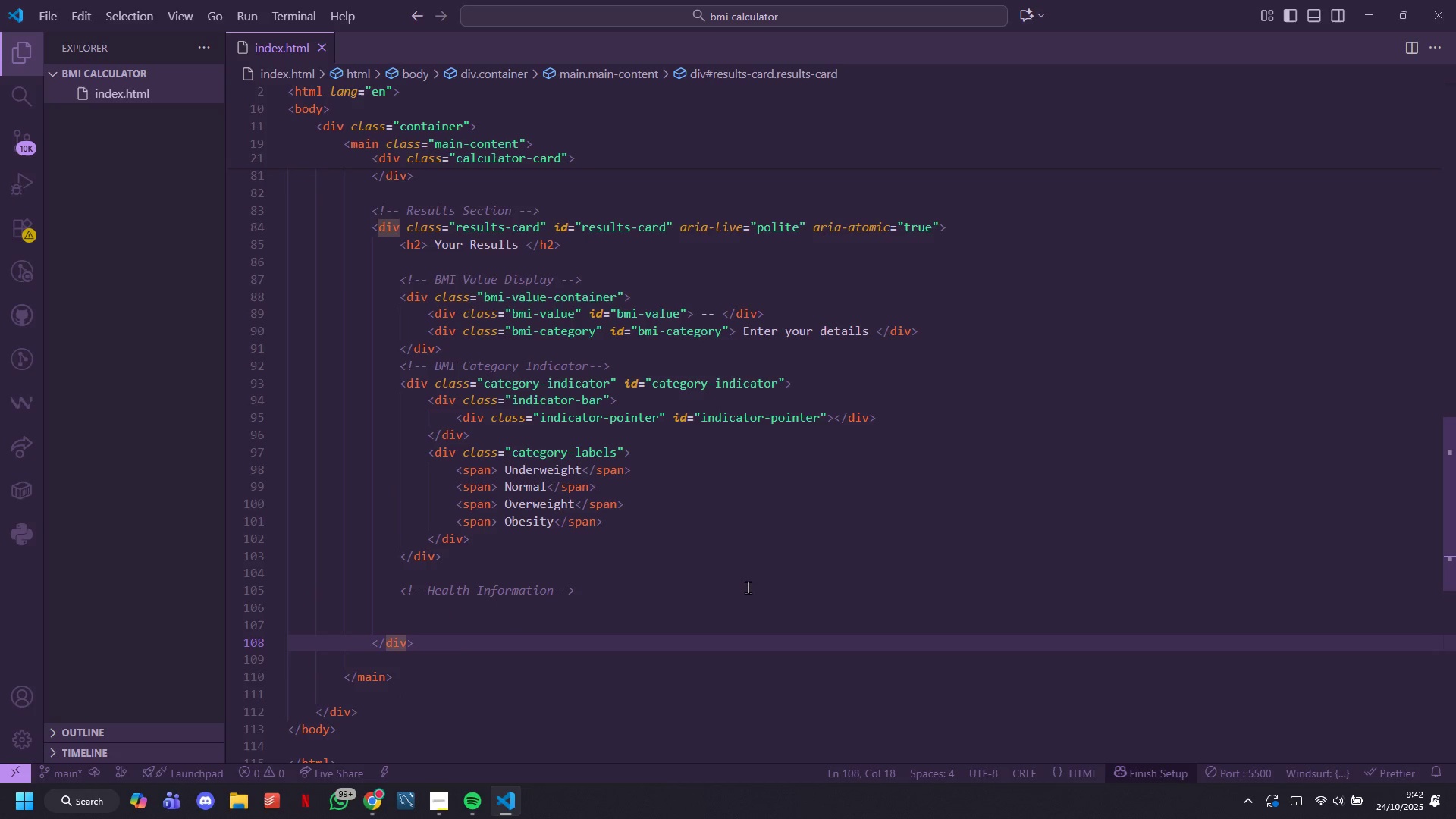 
key(ArrowUp)
 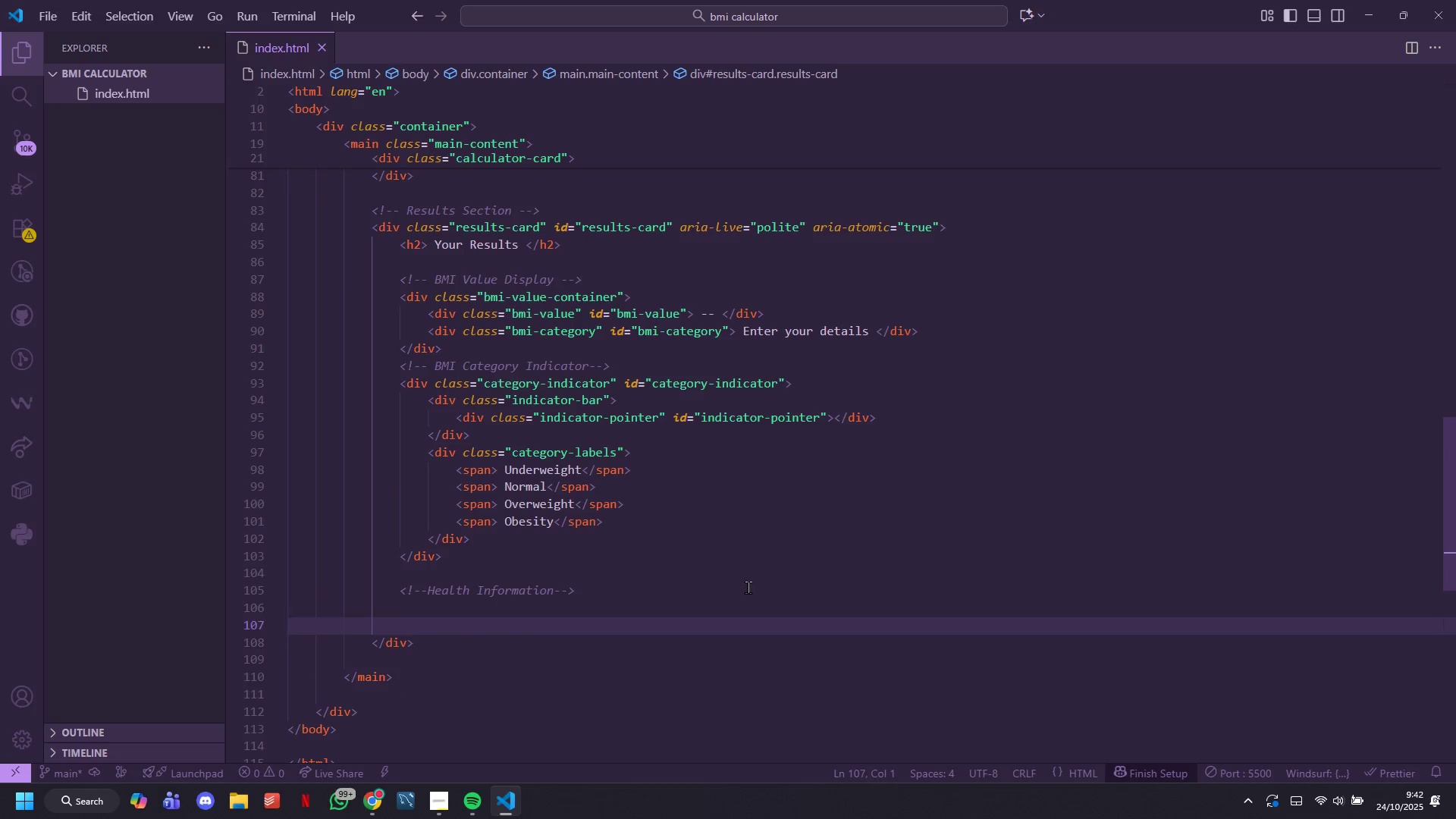 
key(ArrowUp)
 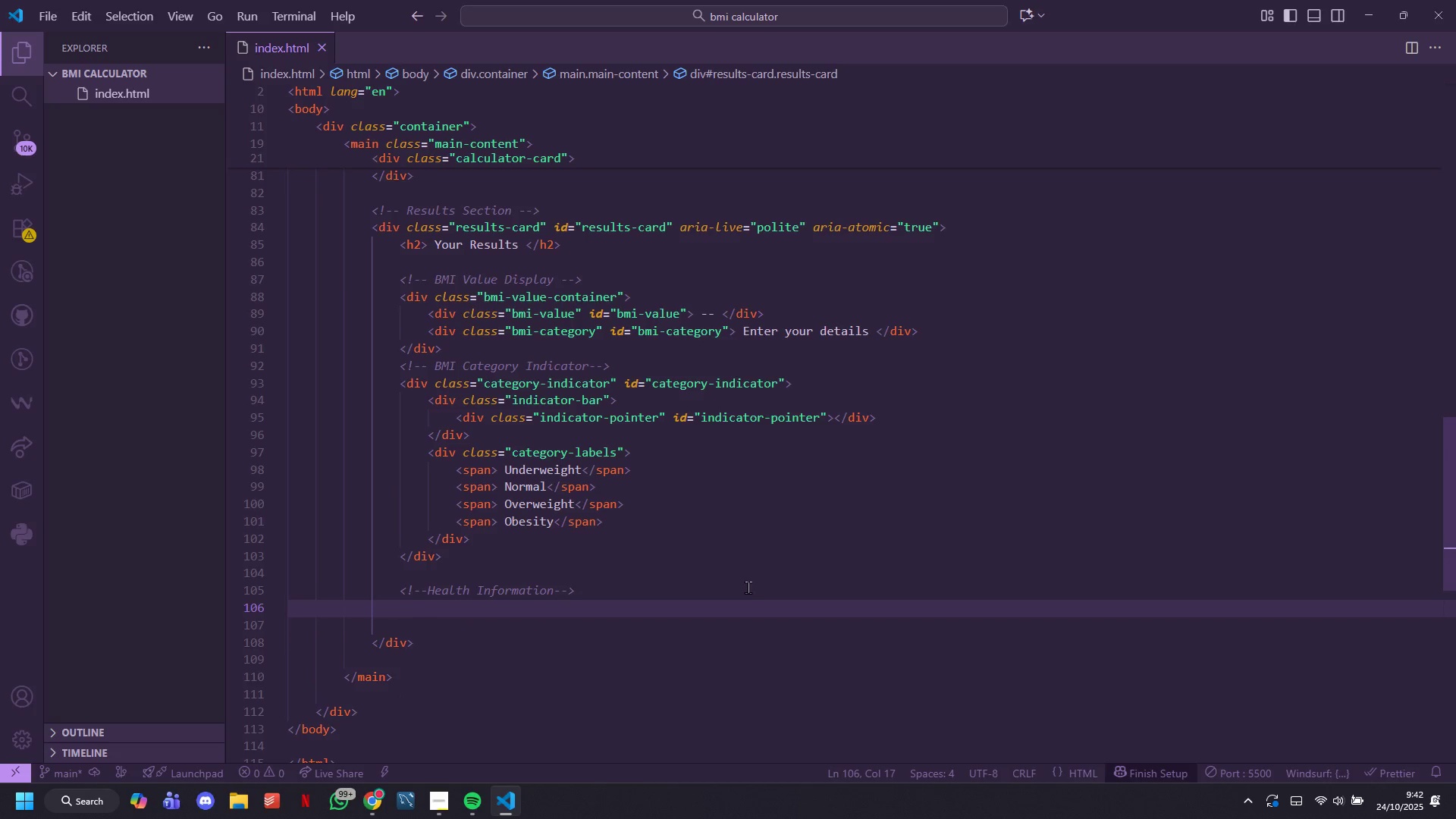 
key(ArrowUp)
 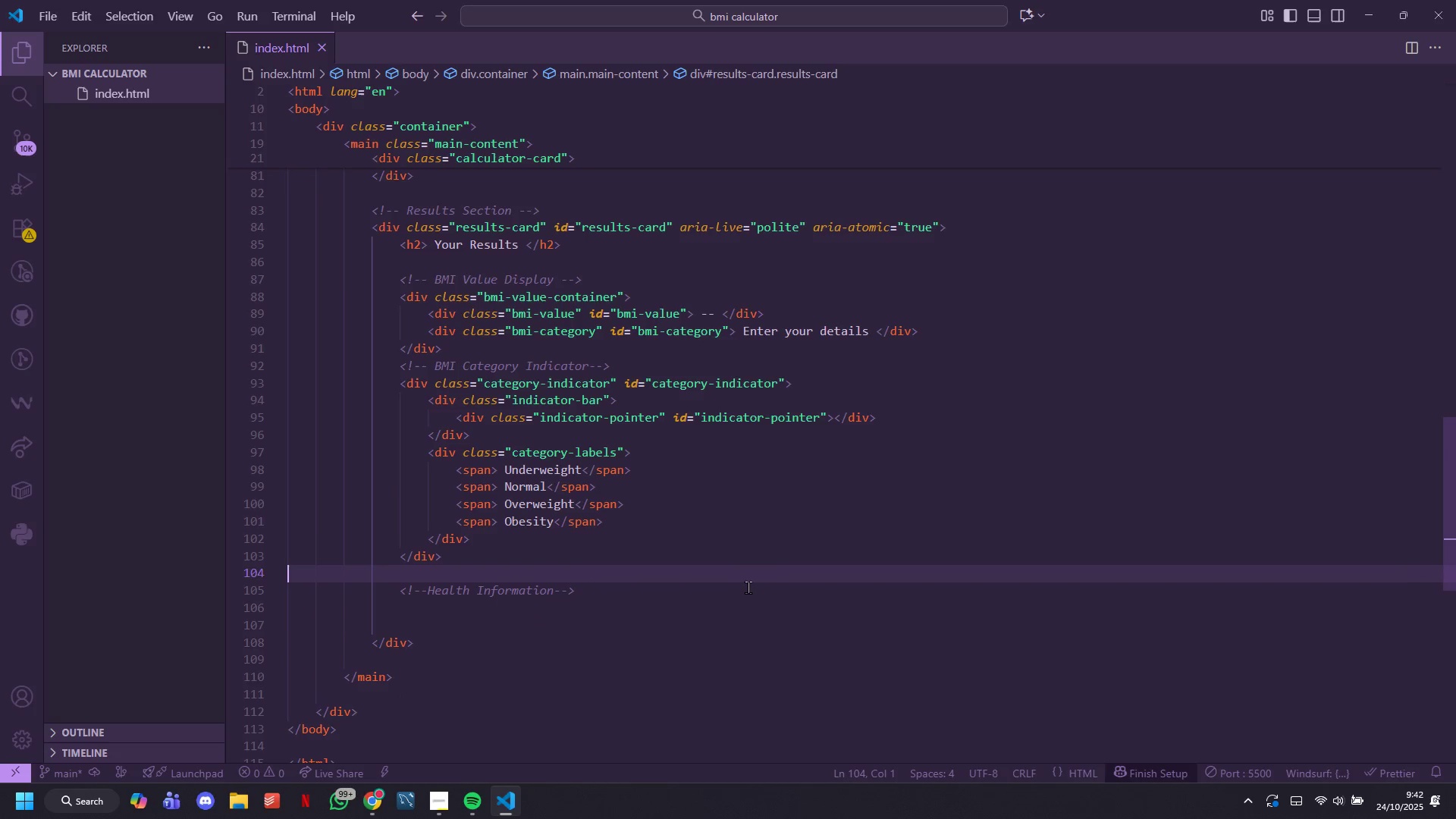 
key(ArrowUp)
 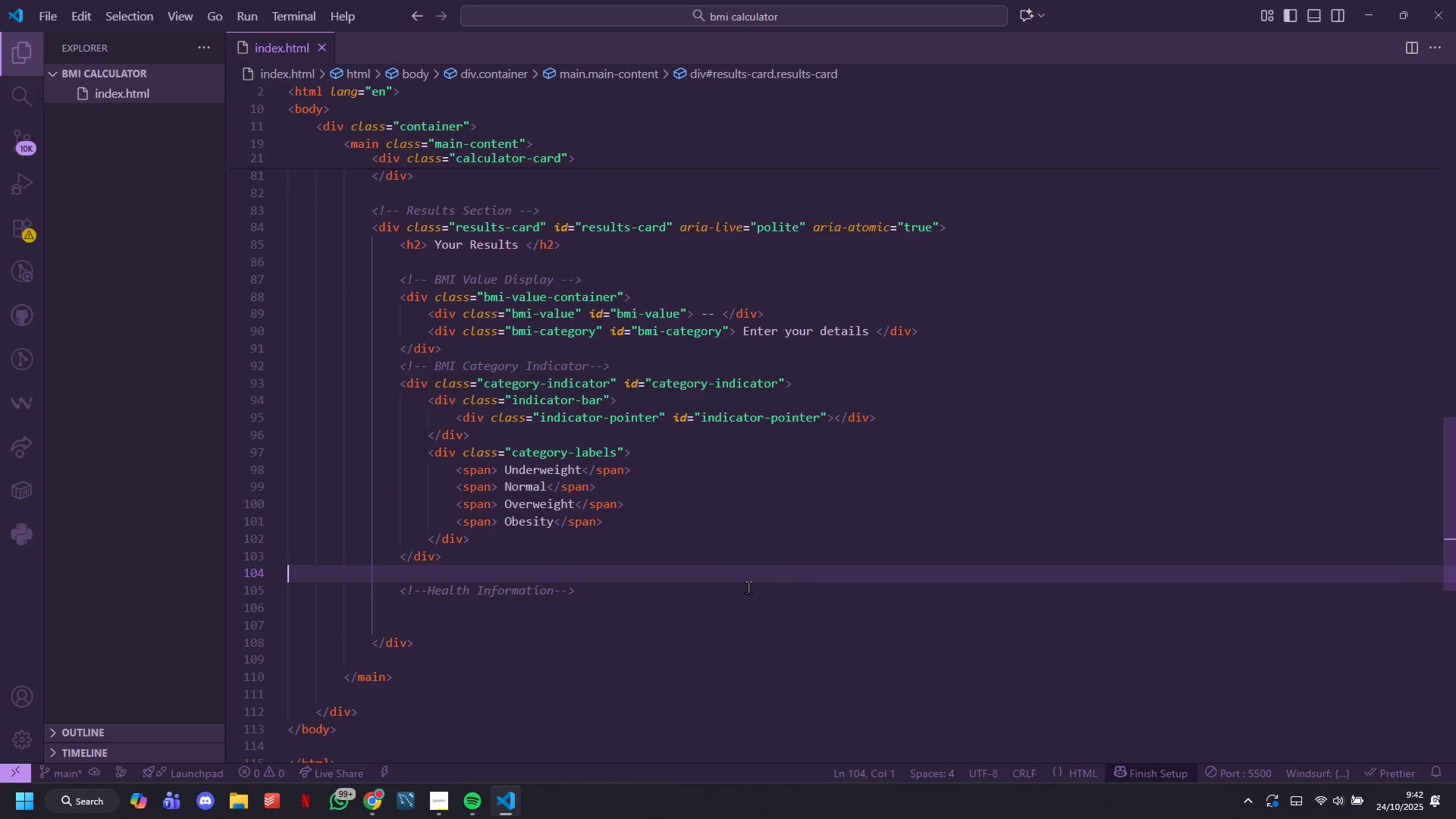 
key(ArrowUp)
 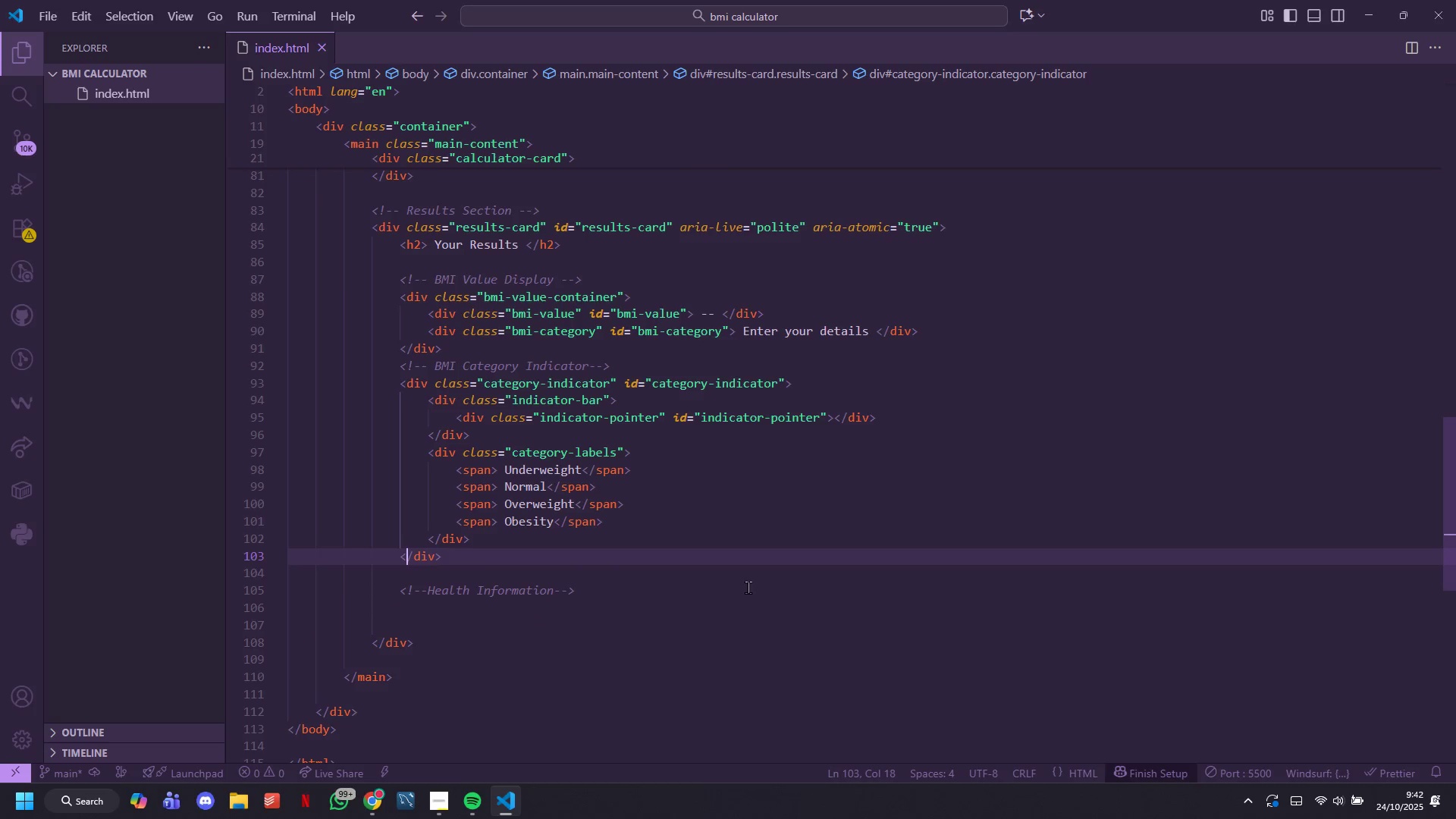 
key(ArrowRight)
 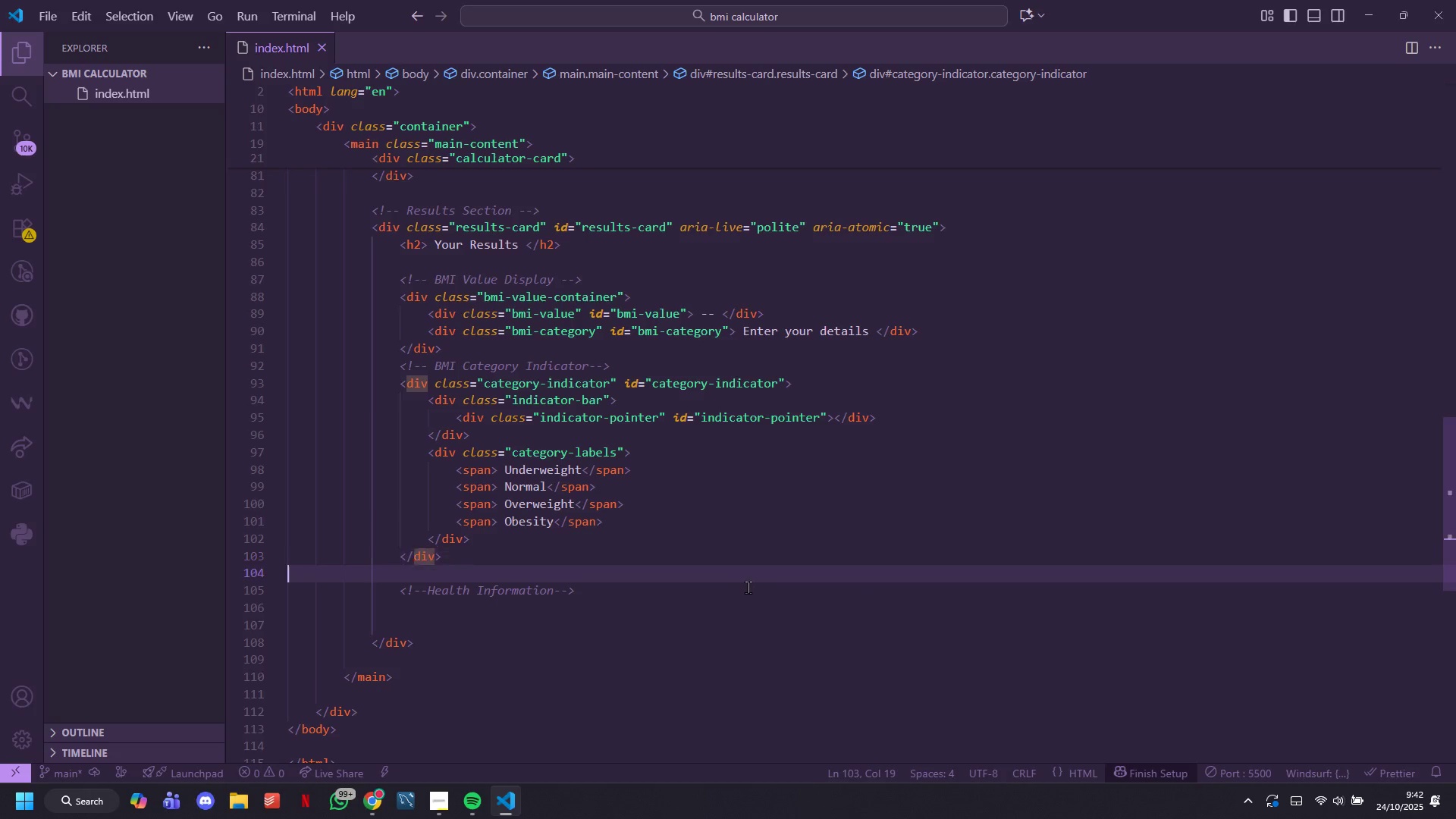 
key(ArrowDown)
 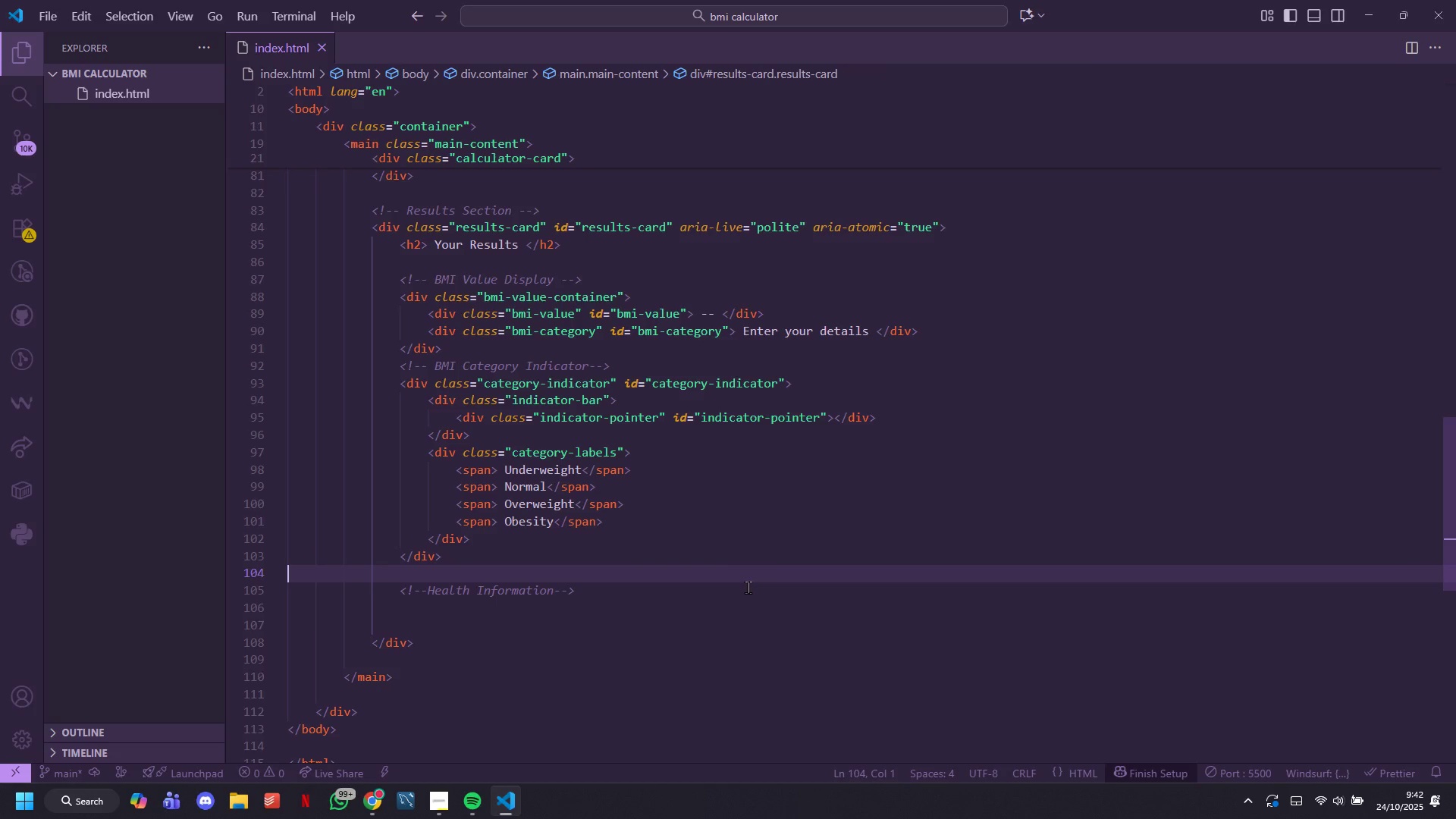 
key(ArrowDown)
 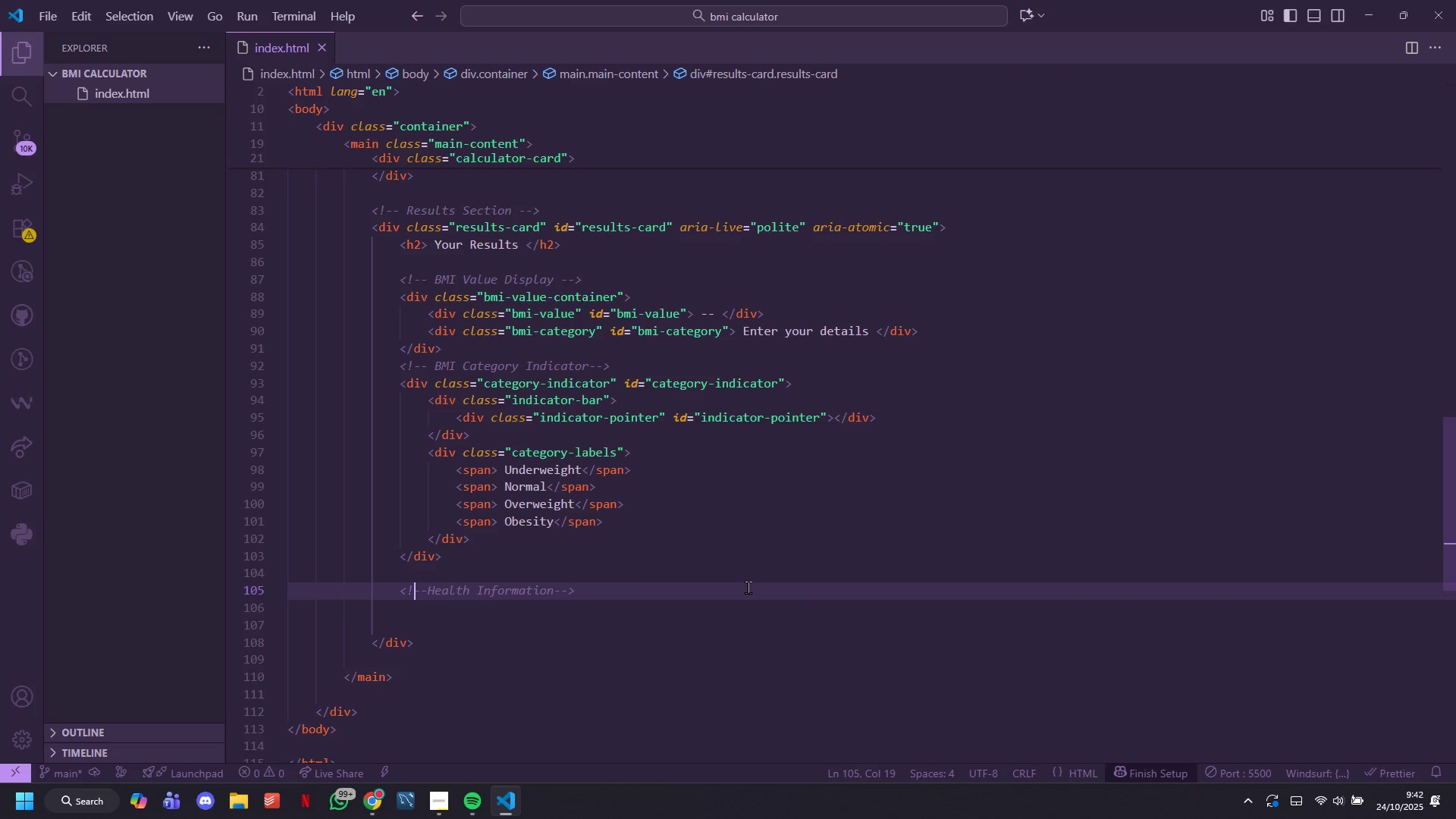 
key(ArrowDown)
 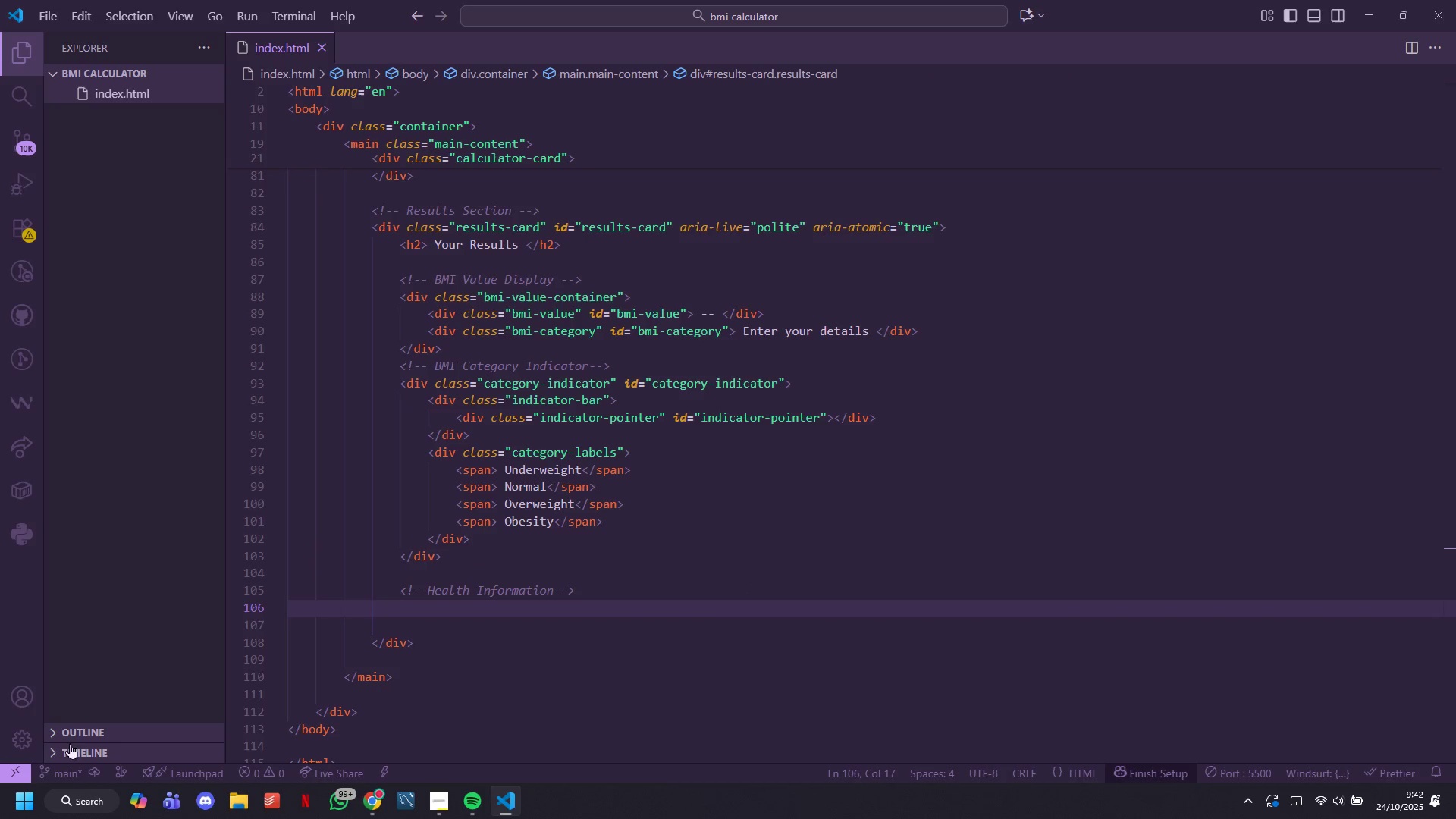 
left_click([24, 737])
 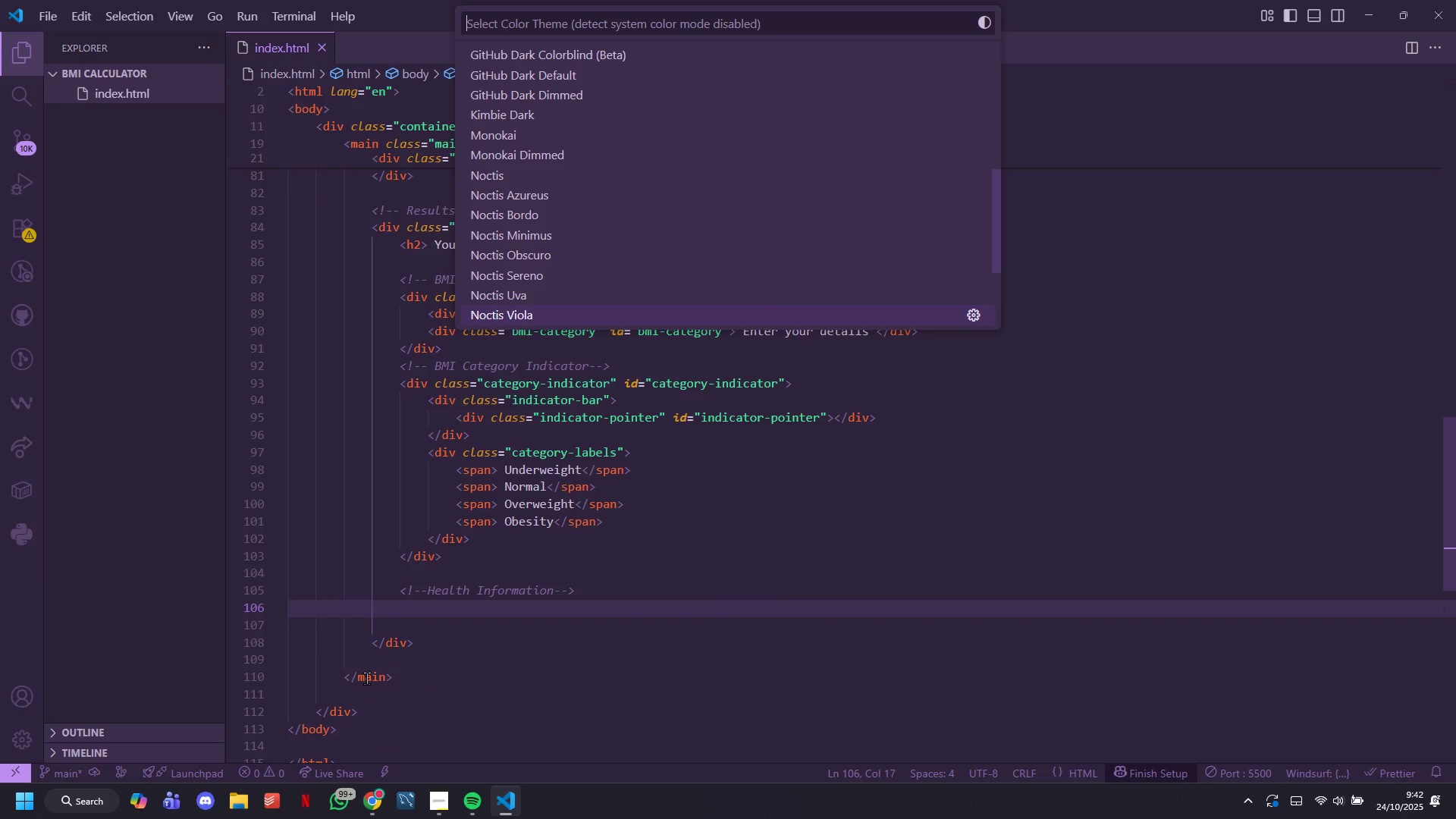 
wait(5.17)
 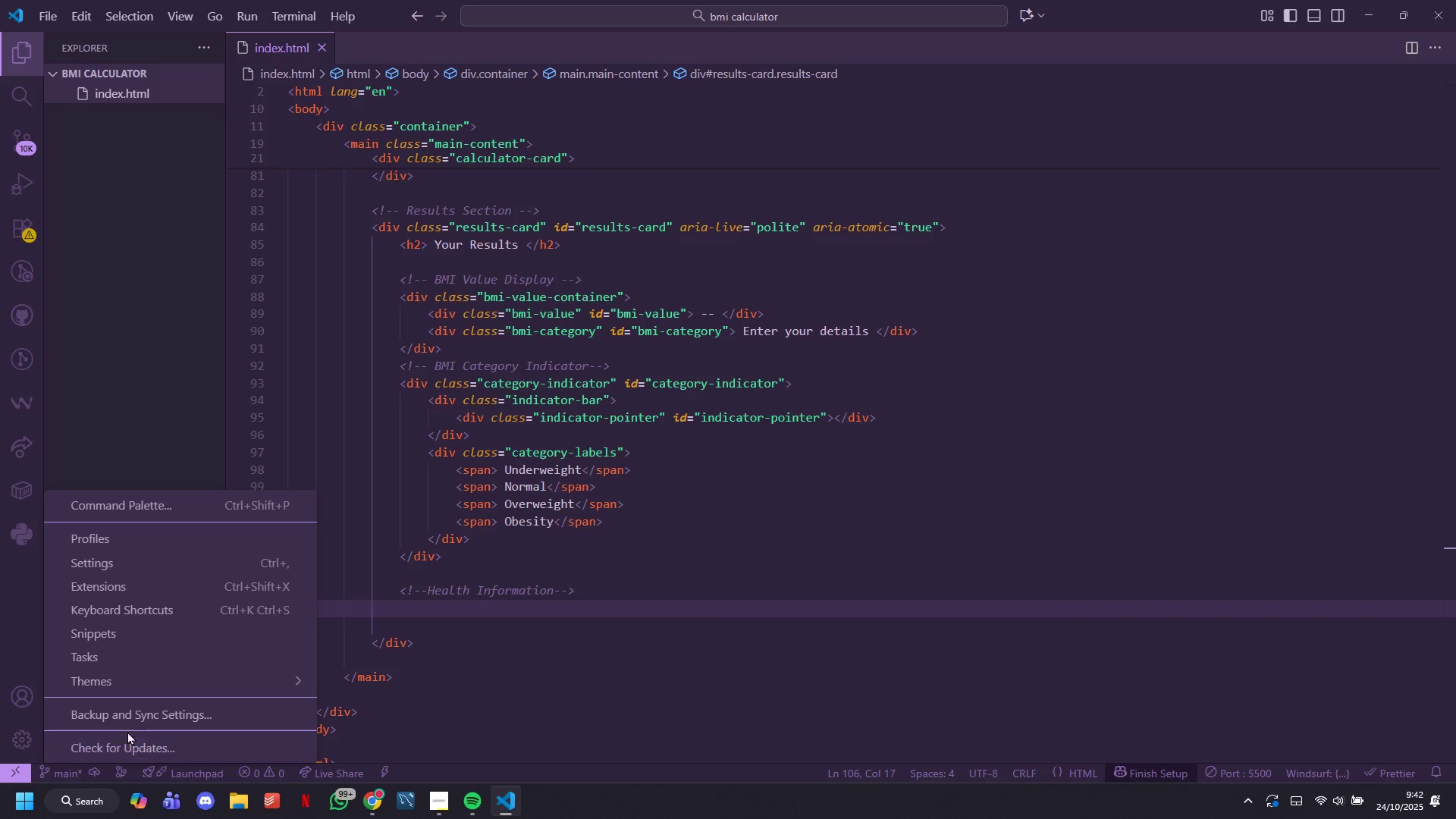 
left_click([597, 290])
 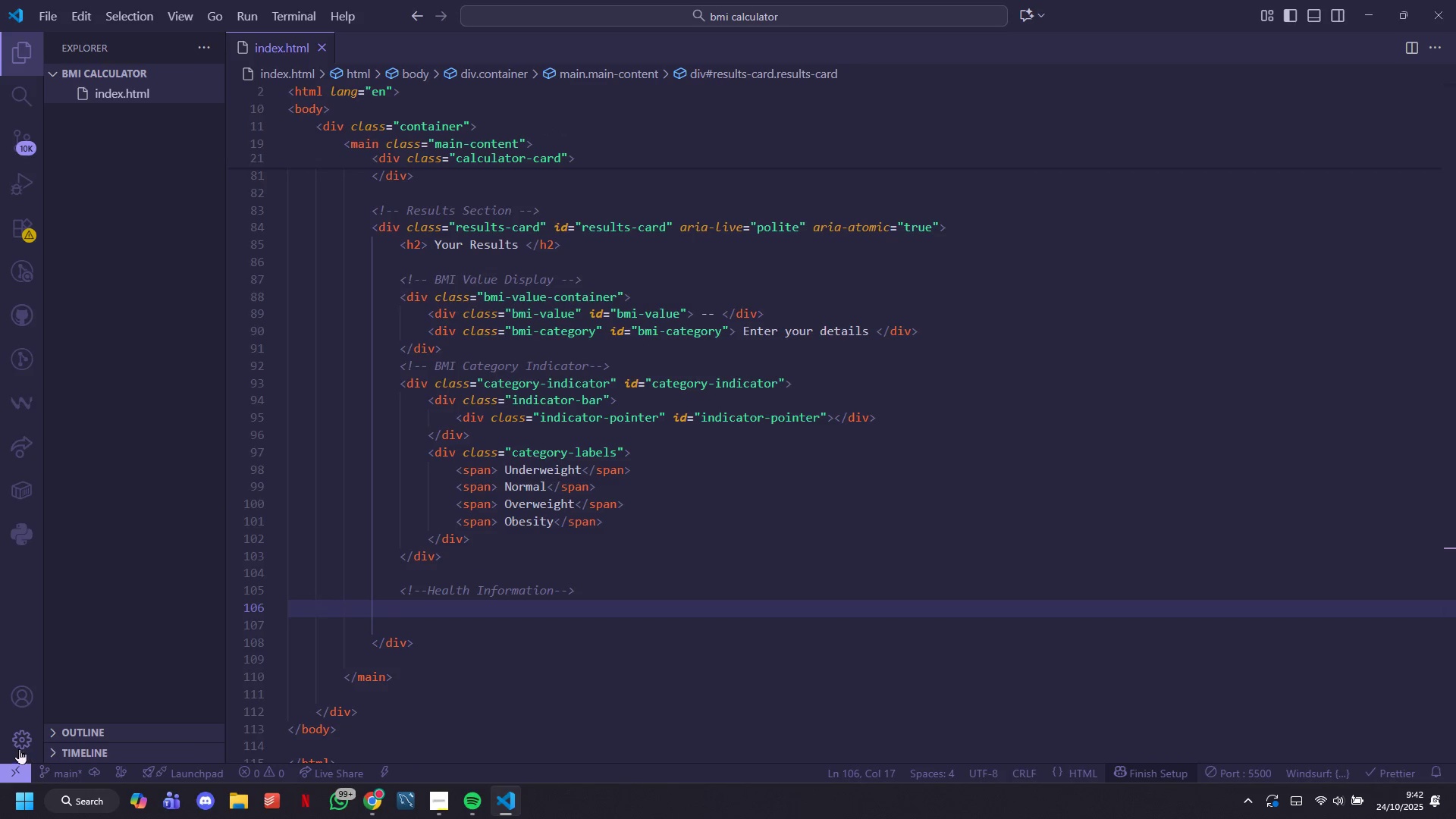 
left_click([17, 748])
 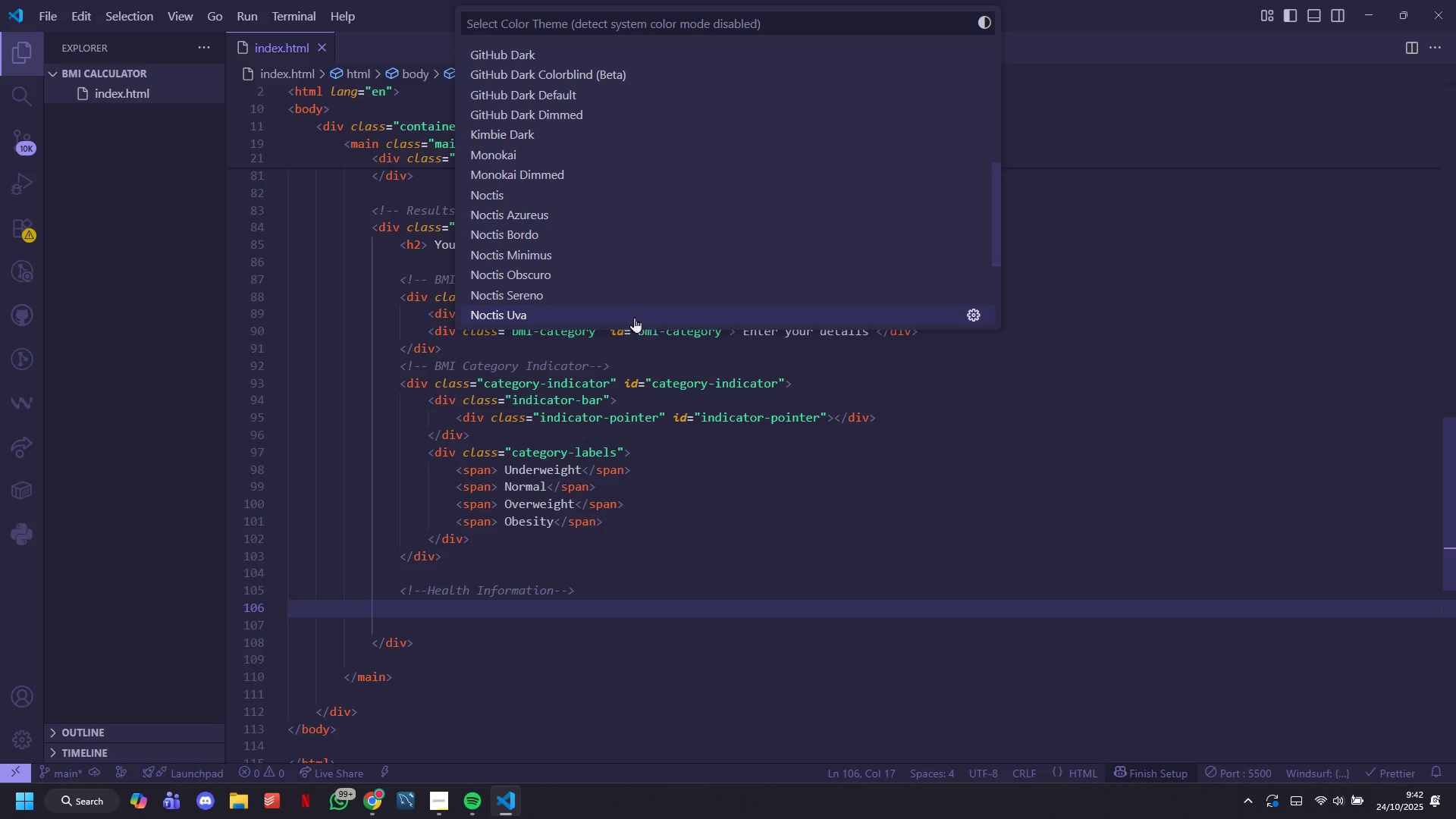 
left_click([588, 218])
 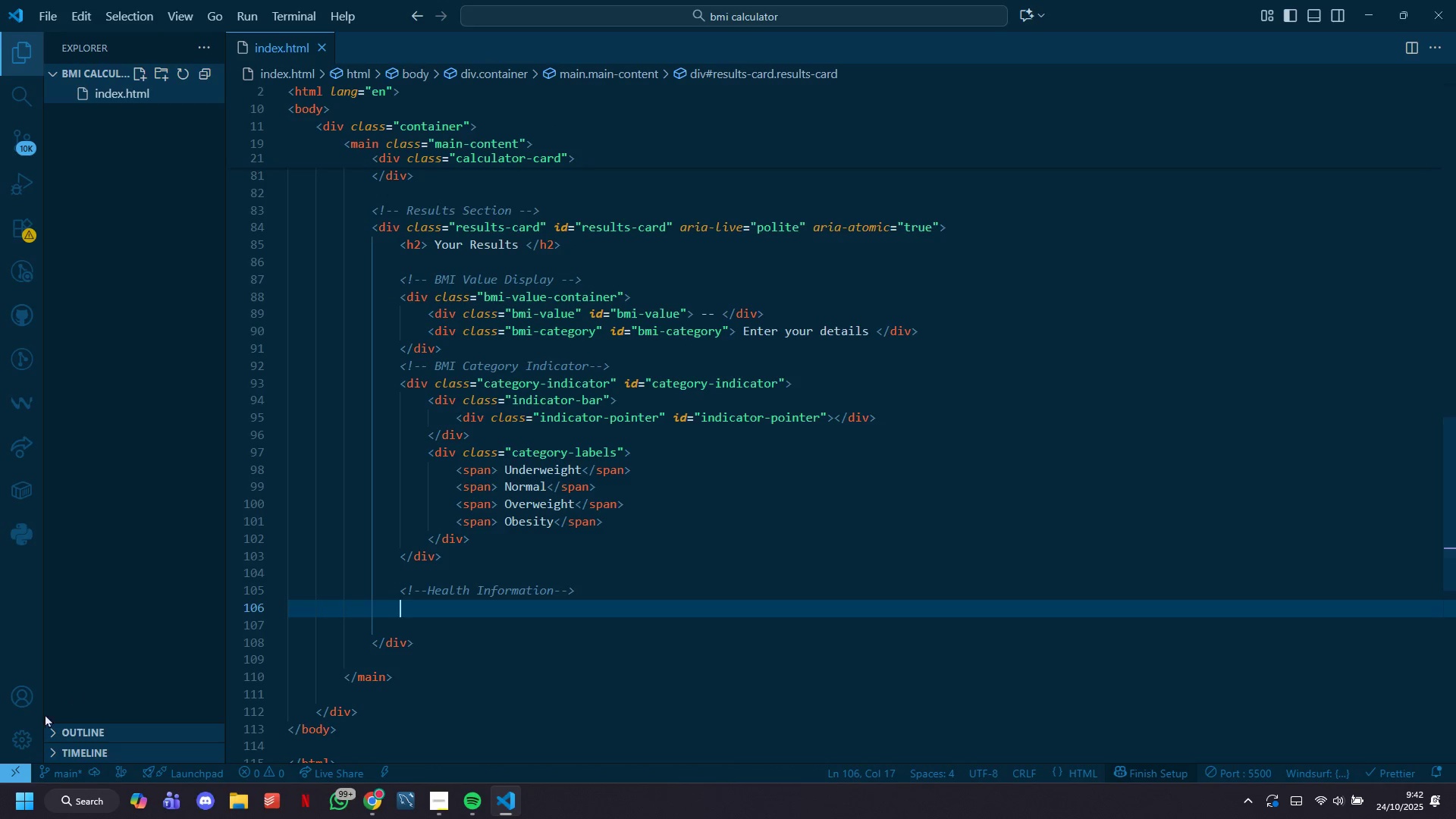 
left_click([24, 732])
 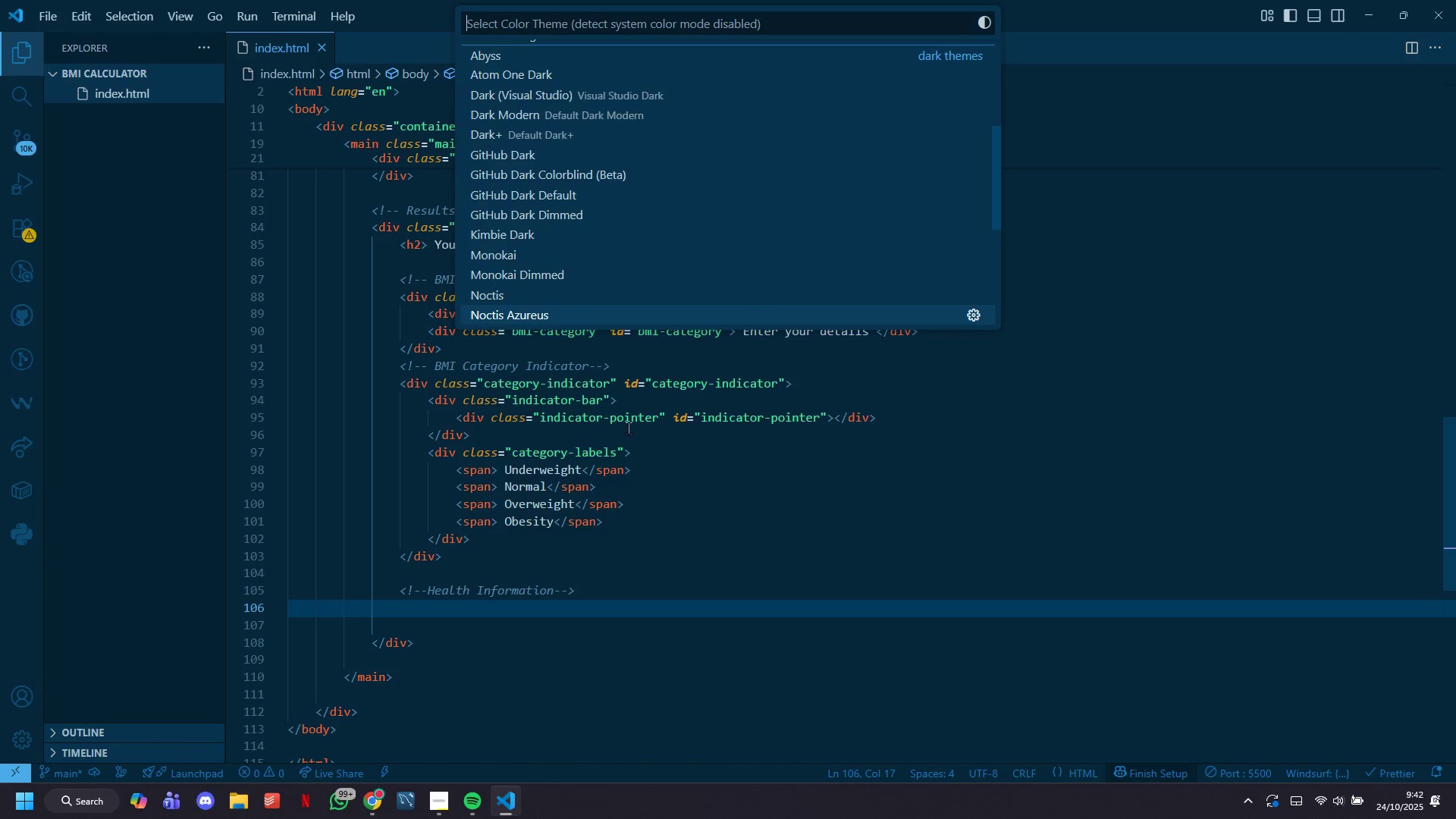 
scroll: coordinate [678, 200], scroll_direction: down, amount: 4.0
 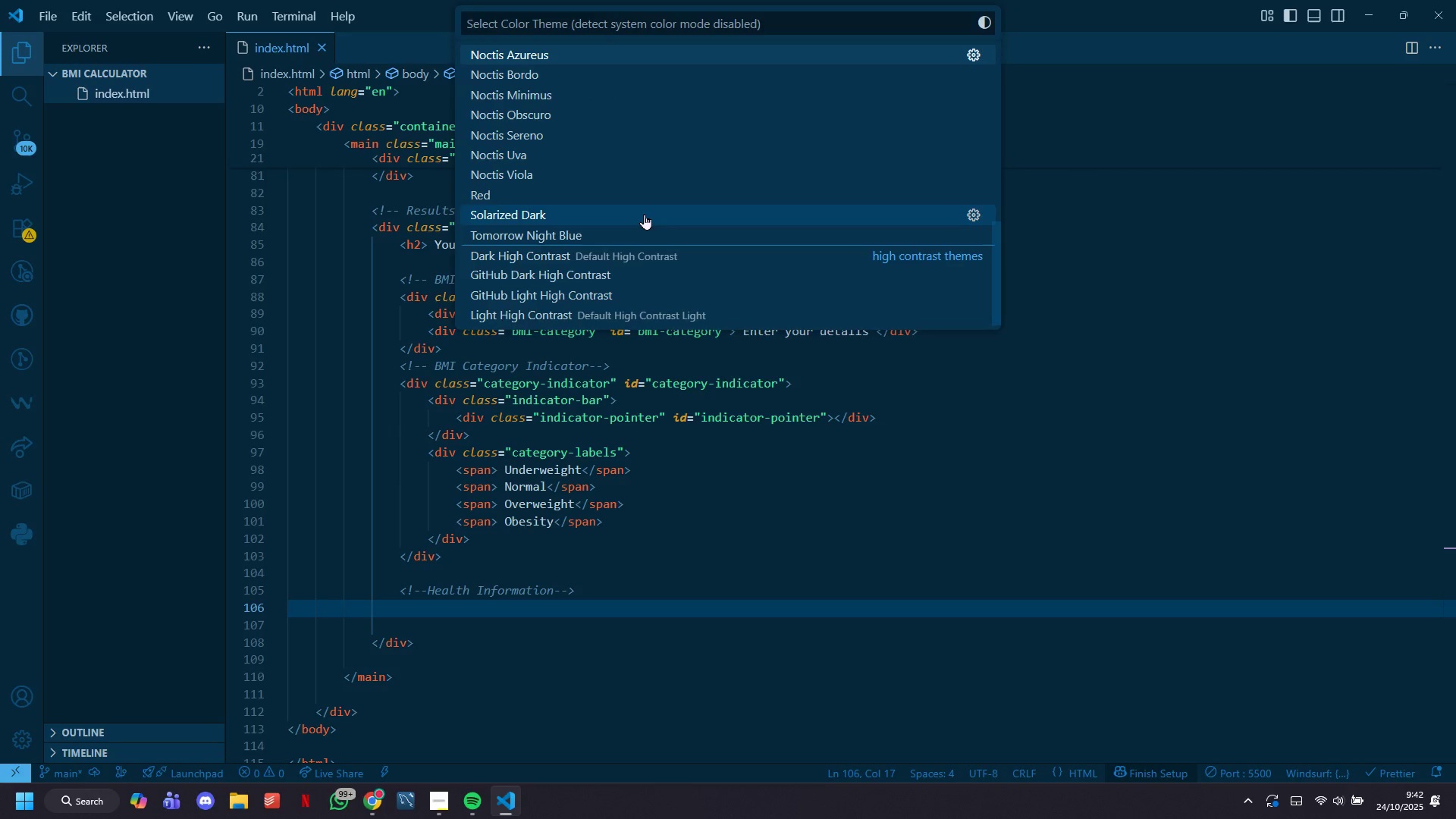 
left_click([644, 215])
 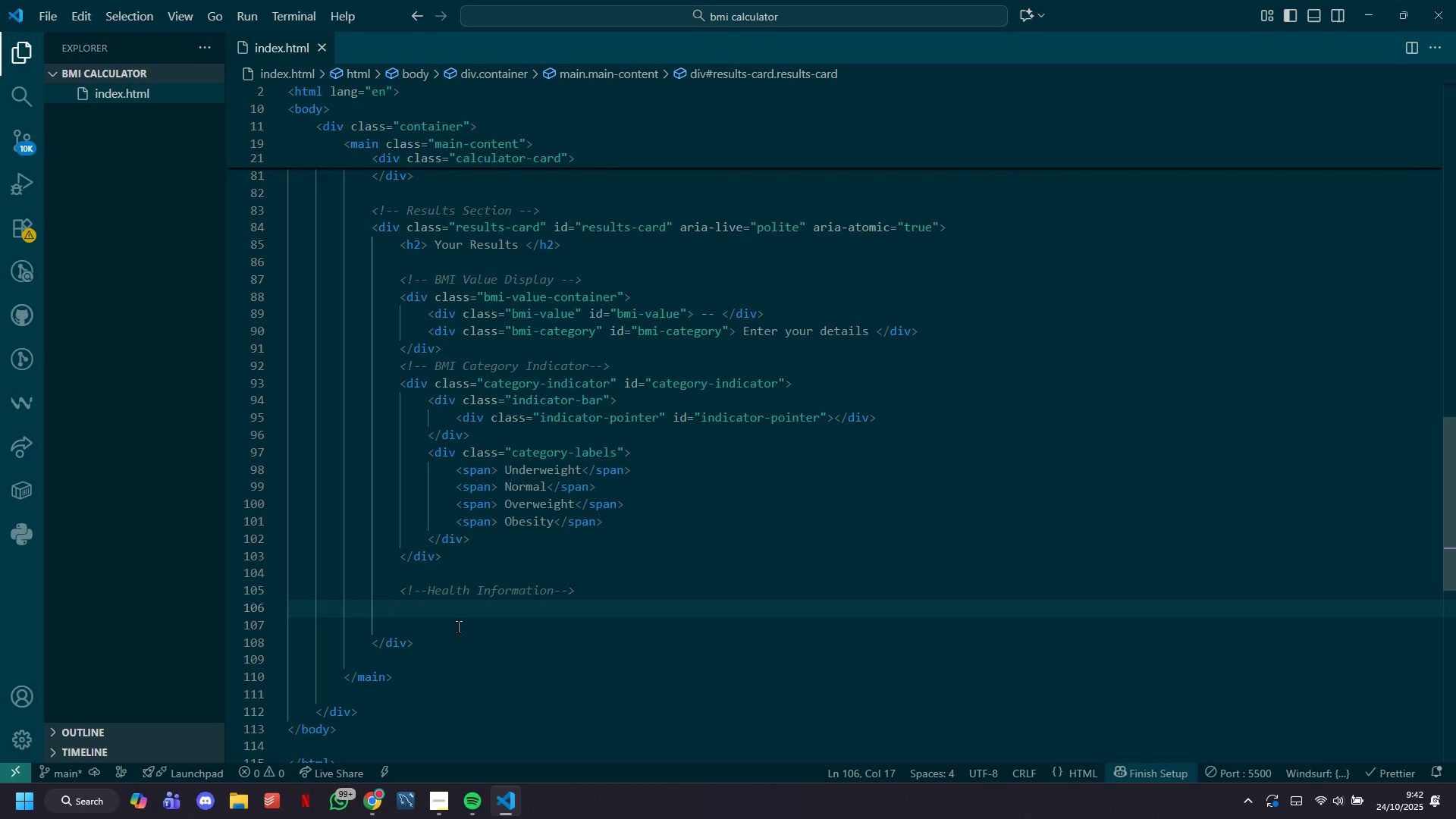 
left_click([437, 605])
 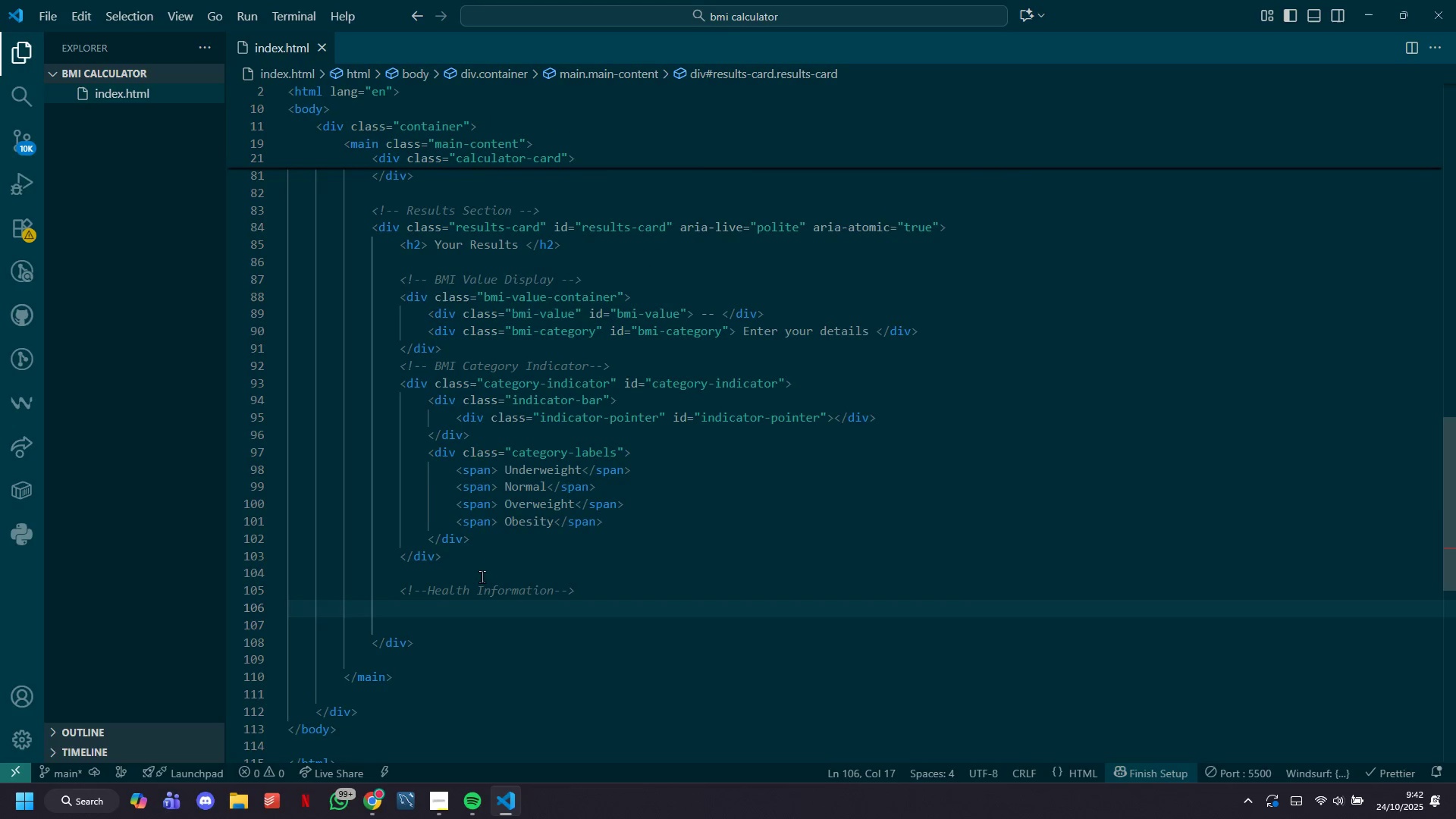 
scroll: coordinate [489, 571], scroll_direction: down, amount: 27.0
 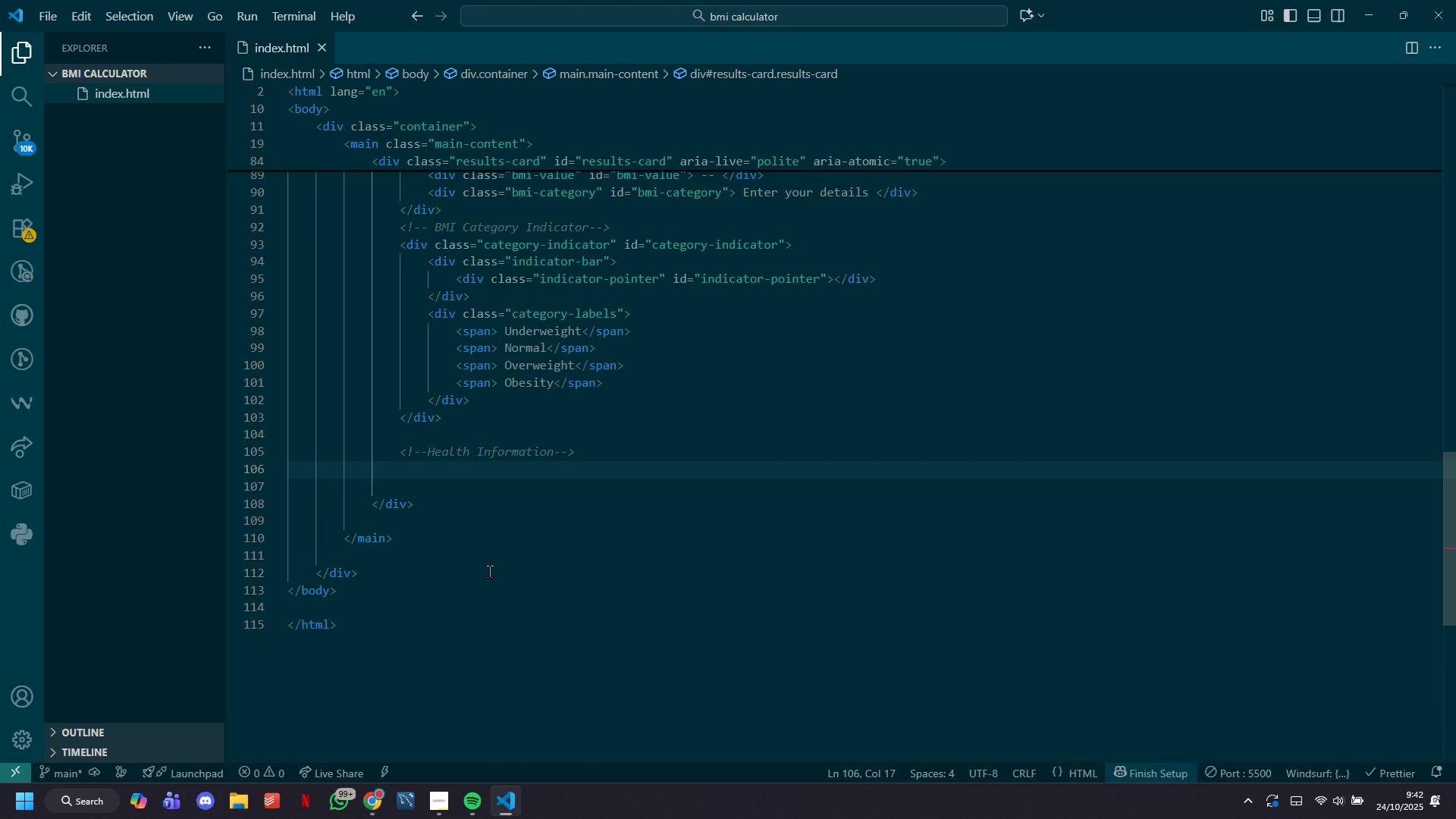 
scroll: coordinate [489, 571], scroll_direction: up, amount: 2.0
 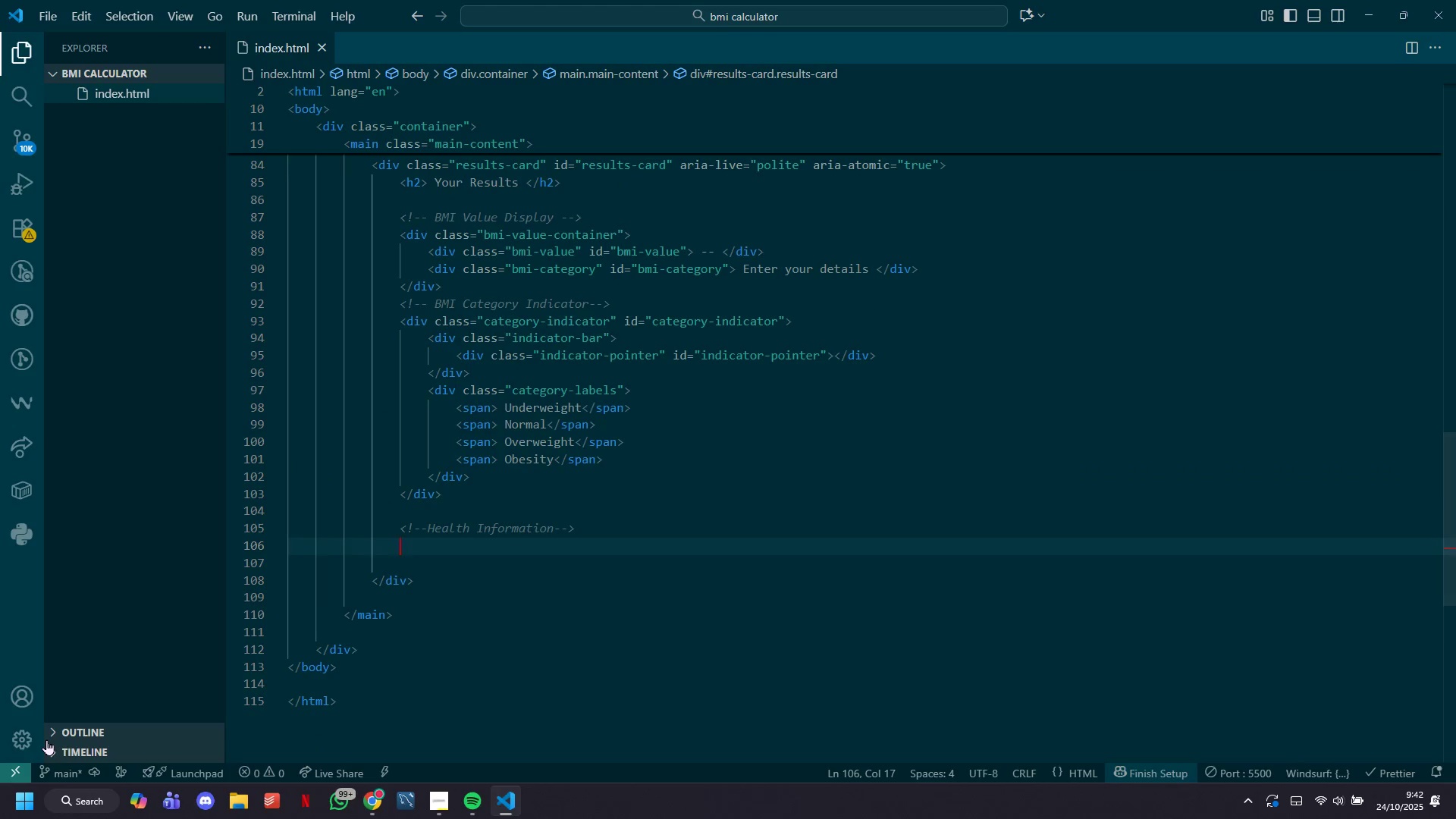 
left_click([35, 736])
 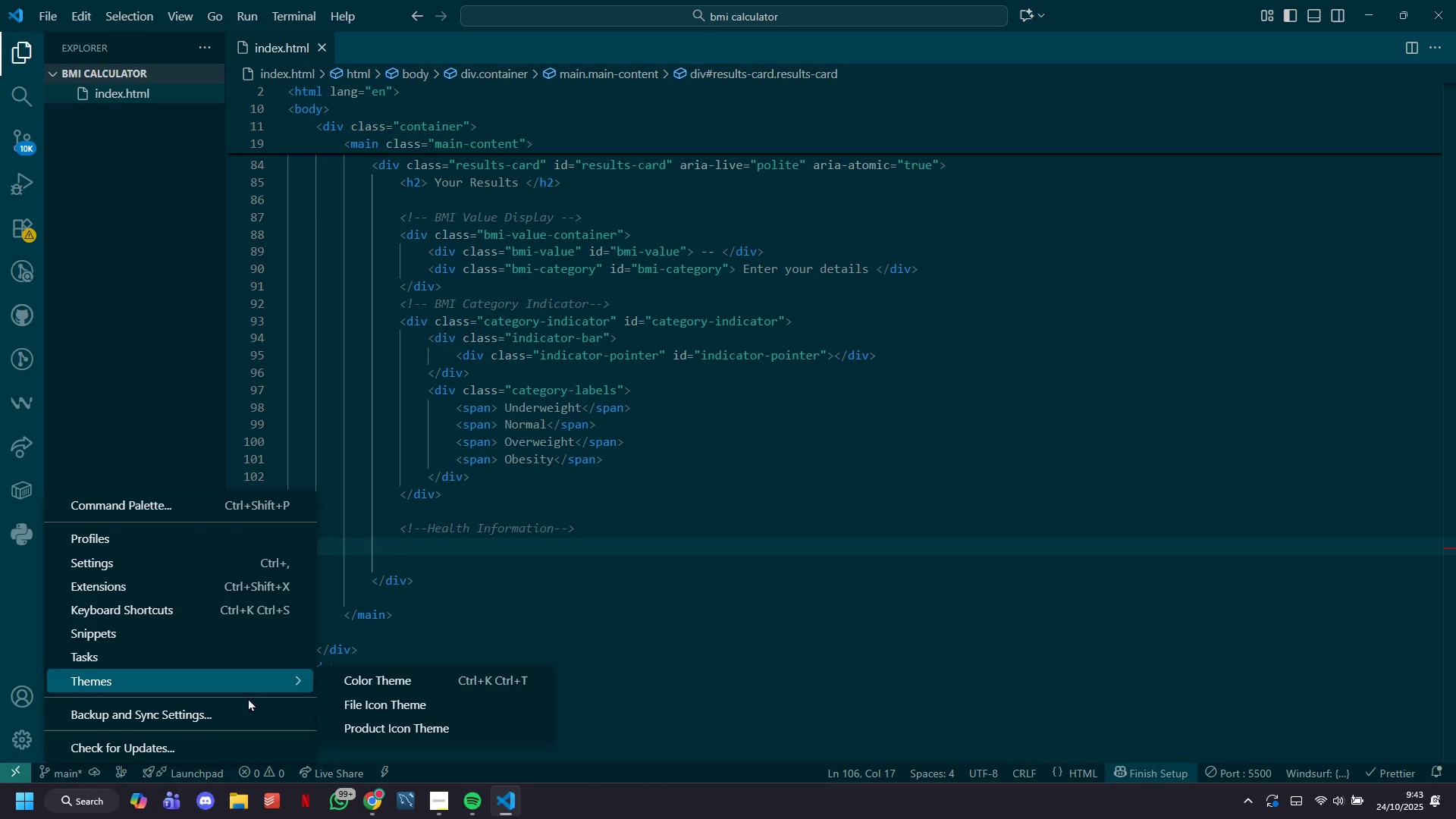 
left_click([397, 686])
 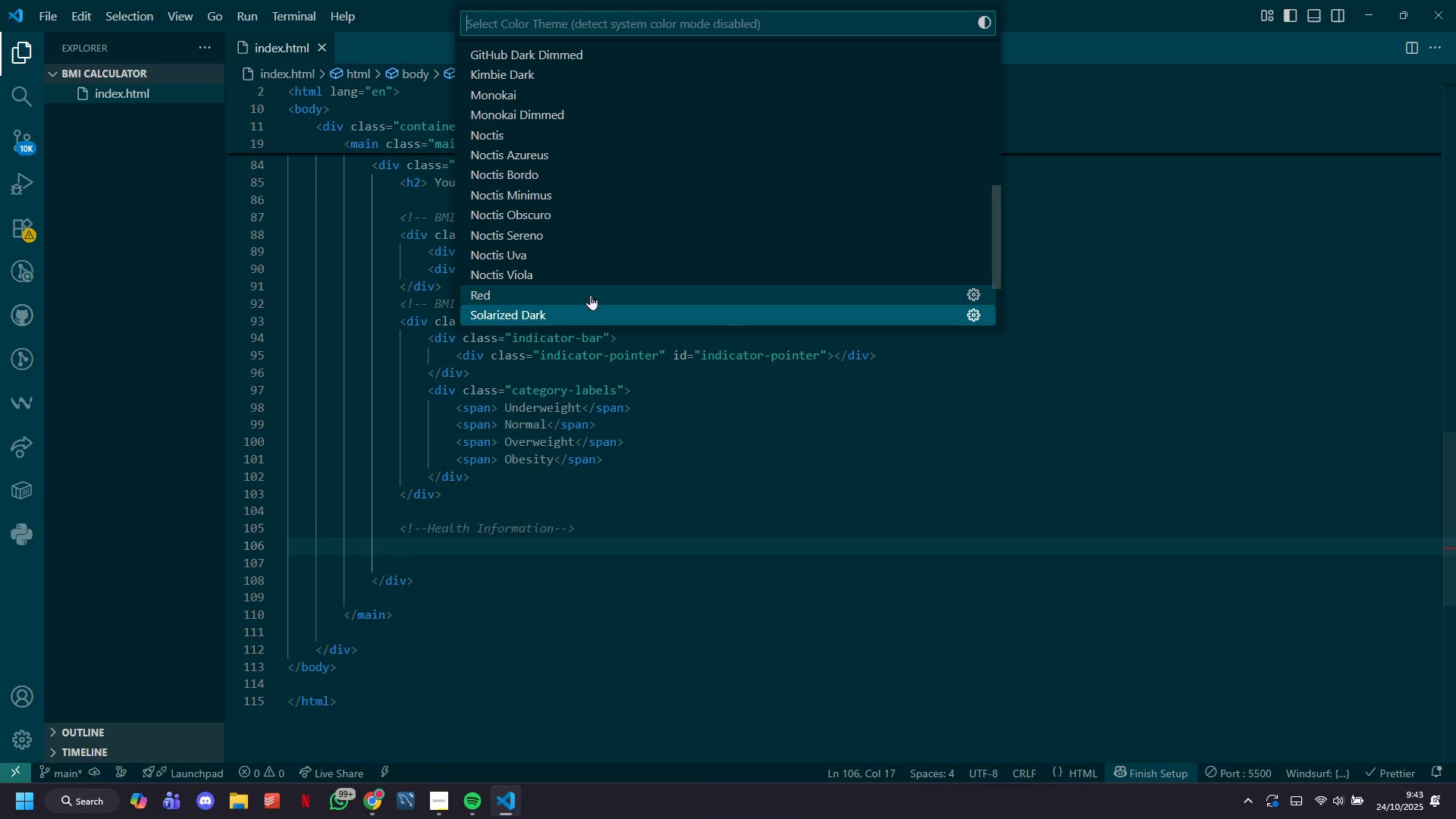 
left_click([589, 294])
 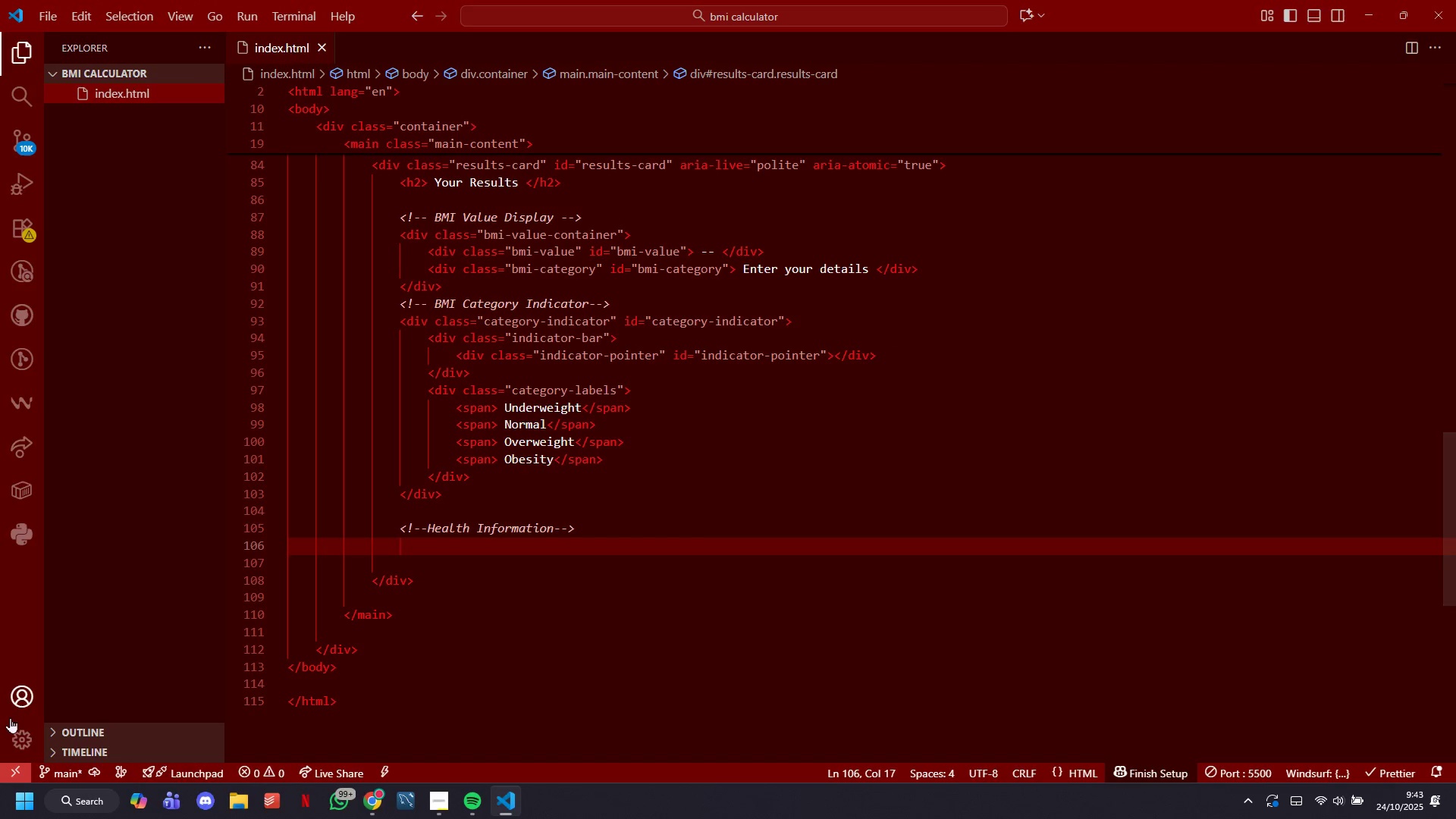 
left_click([20, 731])
 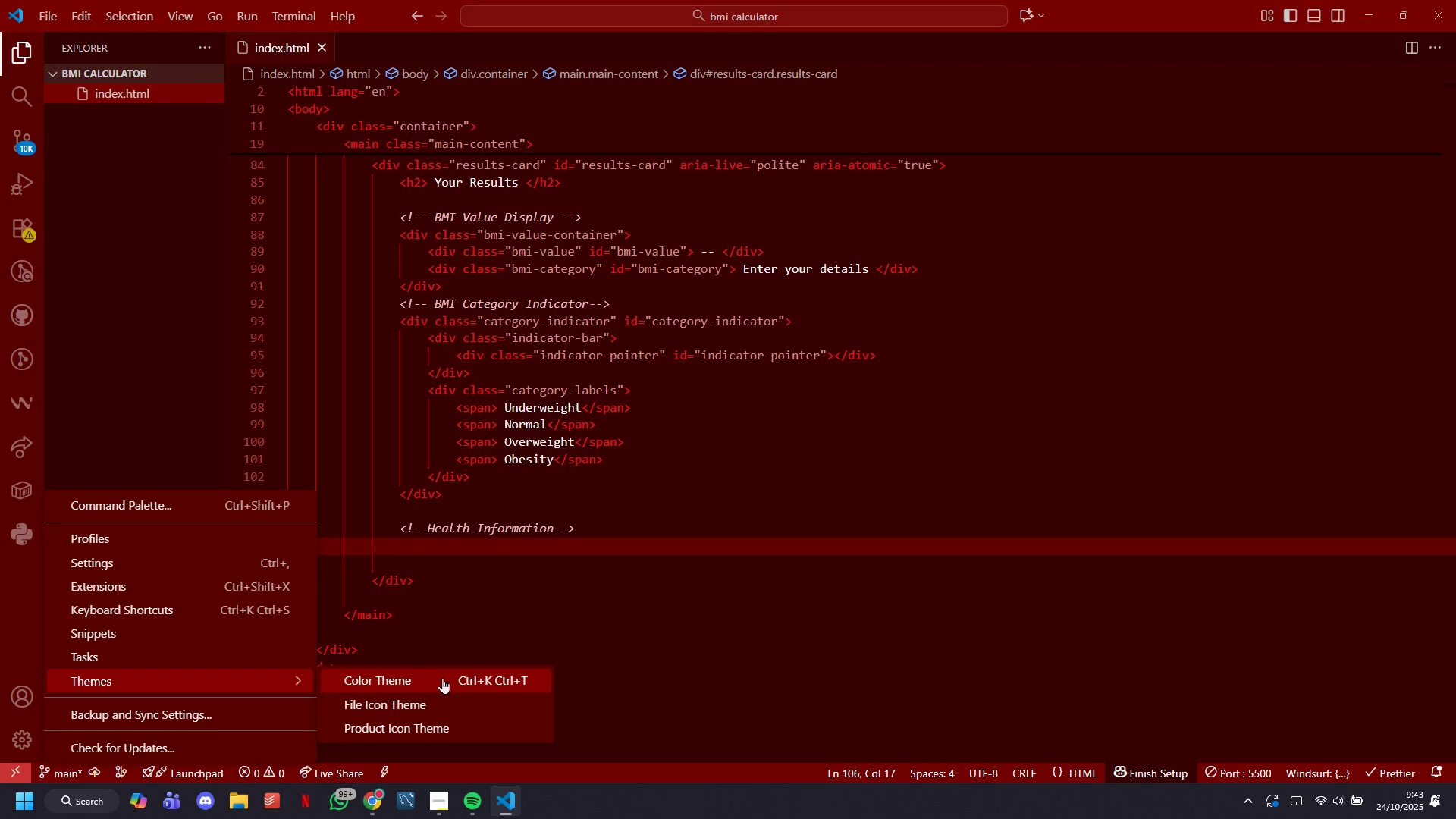 
left_click([442, 678])
 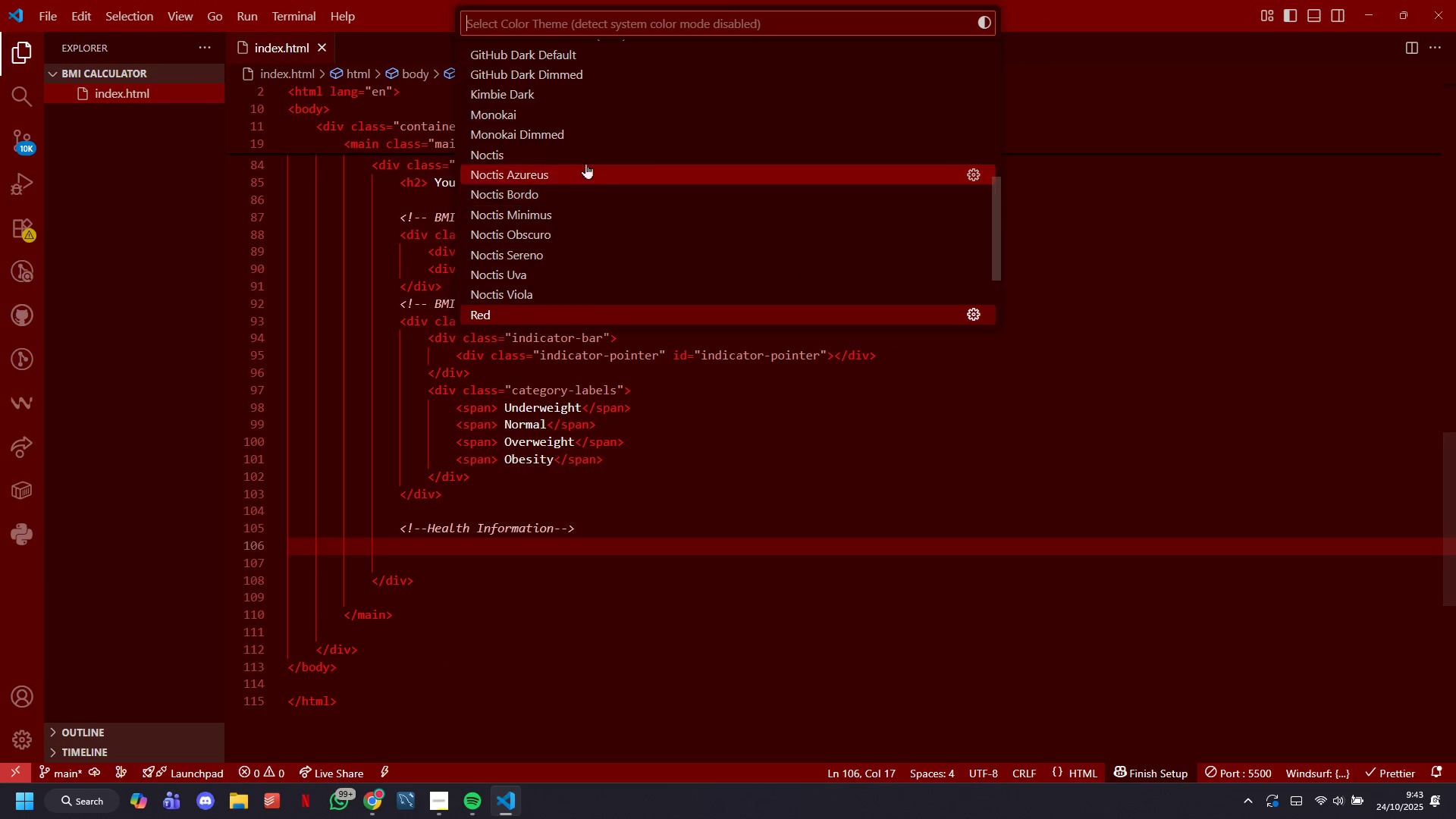 
left_click([582, 151])
 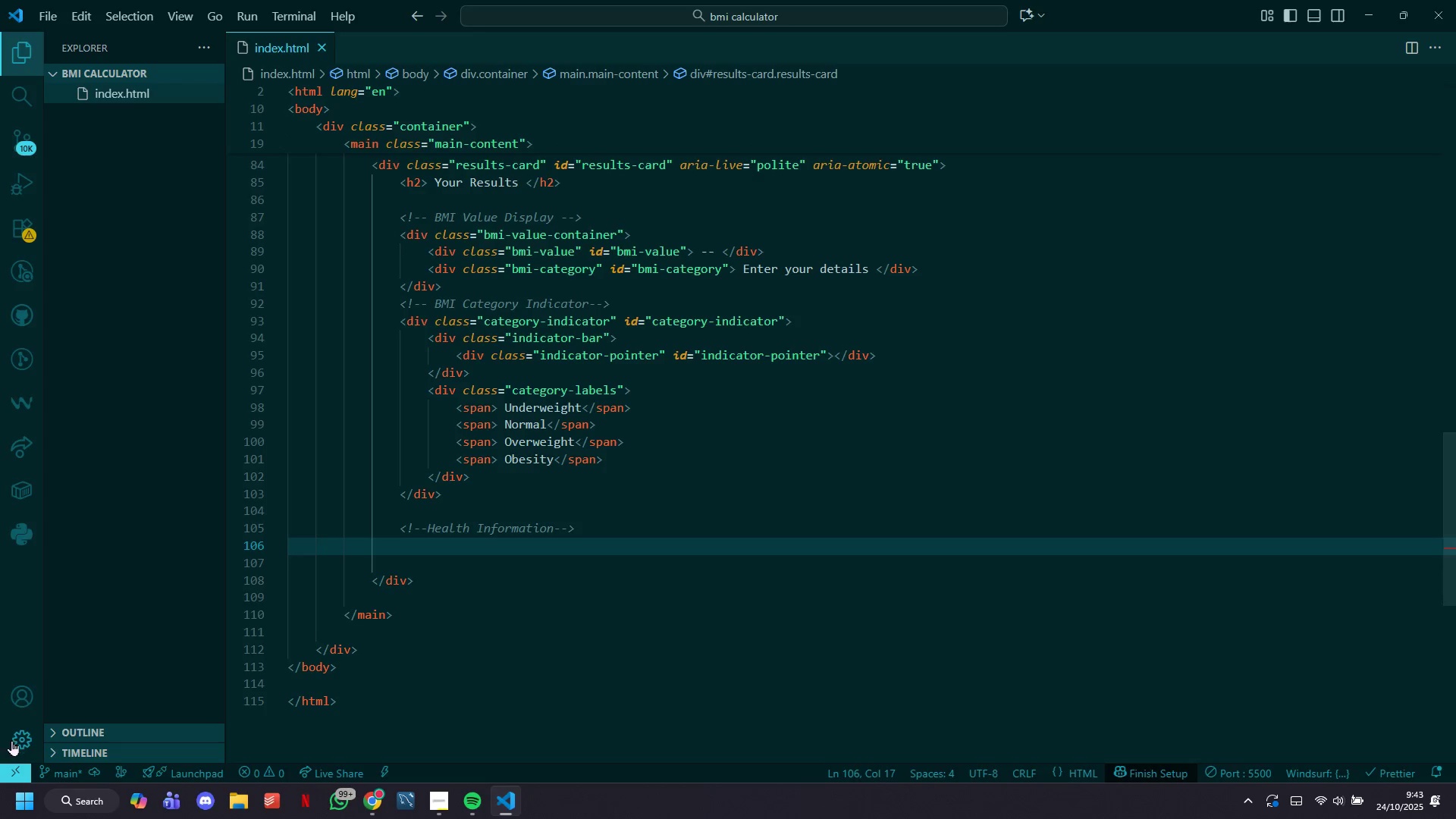 
left_click([16, 745])
 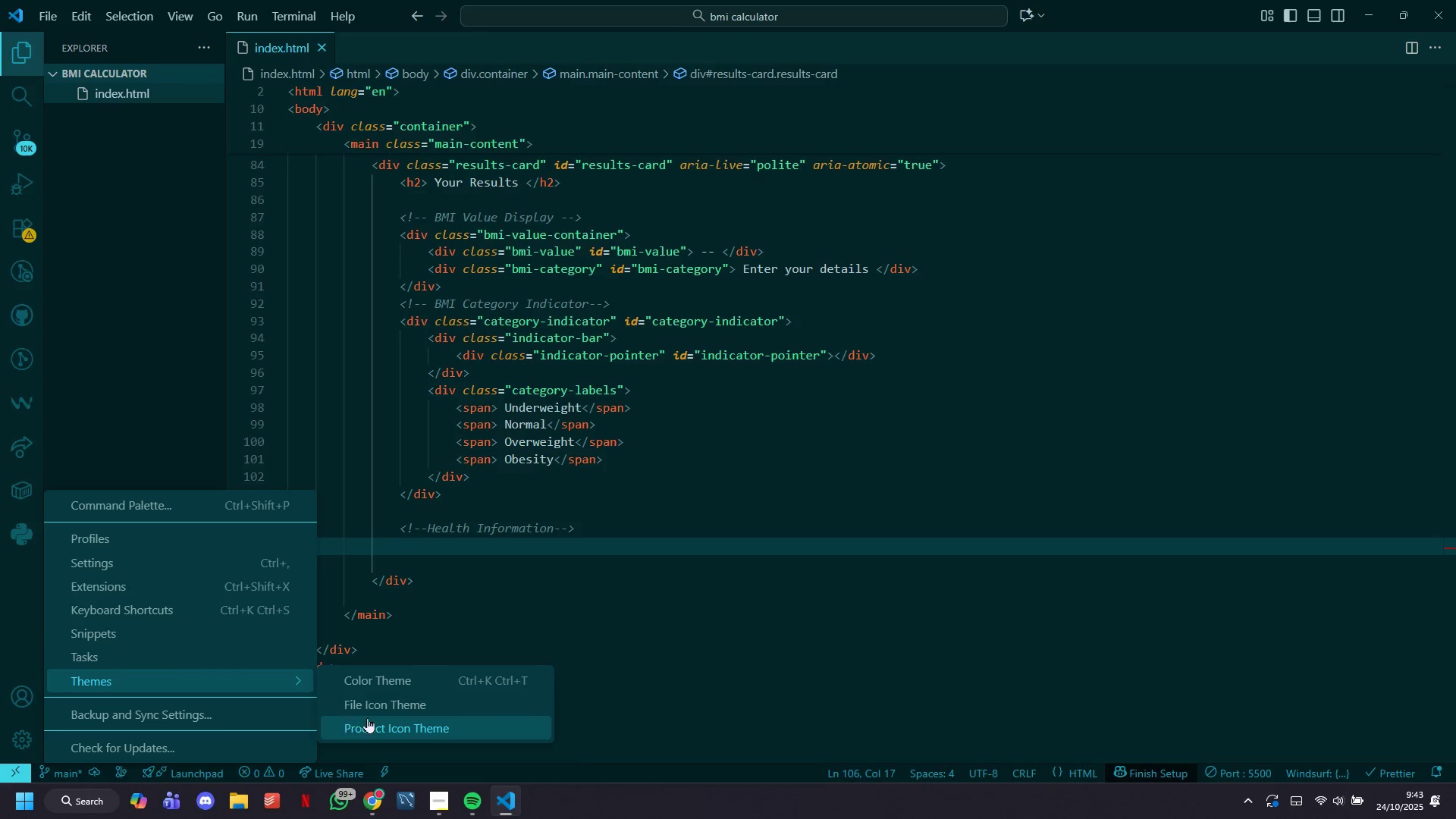 
left_click([381, 683])
 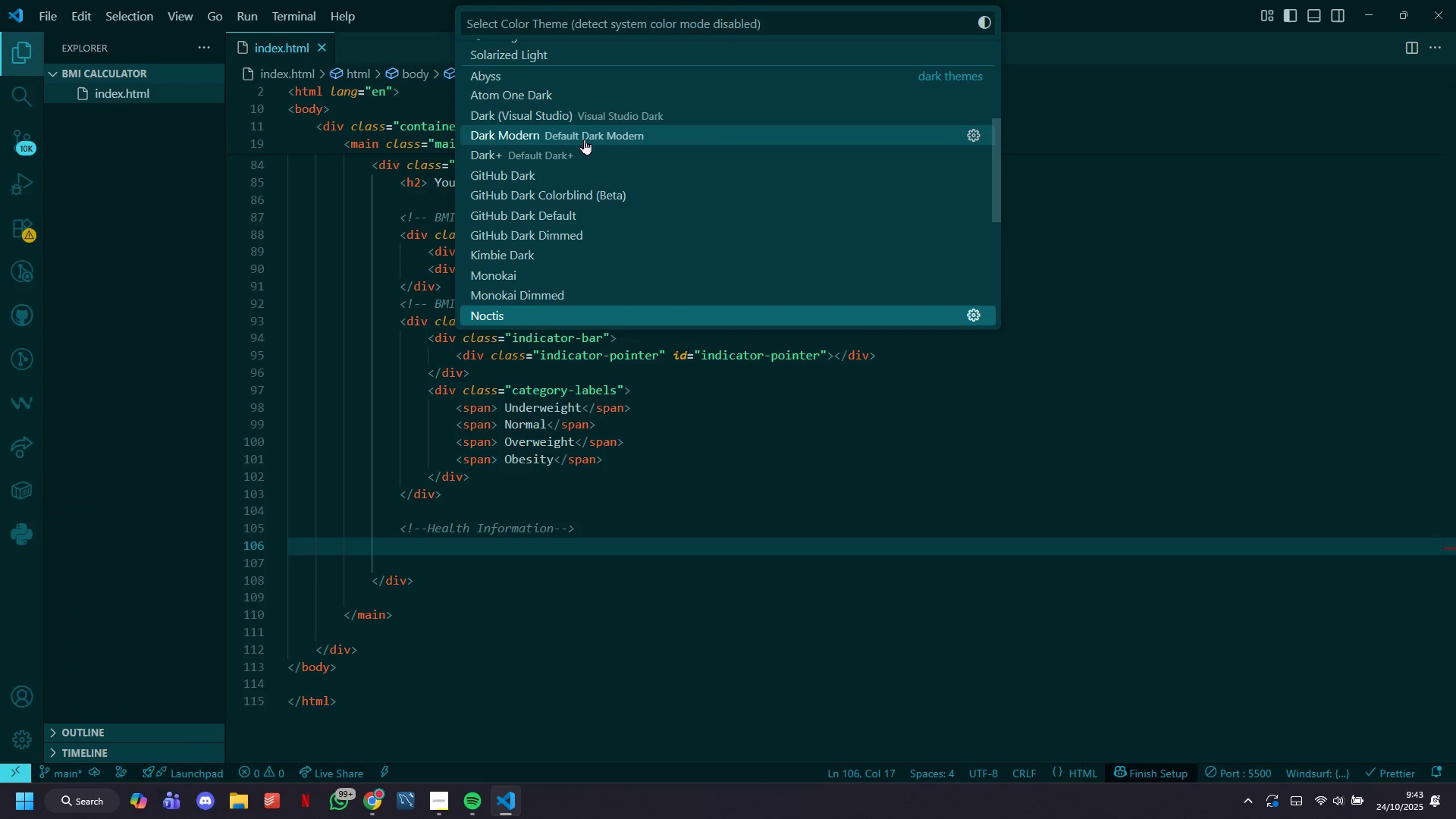 
scroll: coordinate [580, 196], scroll_direction: up, amount: 6.0
 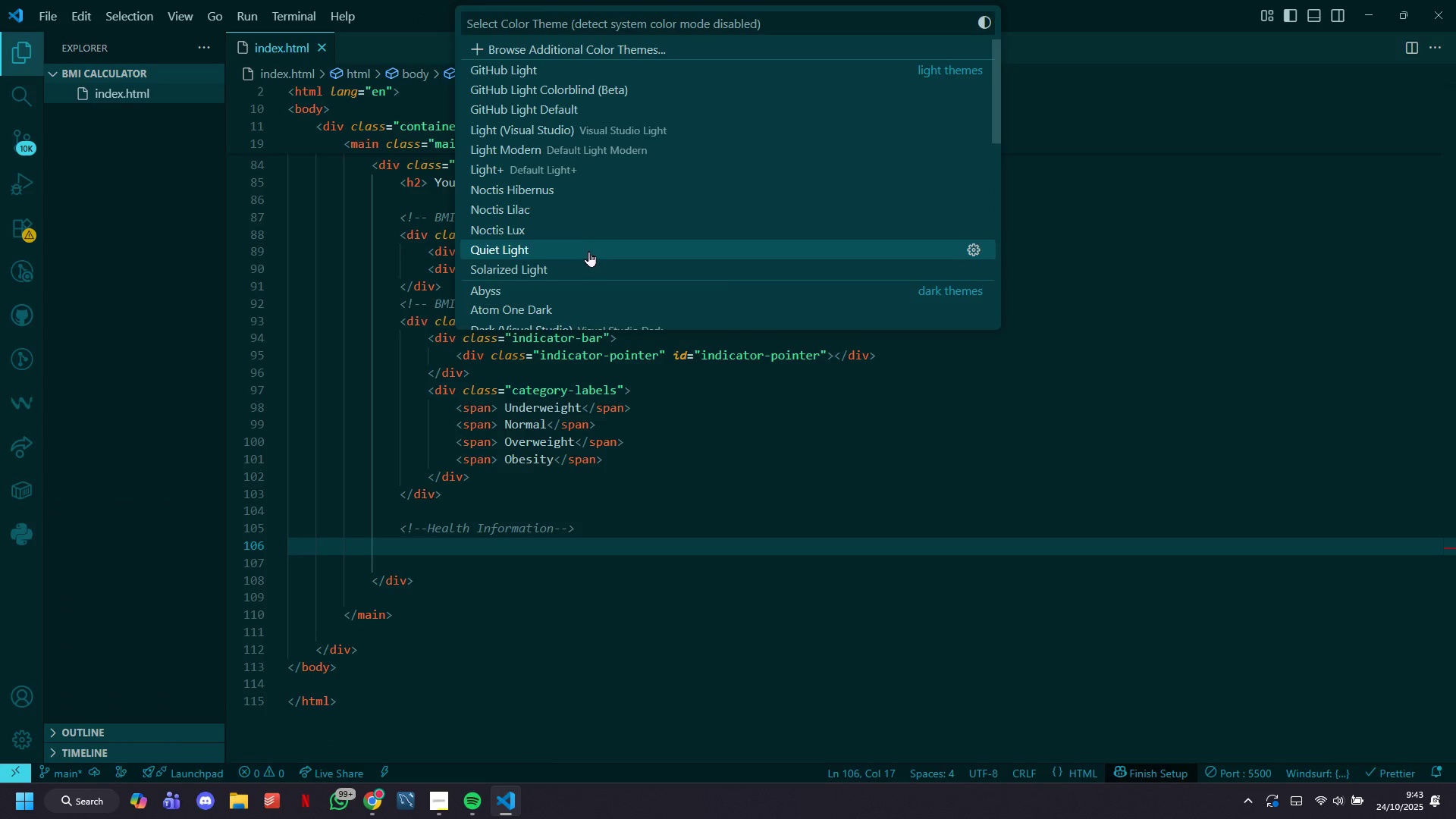 
left_click([579, 275])
 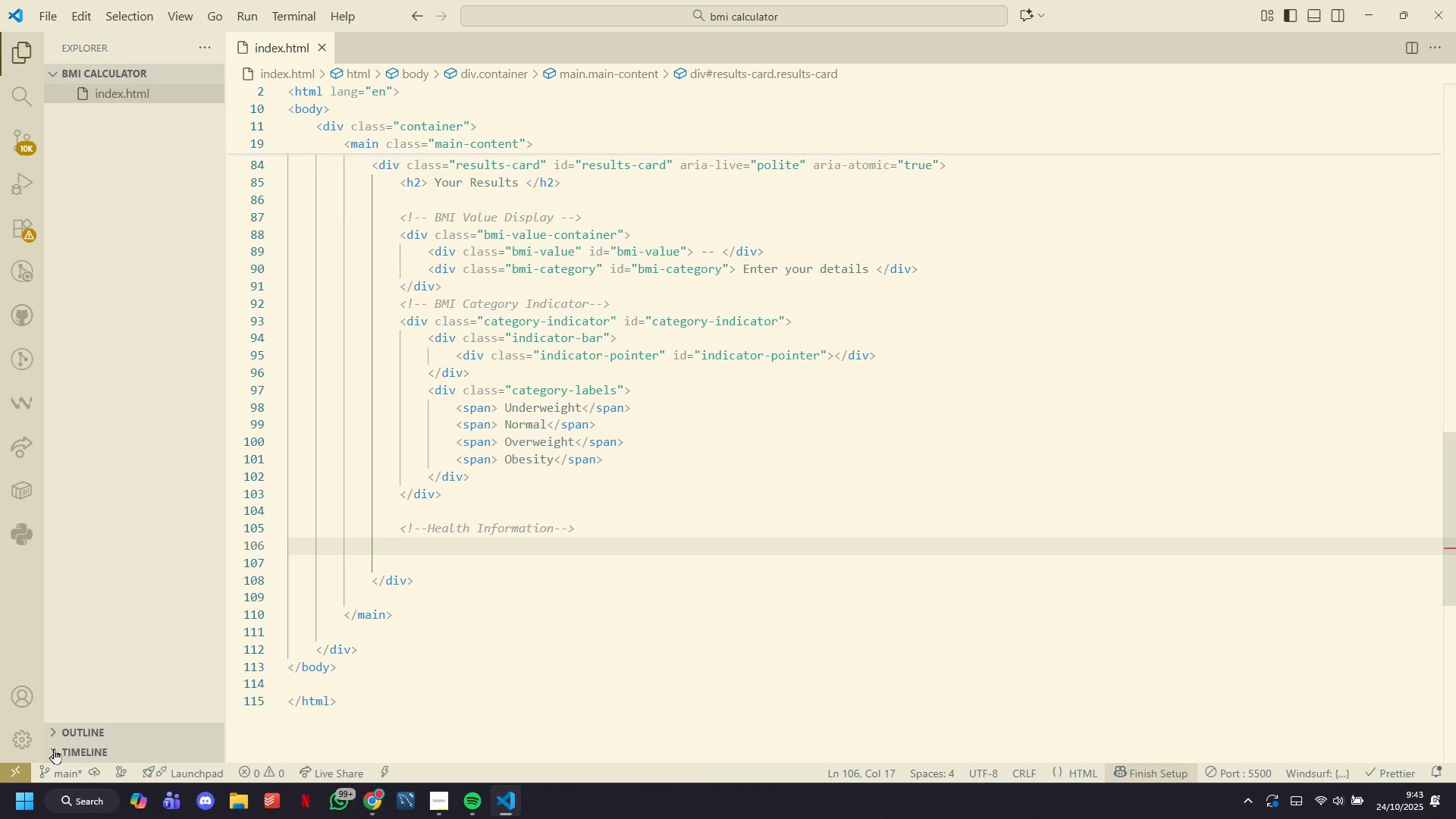 
left_click([33, 742])
 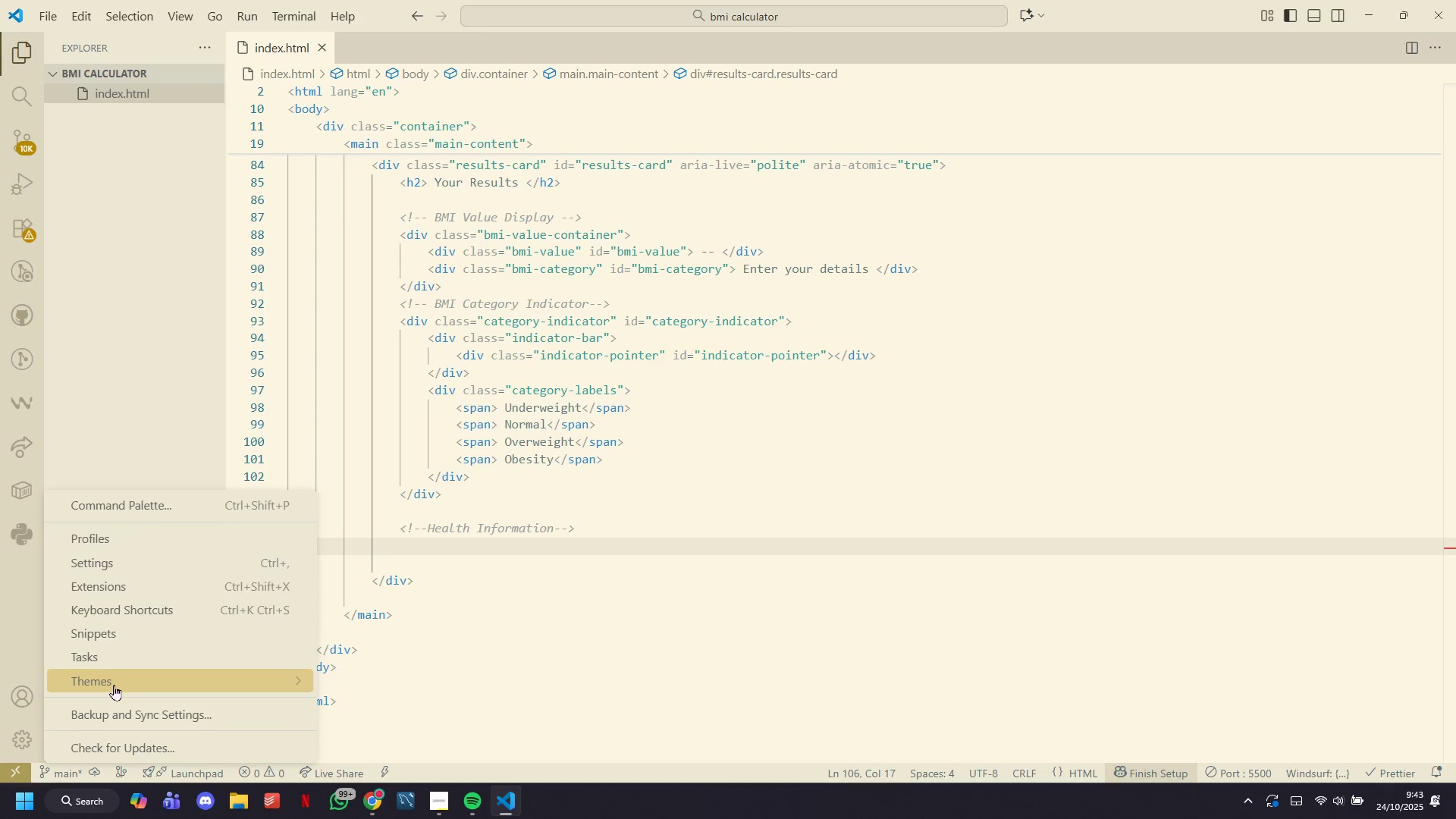 
left_click([114, 685])
 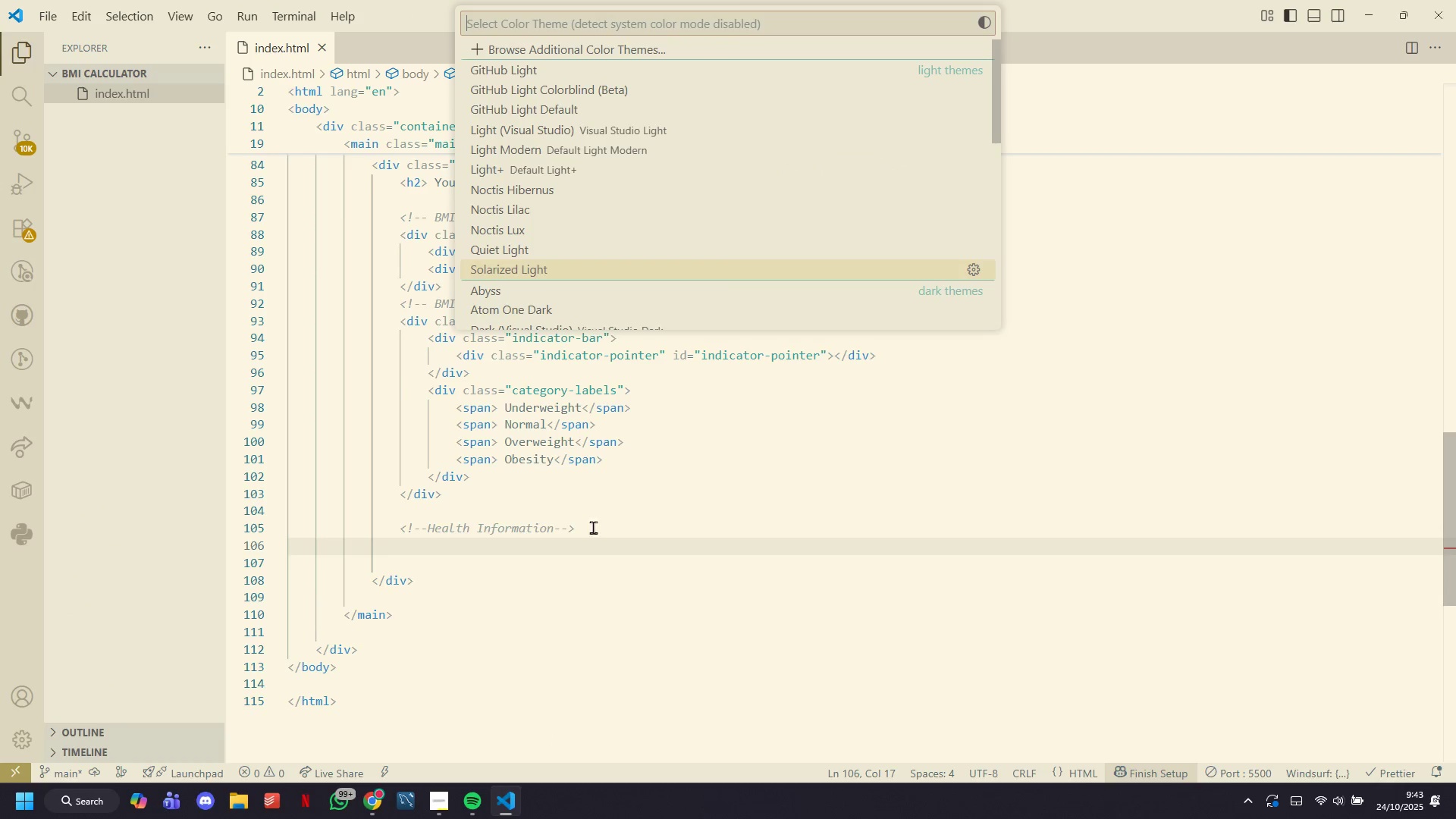 
scroll: coordinate [773, 259], scroll_direction: down, amount: 35.0
 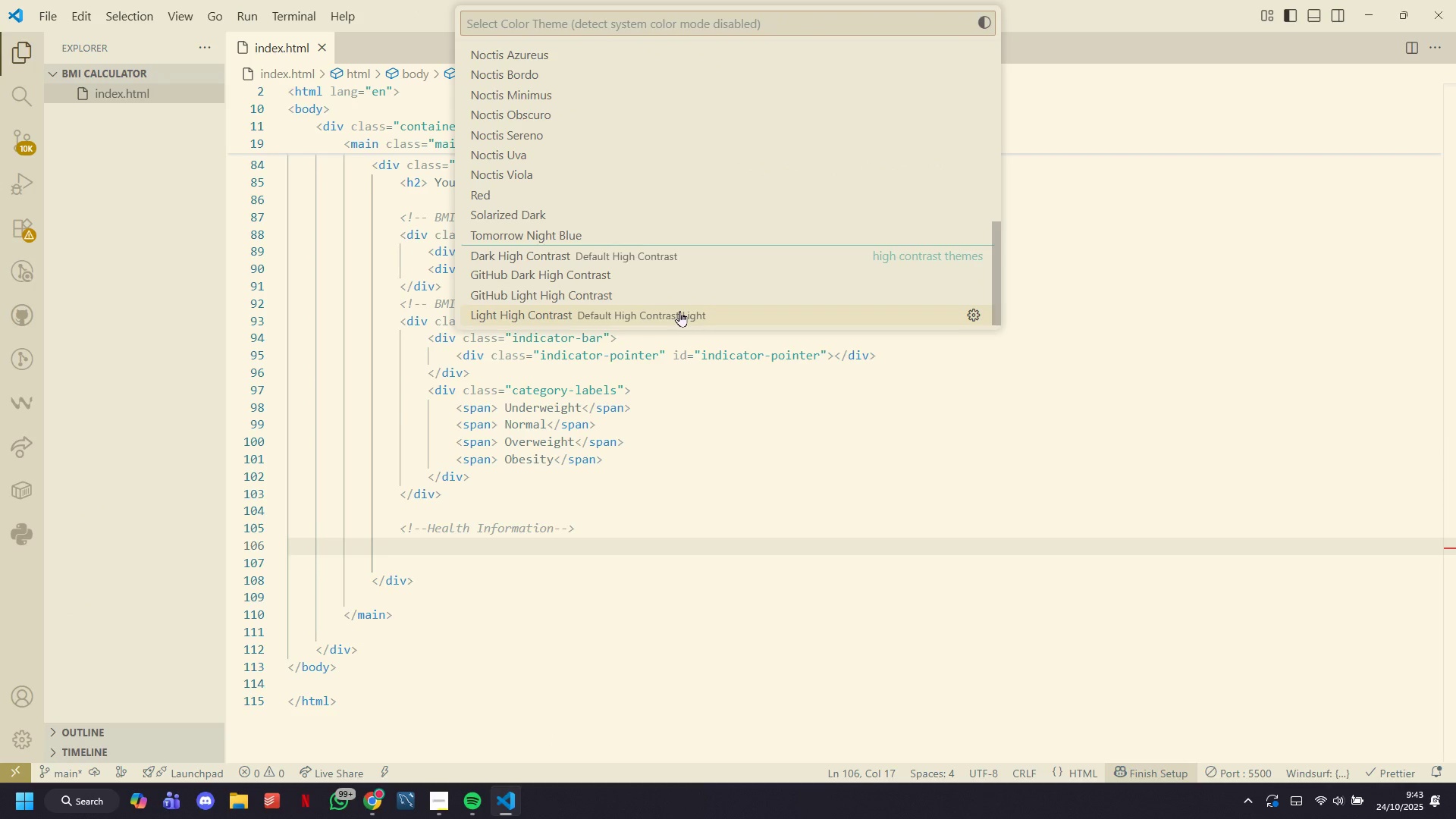 
left_click([679, 312])
 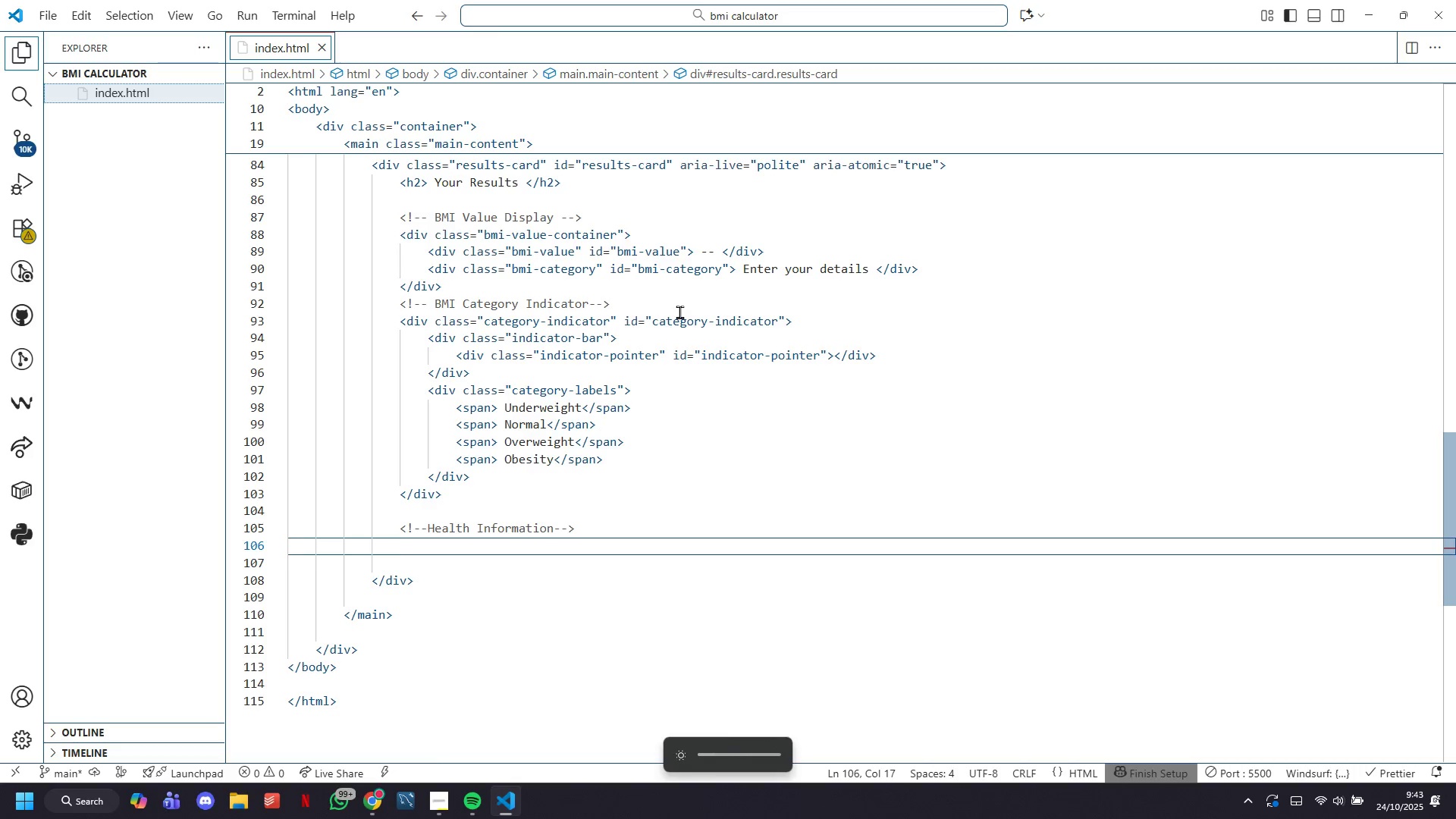 
wait(6.54)
 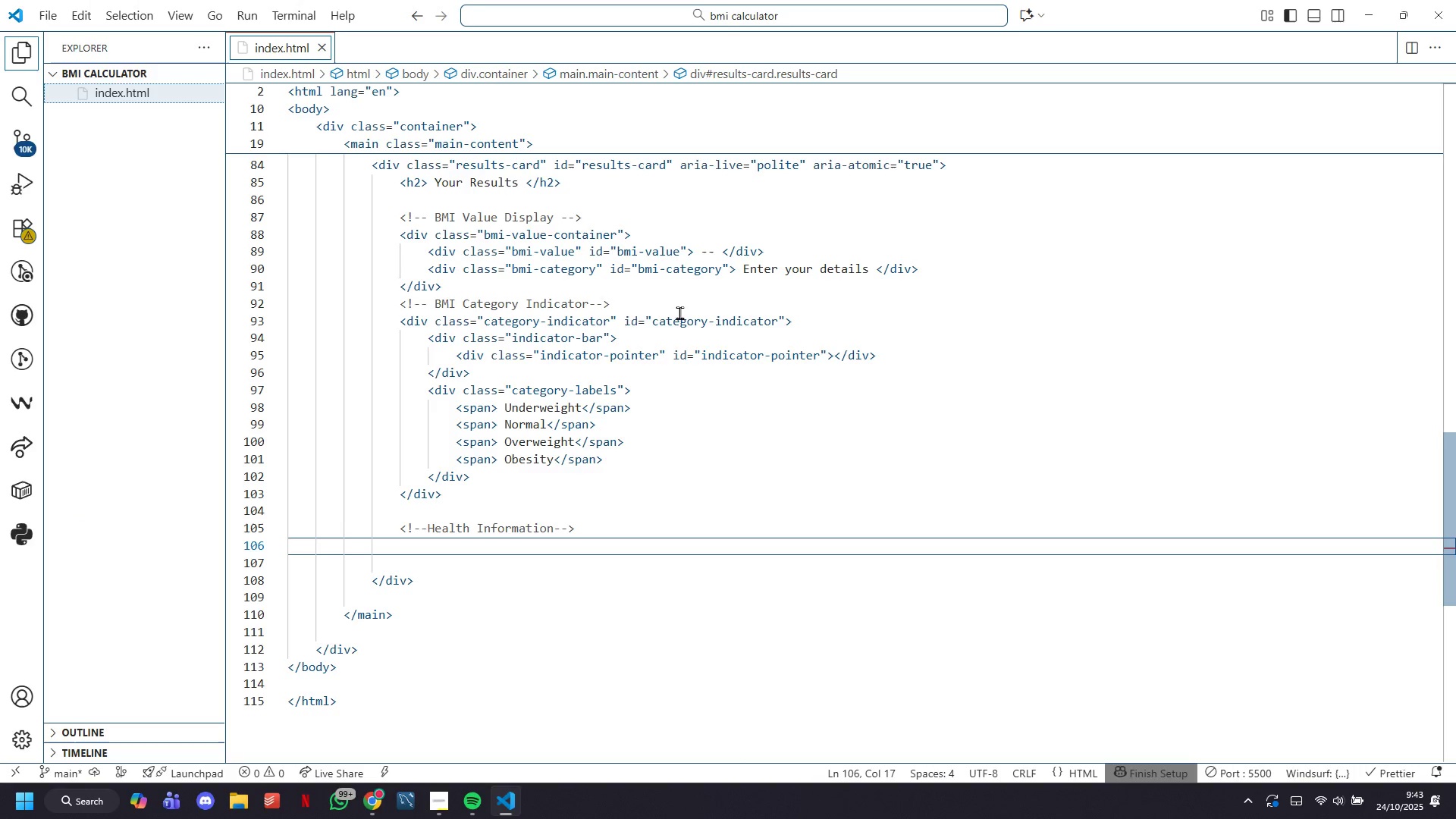 
type(<div)
key(Tab)
key(Tab)
 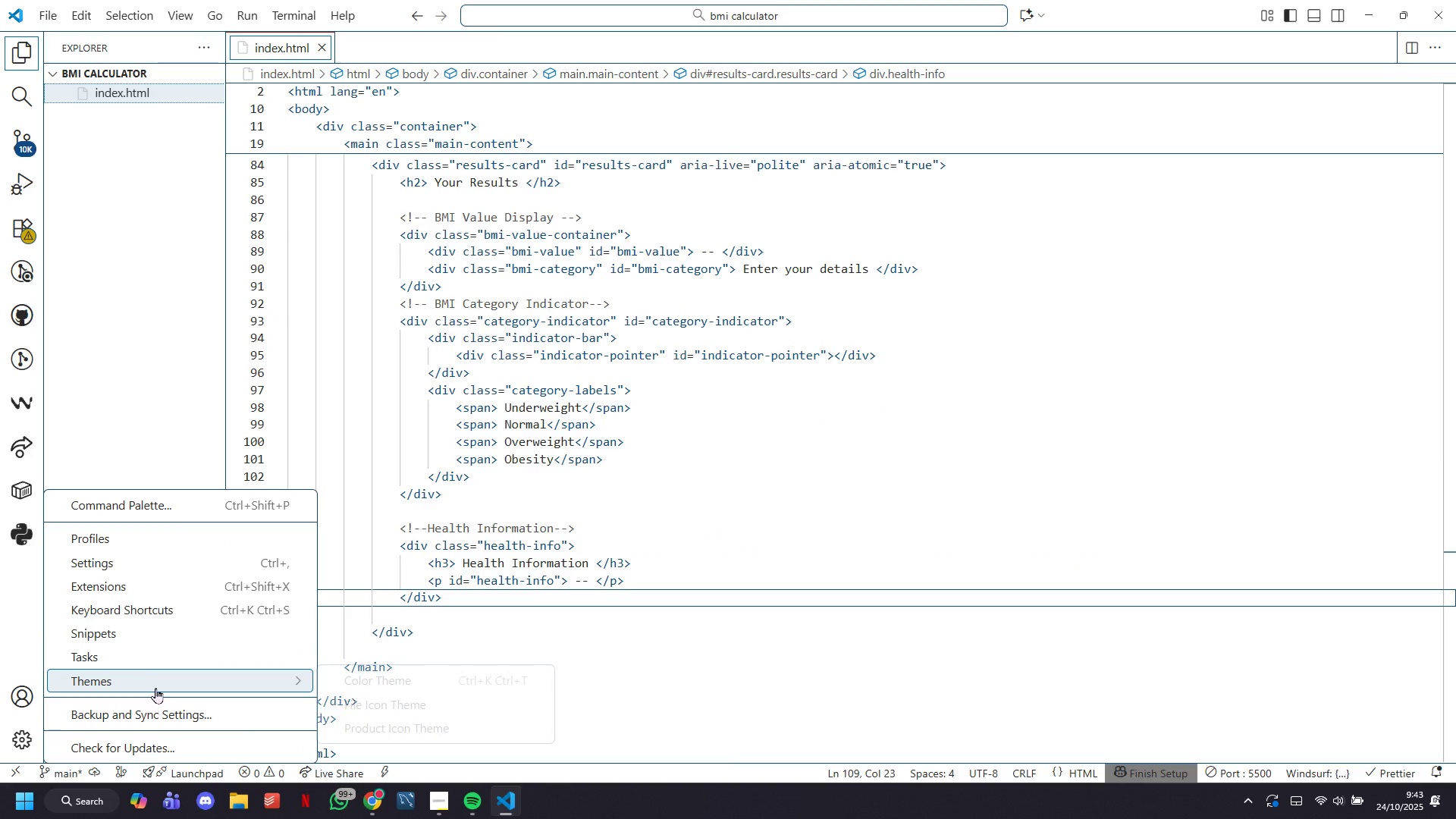 
left_click([366, 673])
 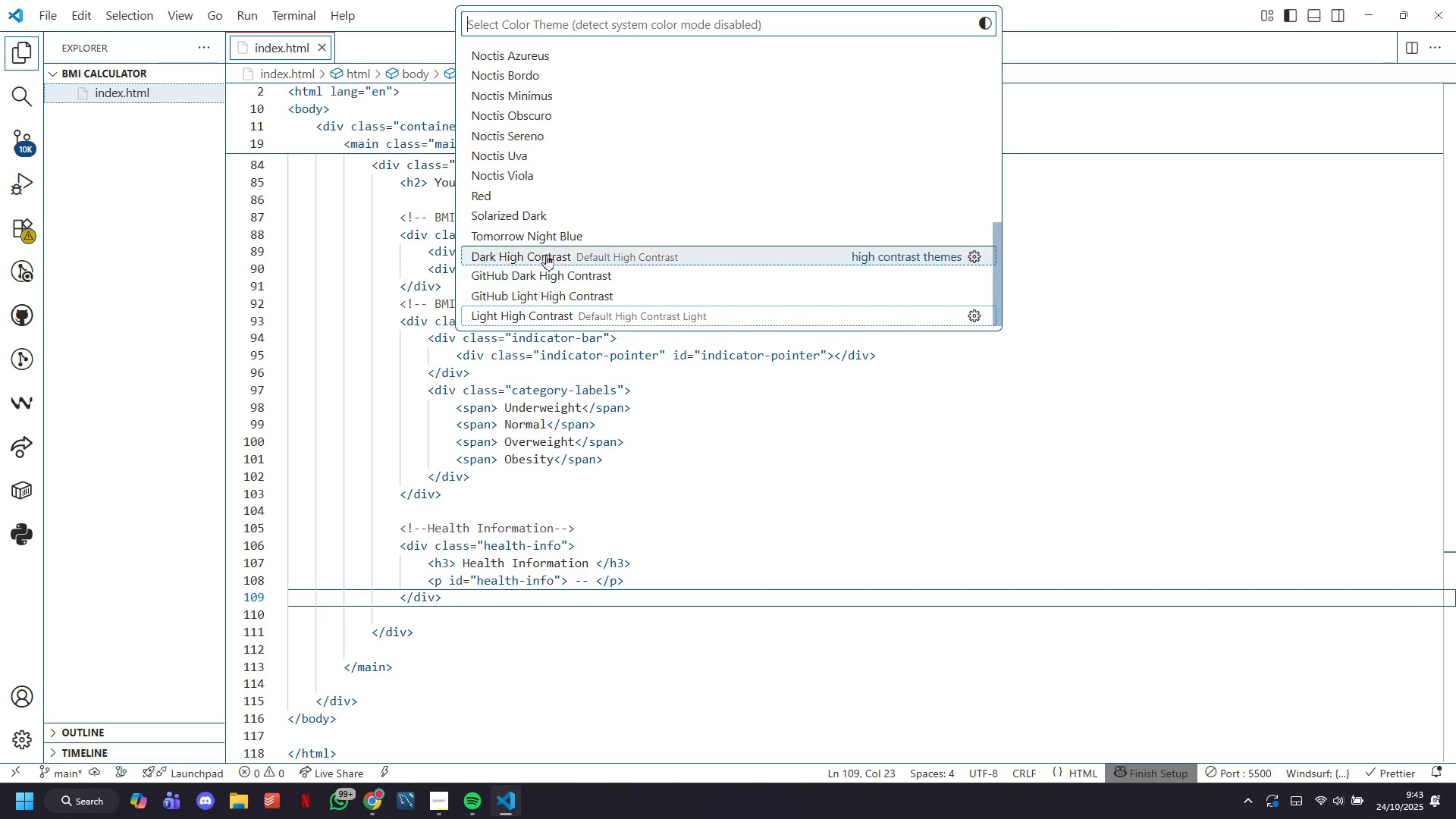 
scroll: coordinate [561, 212], scroll_direction: up, amount: 8.0
 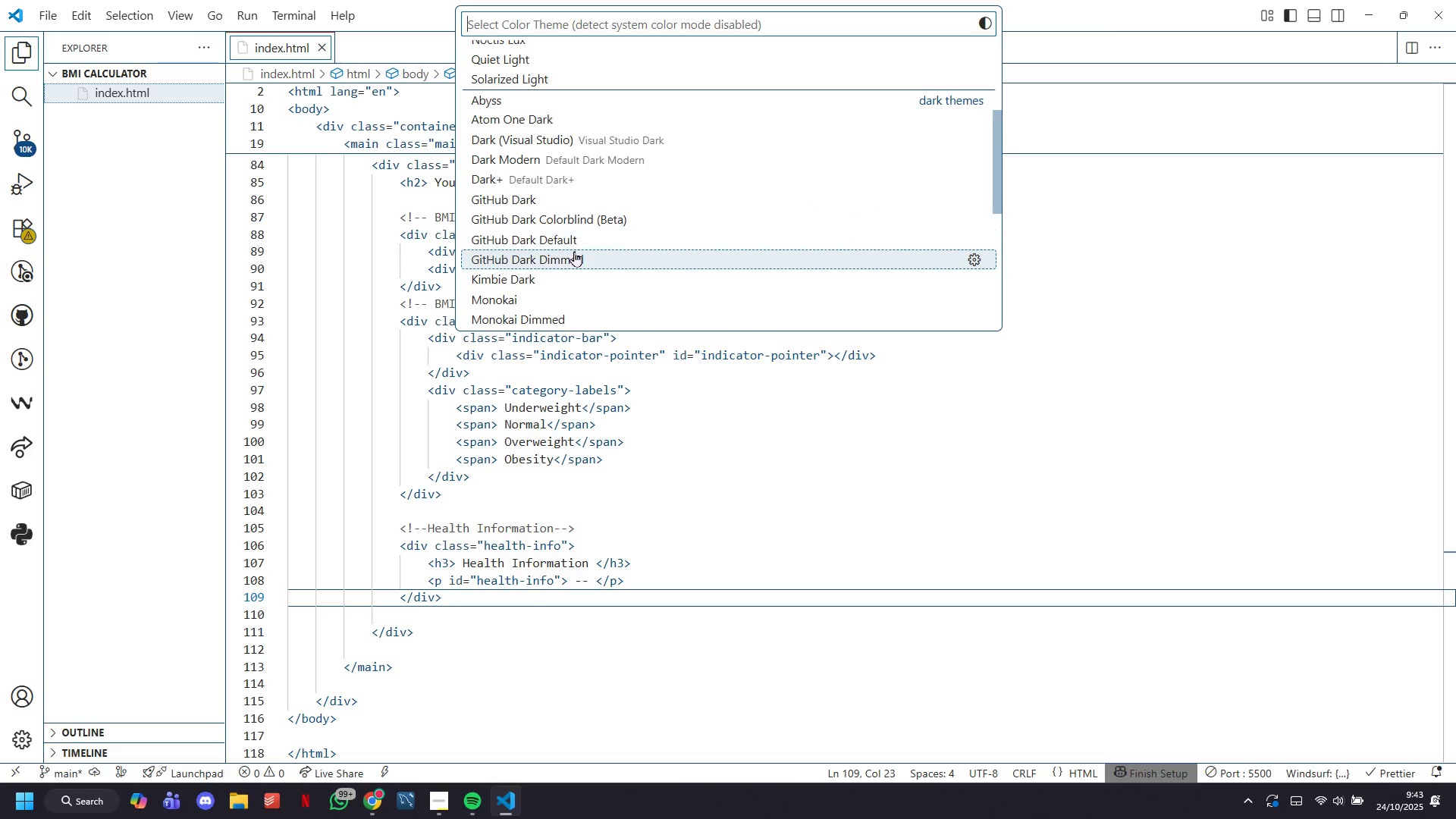 
scroll: coordinate [574, 251], scroll_direction: down, amount: 9.0
 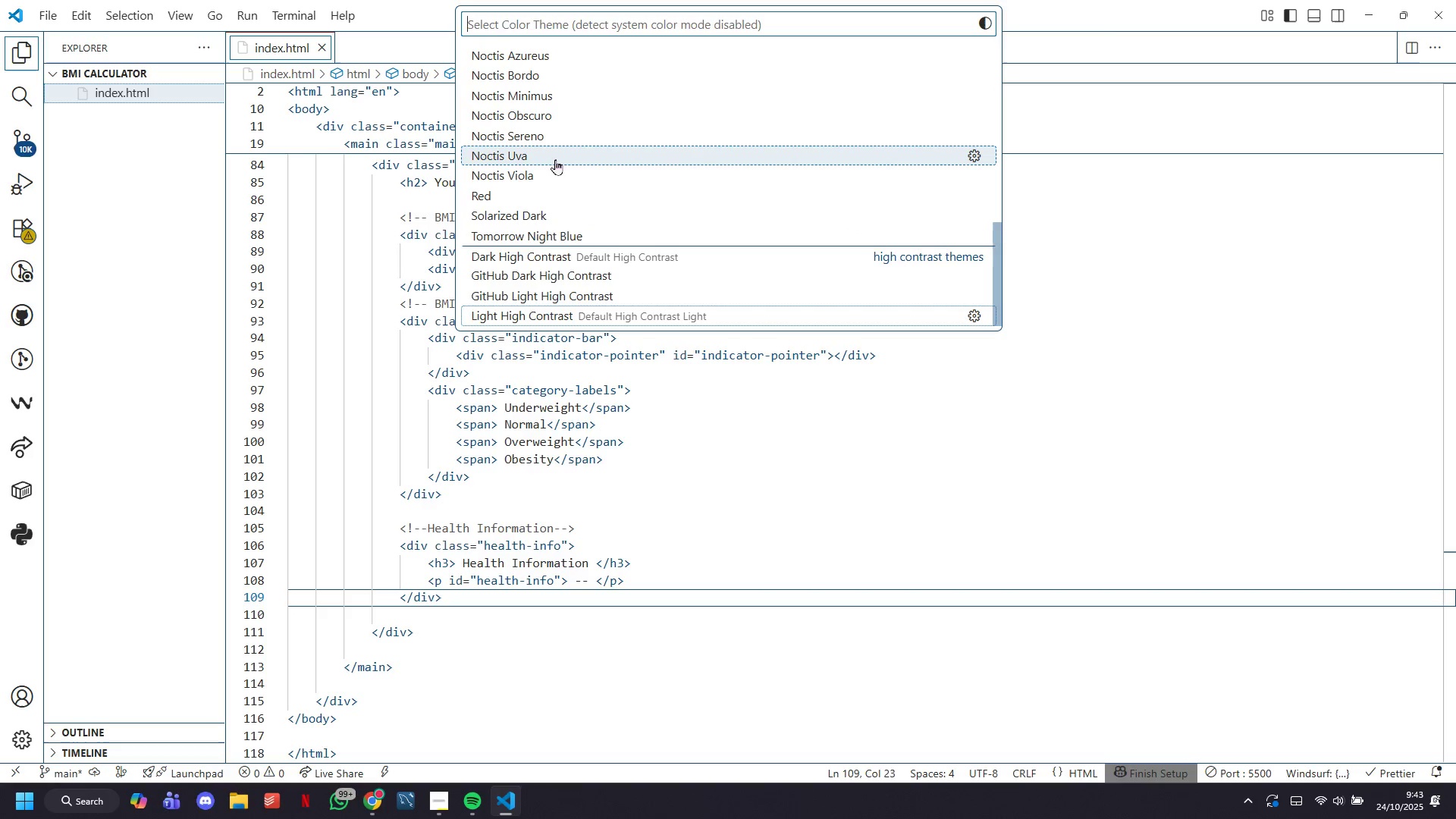 
scroll: coordinate [555, 159], scroll_direction: up, amount: 1.0
 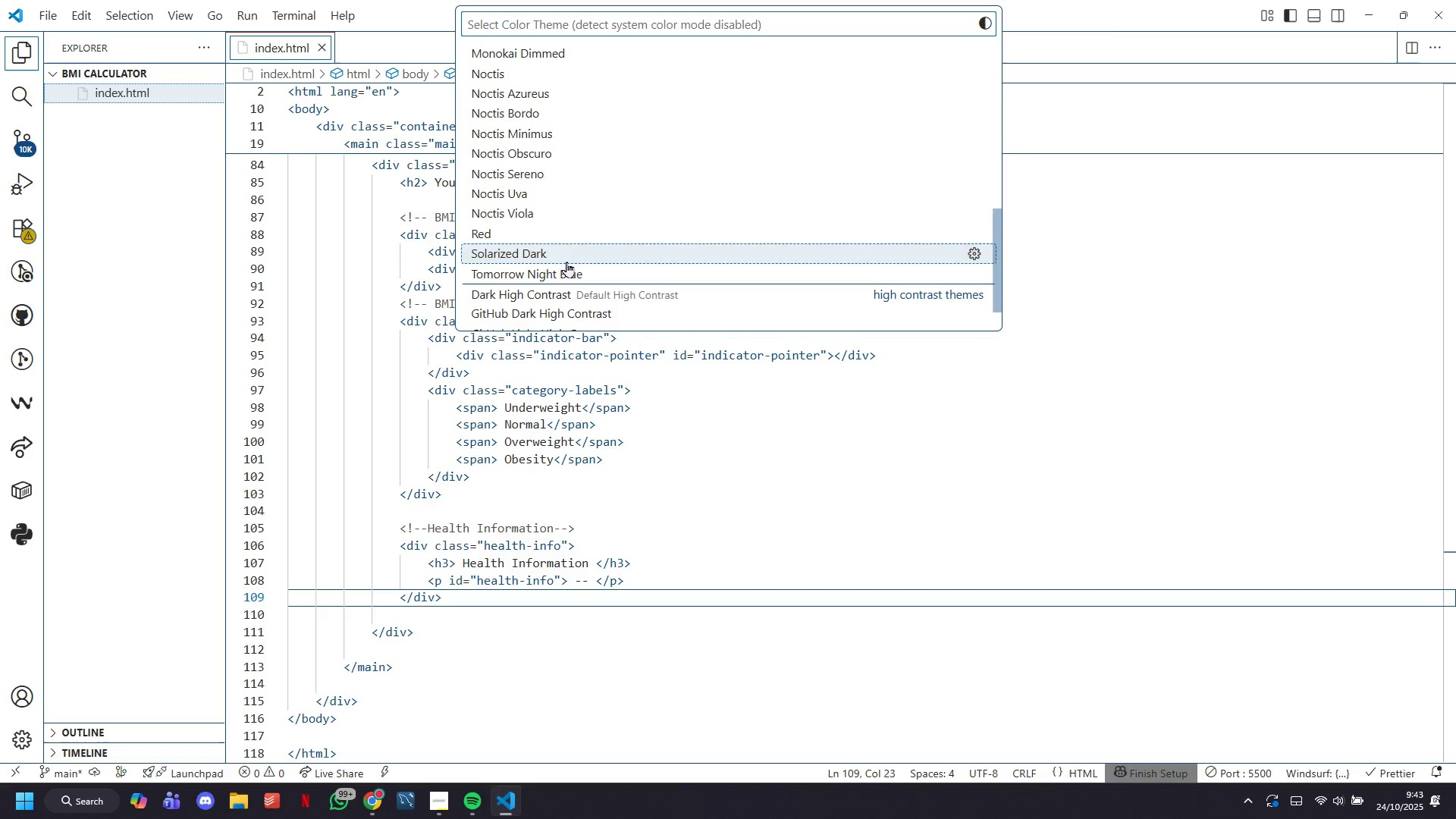 
left_click([568, 281])
 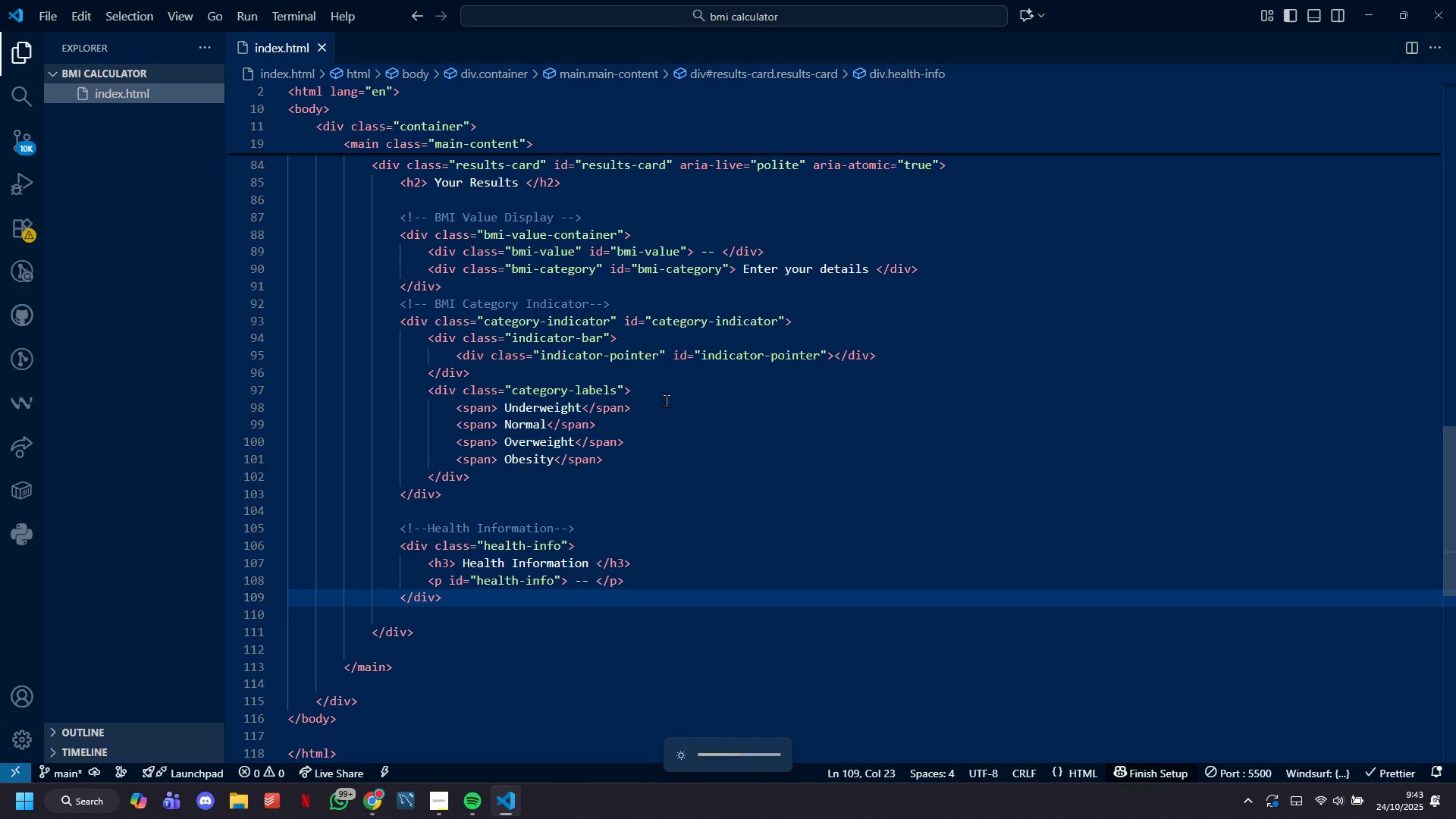 
hold_key(key=Backspace, duration=1.51)
 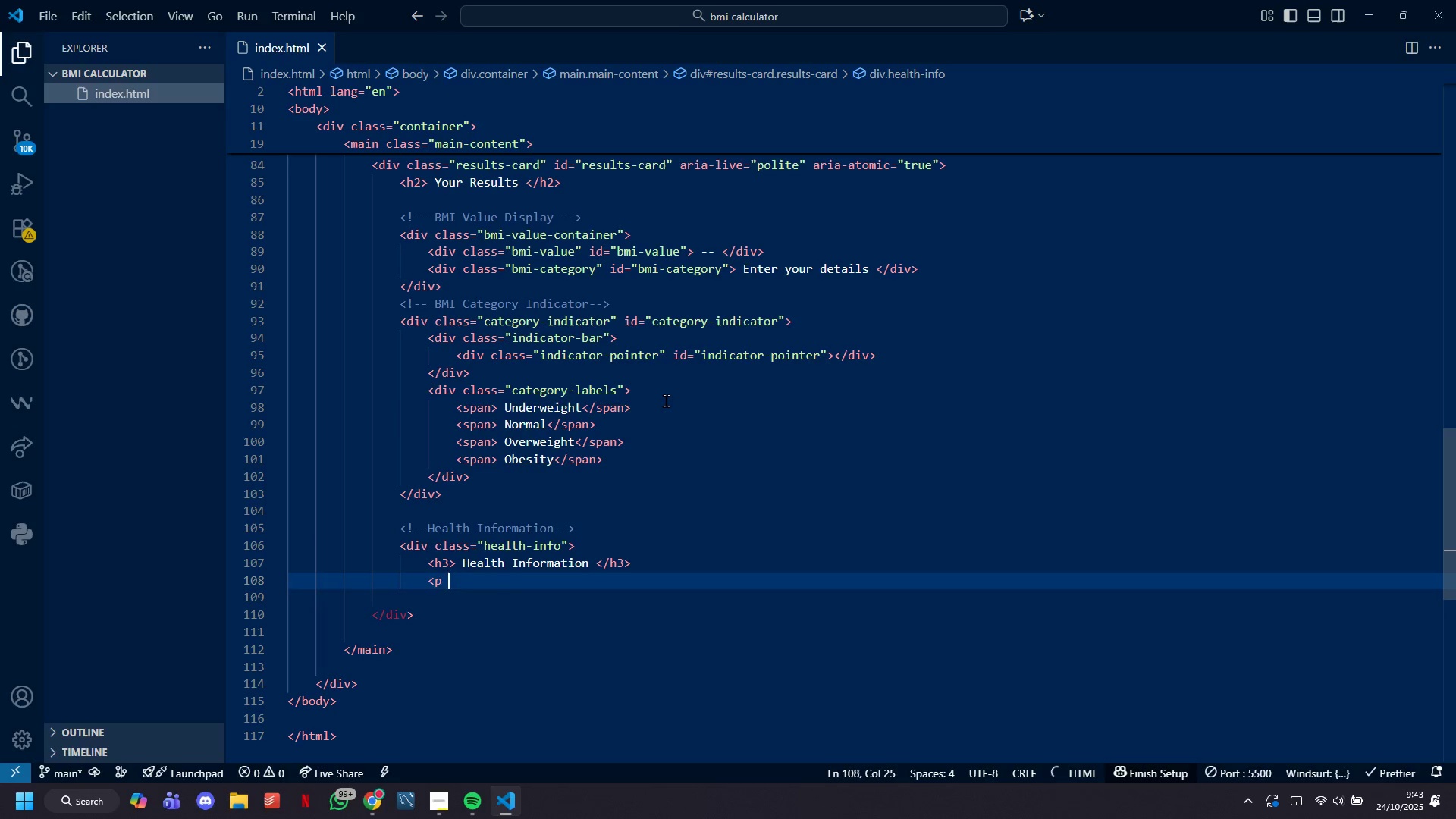 
hold_key(key=Backspace, duration=1.52)
 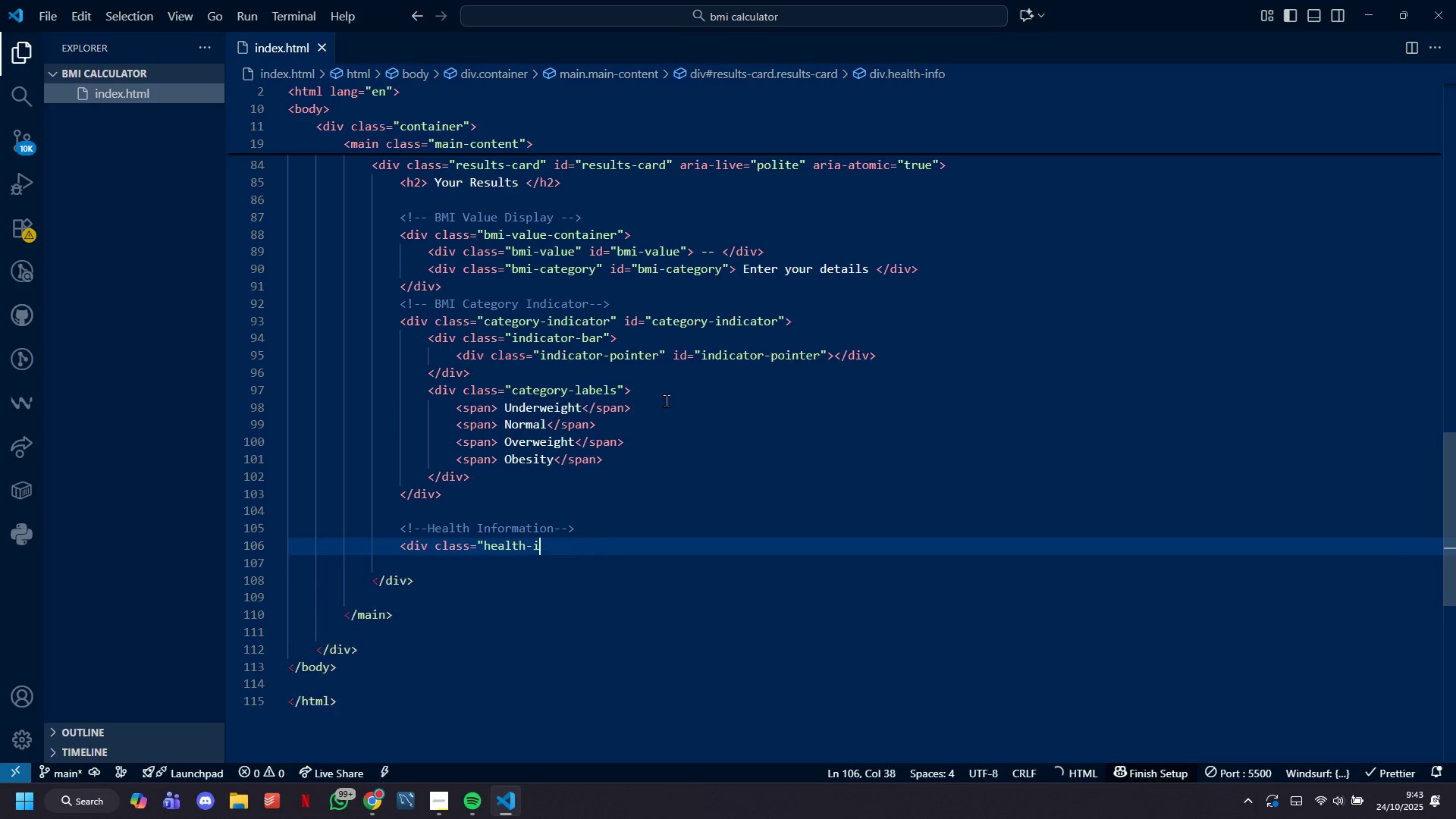 
key(Backspace)
key(Backspace)
key(Backspace)
key(Backspace)
key(Backspace)
key(Backspace)
key(Backspace)
type(<dv>)
 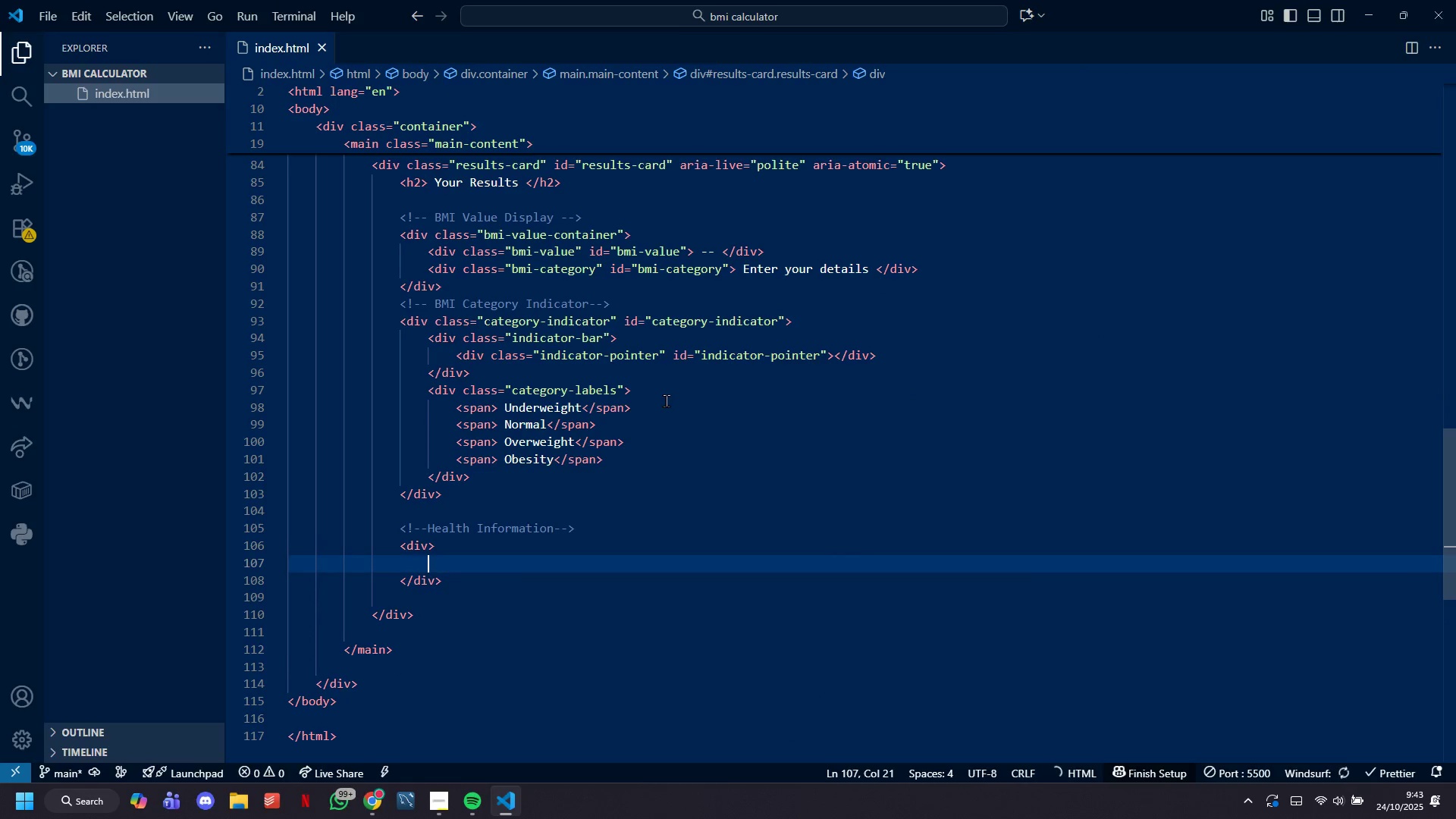 
 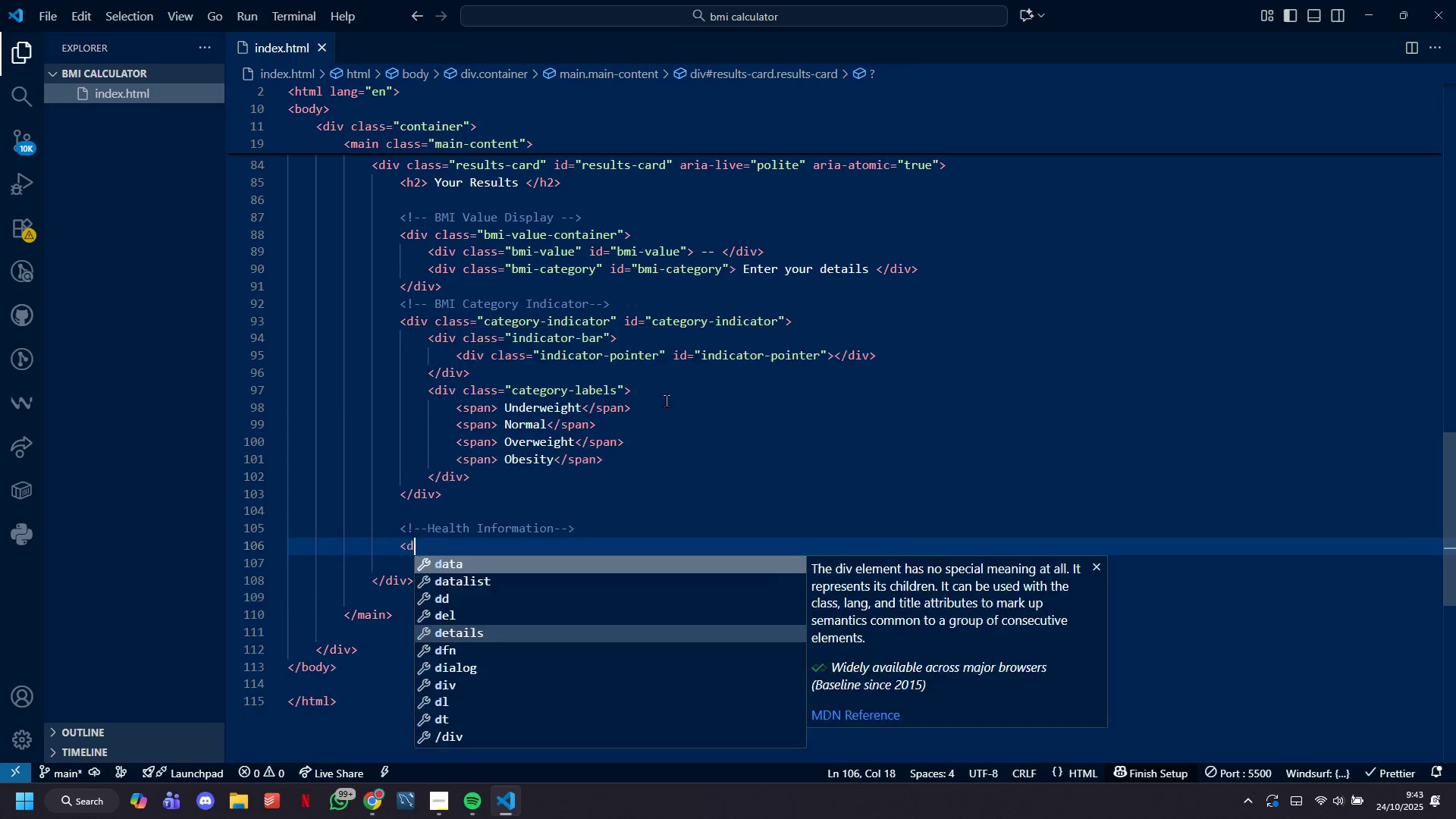 
hold_key(key=I, duration=5.68)
 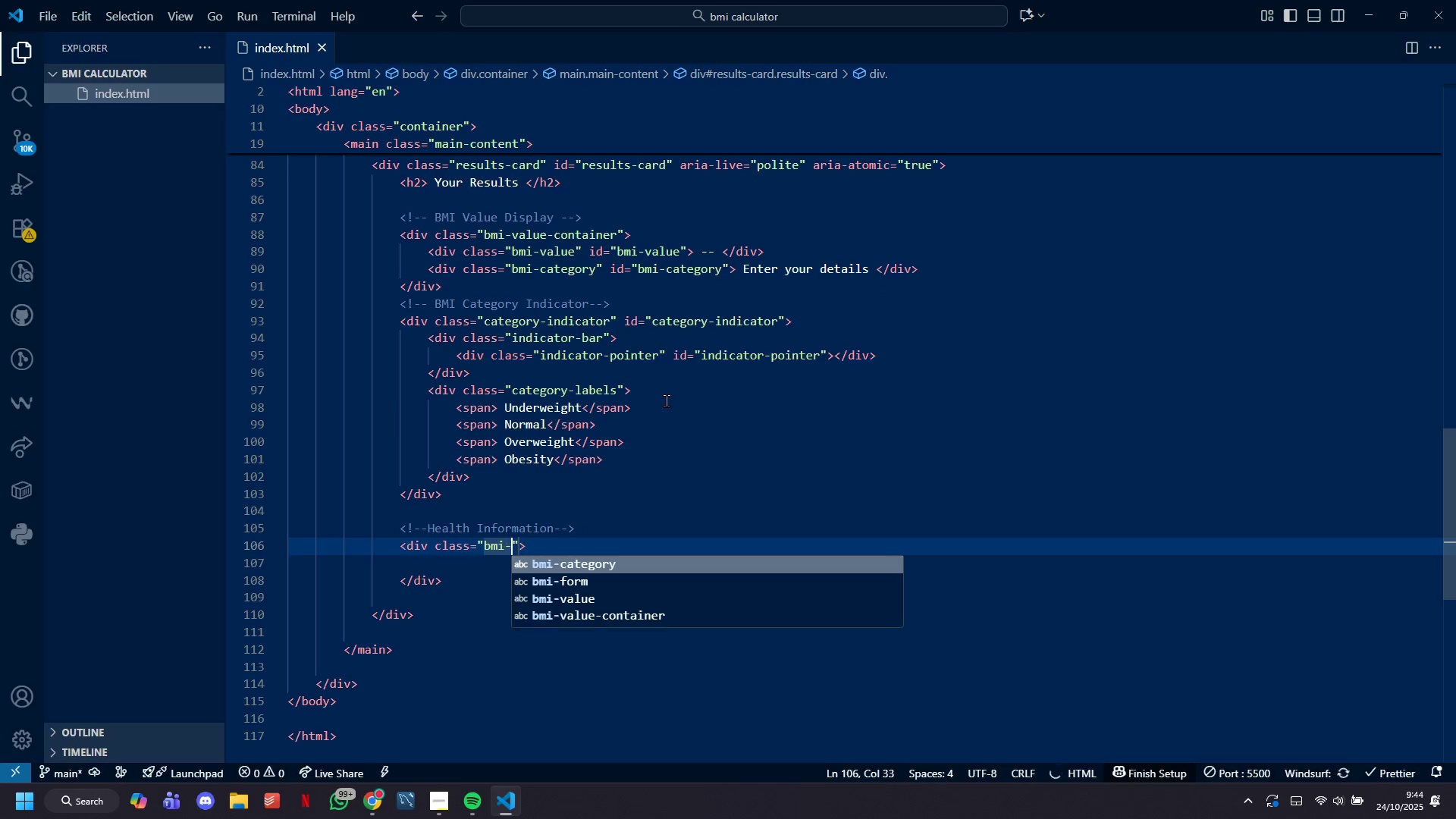 
key(Shift+Enter)
 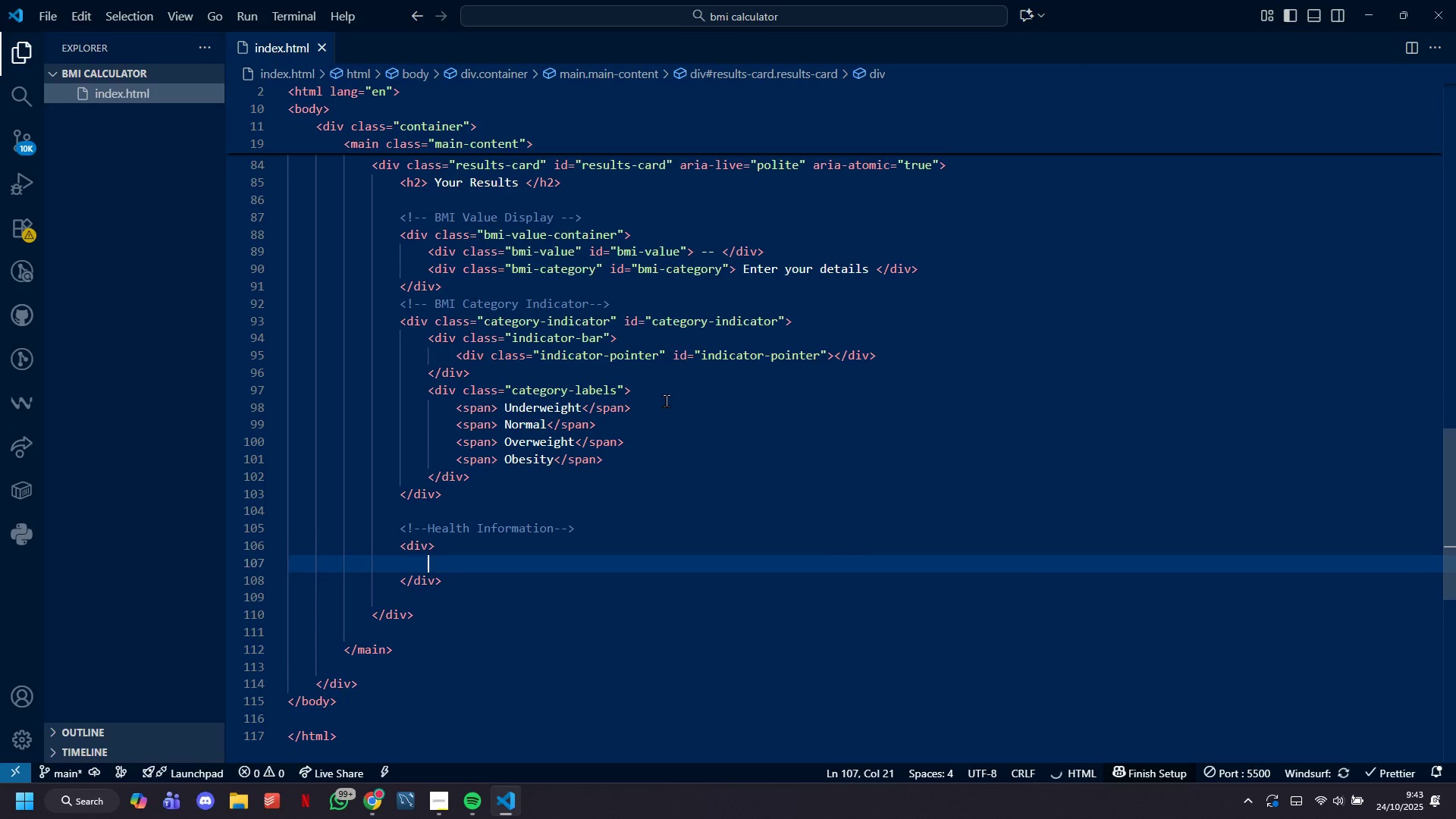 
key(ArrowUp)
 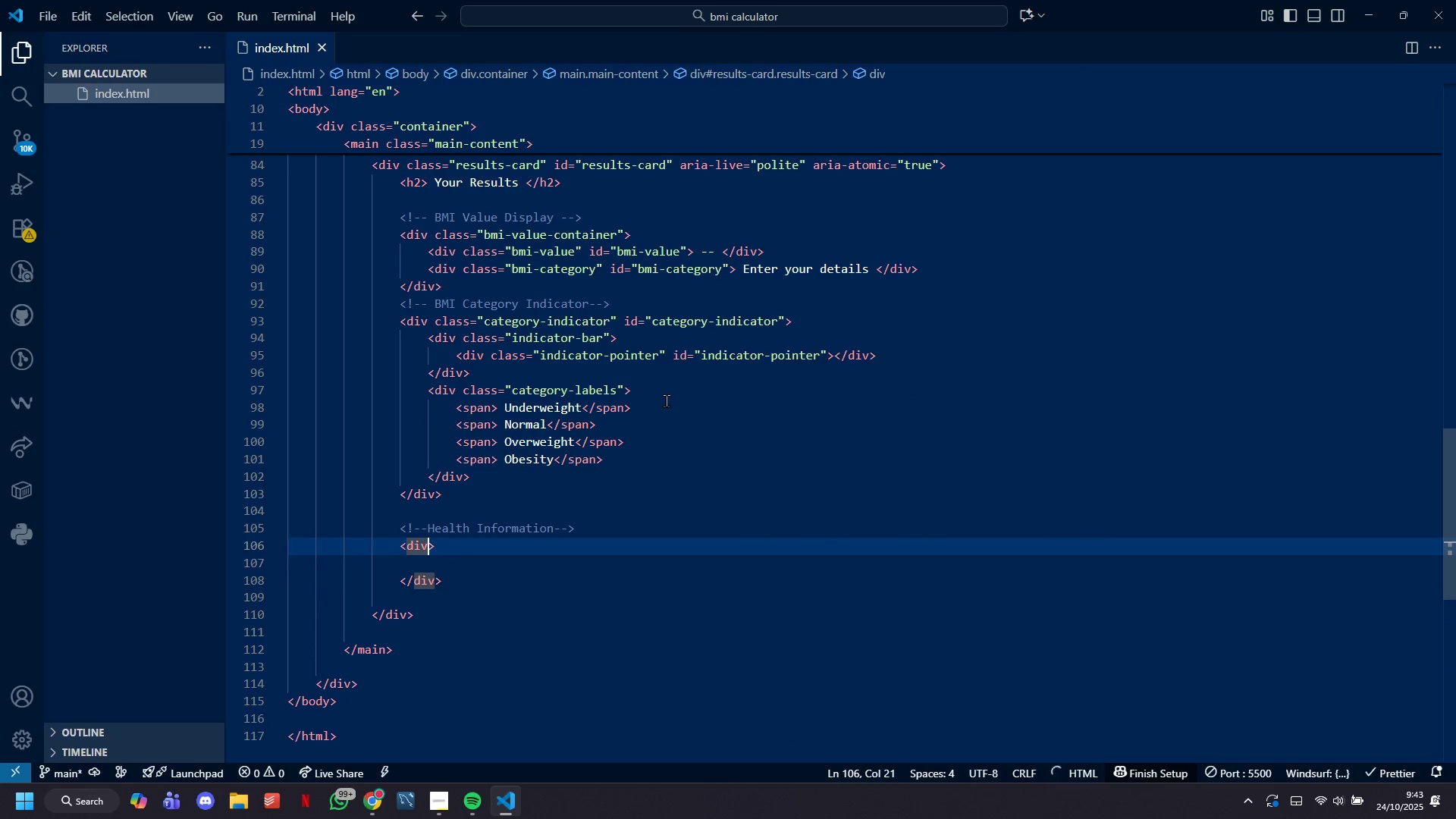 
type( class=bm-charrt)
key(Backspace)
type(t)
 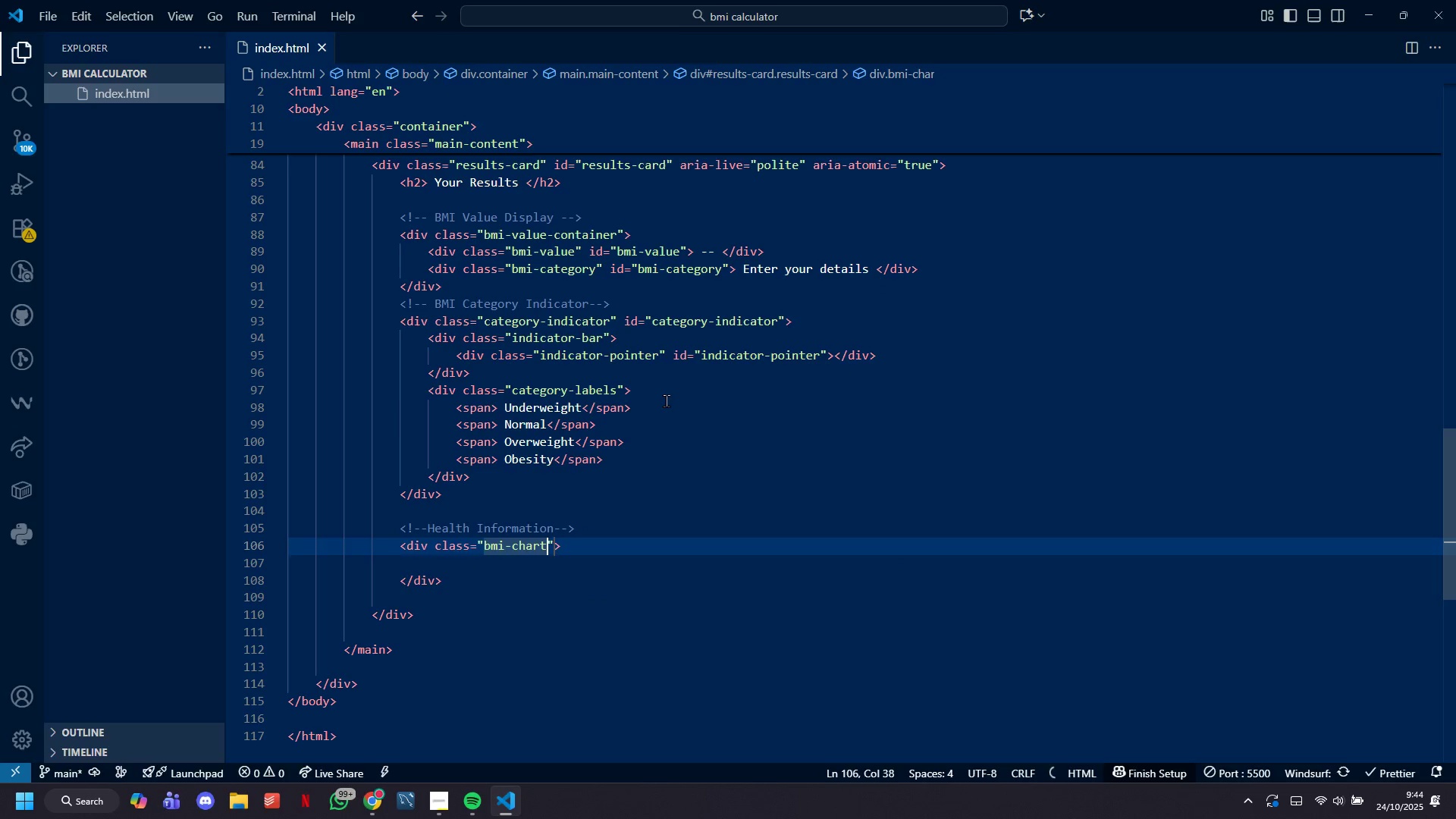 
key(ArrowRight)
 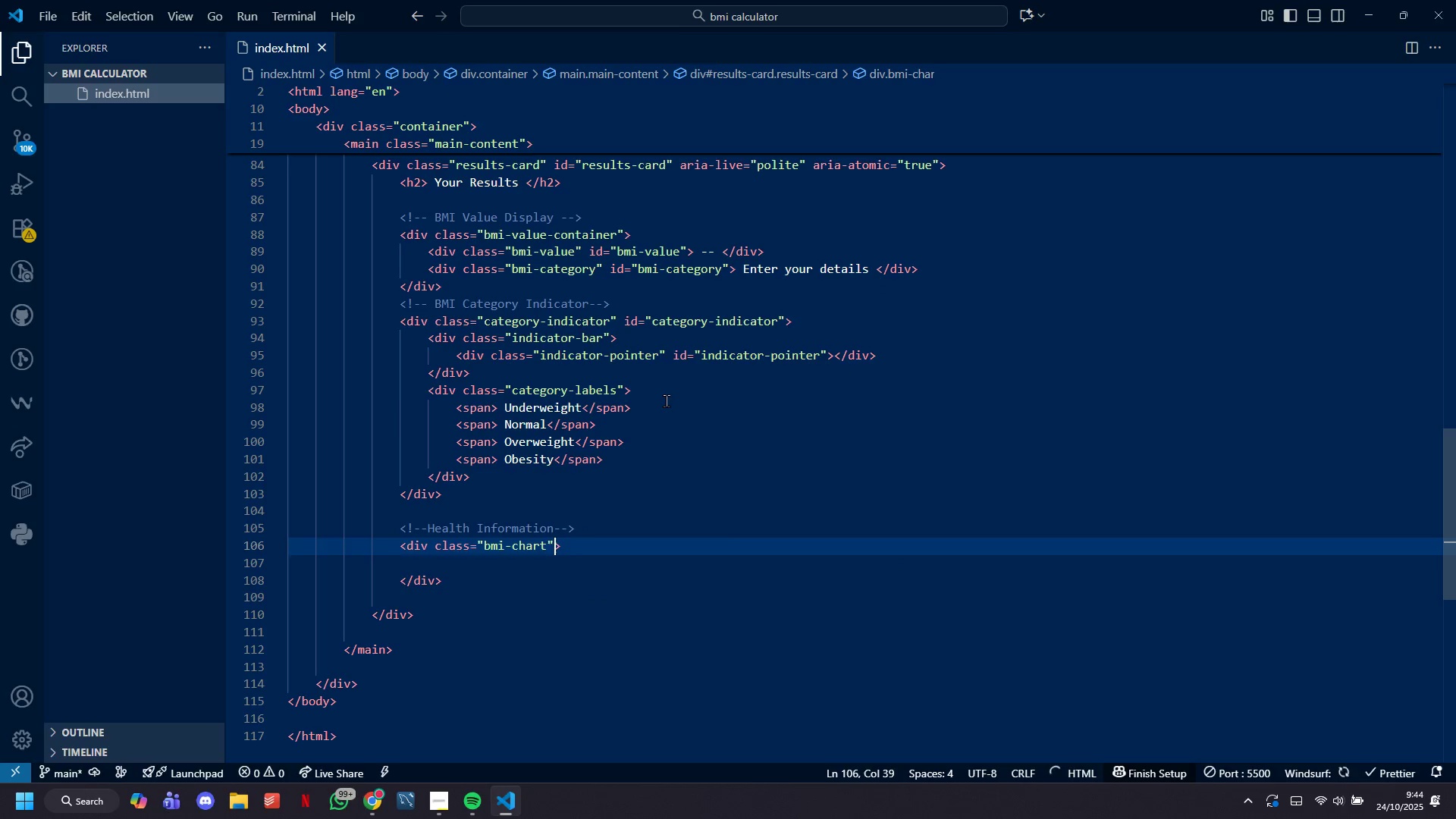 
key(ArrowRight)
 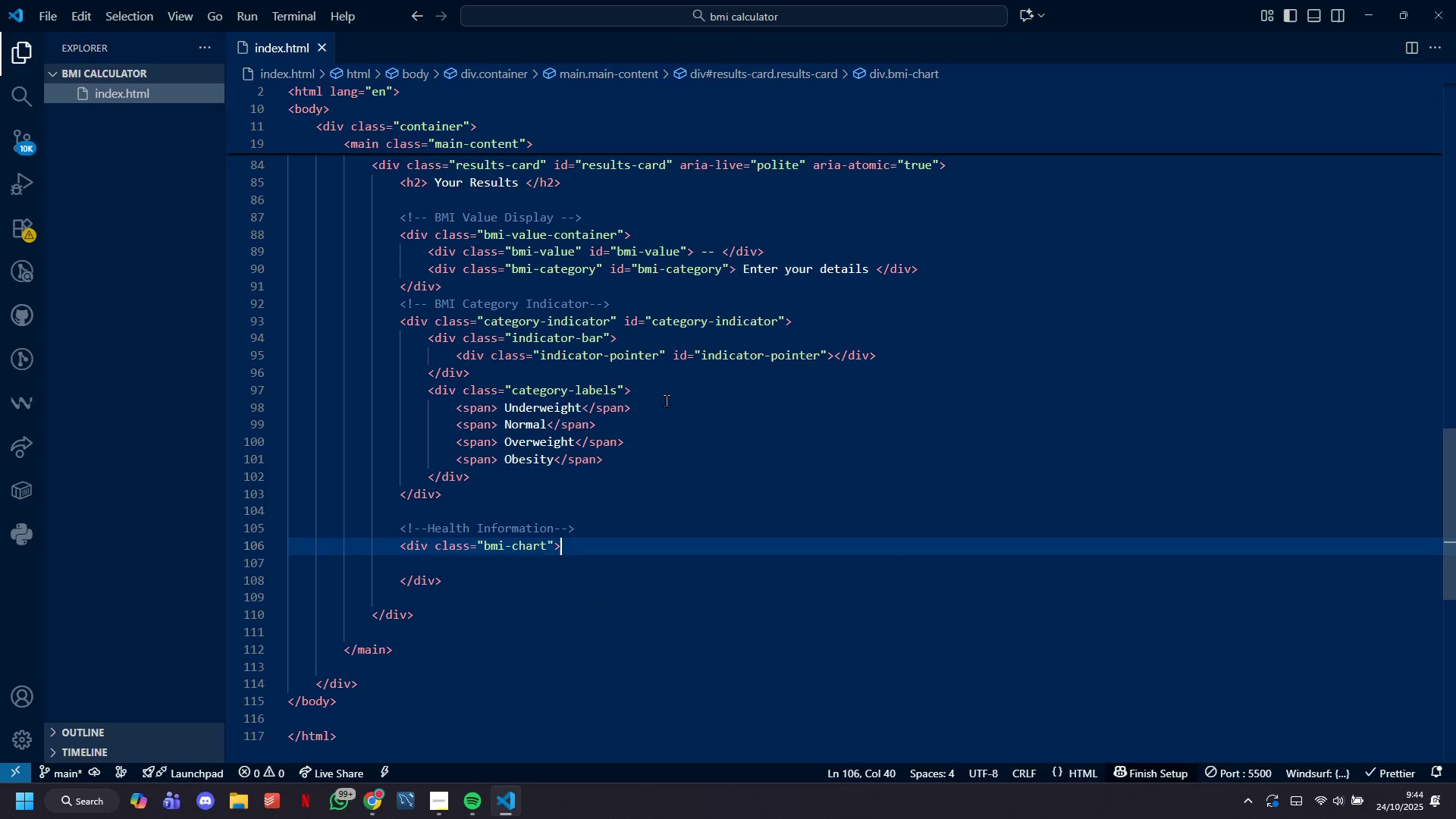 
key(Enter)
 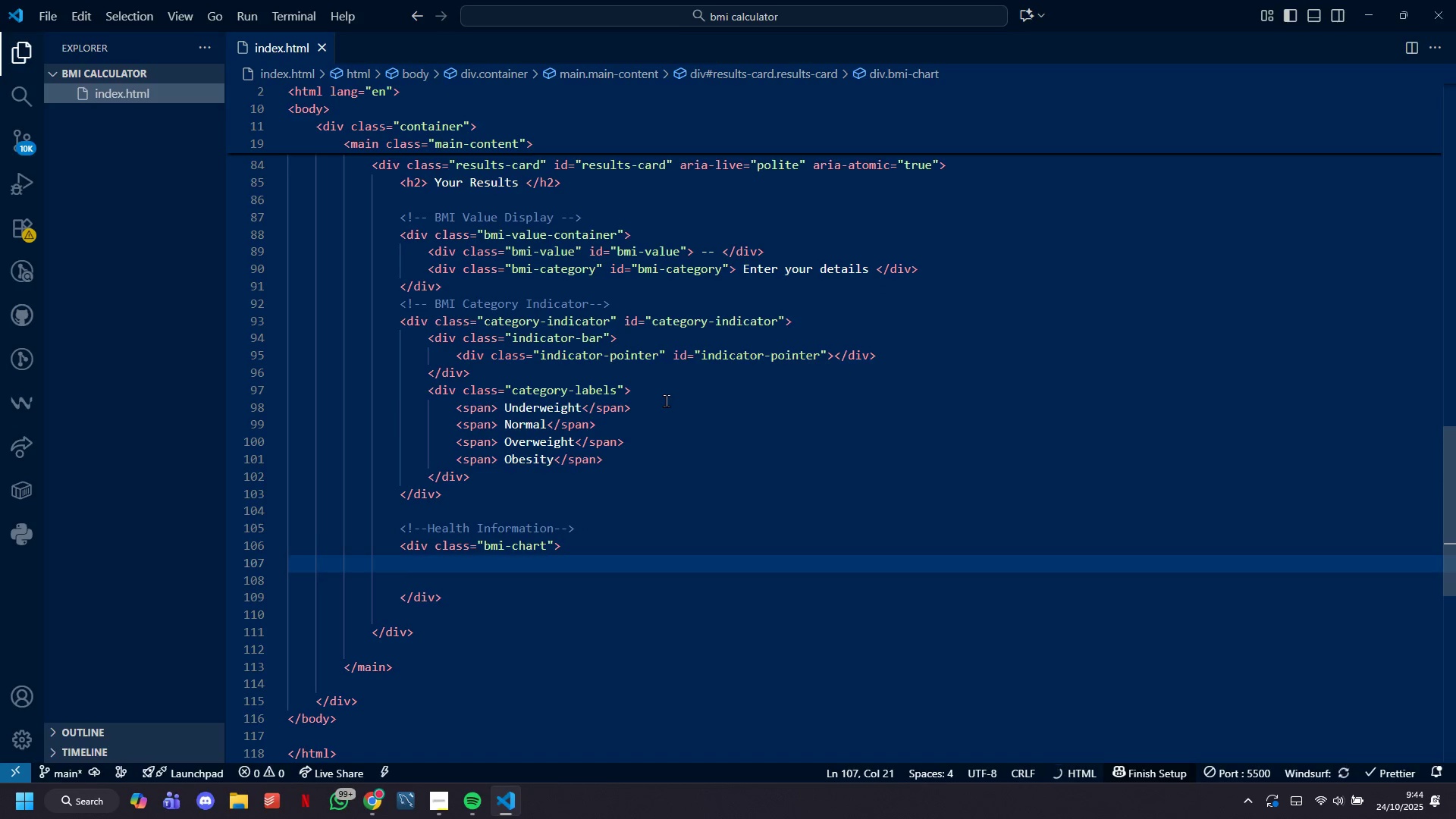 
type(h3)
key(Tab)
type( BMI Categories )
 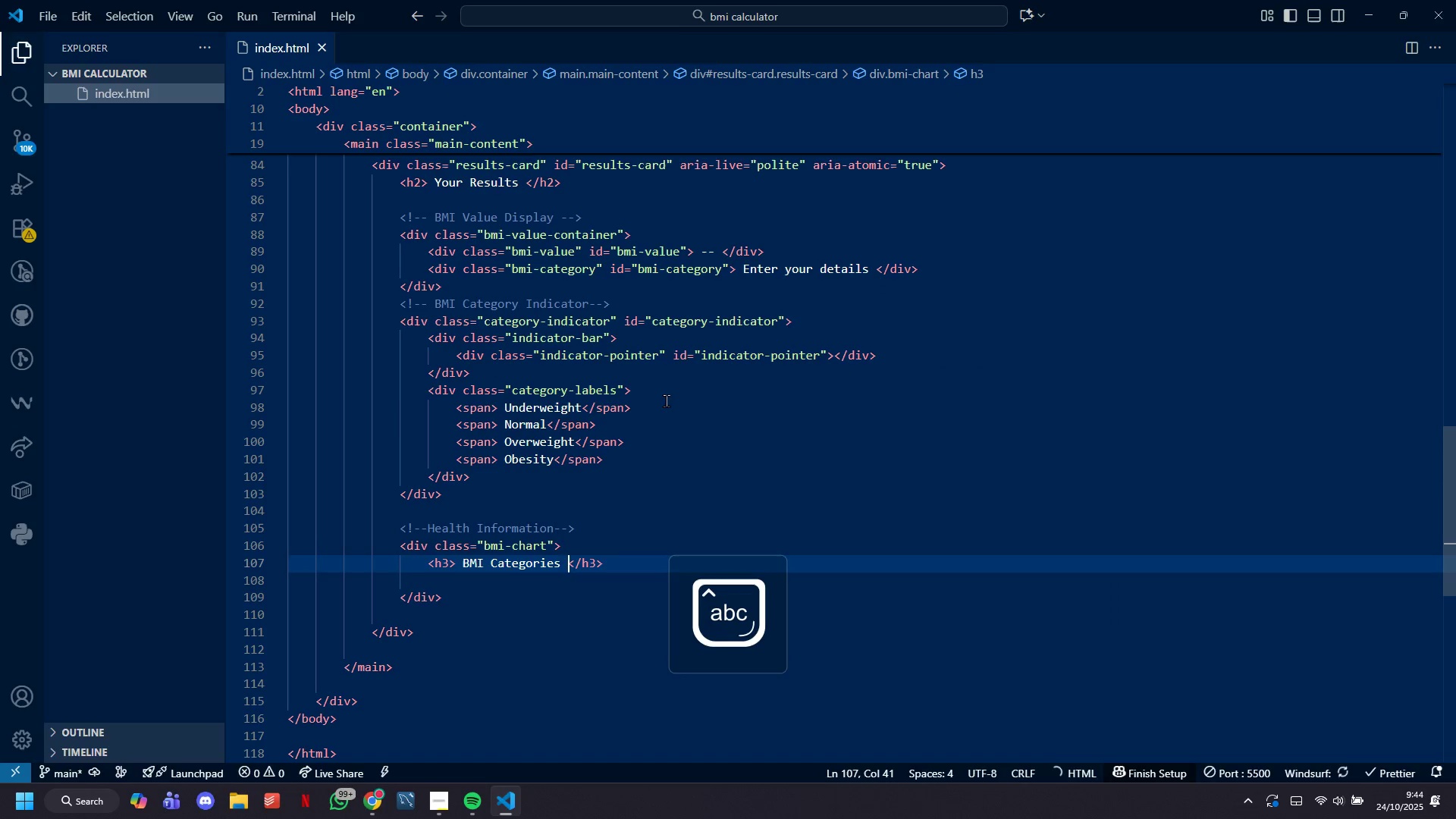 
key(ArrowRight)
 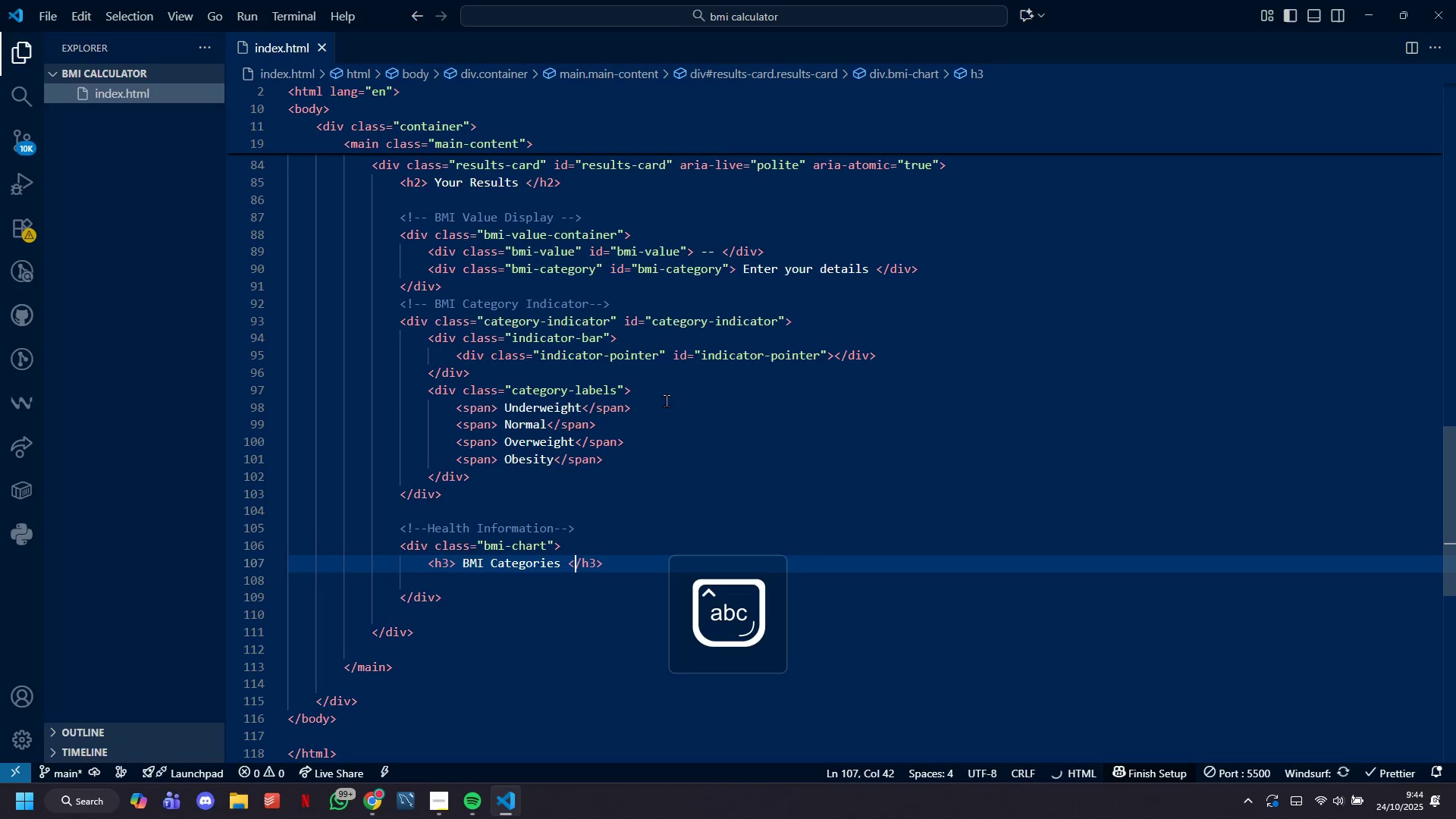 
key(ArrowRight)
 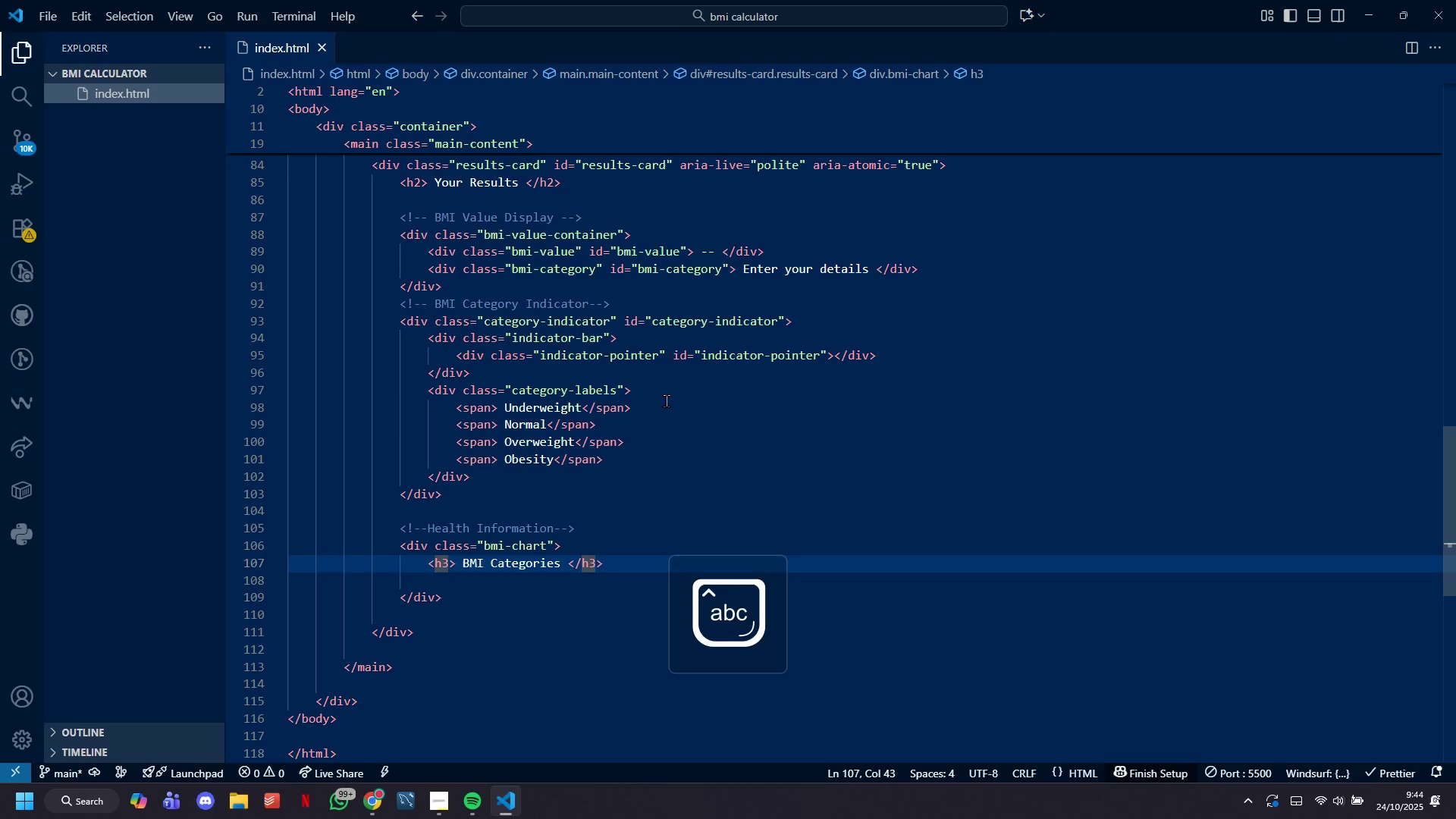 
key(ArrowRight)
 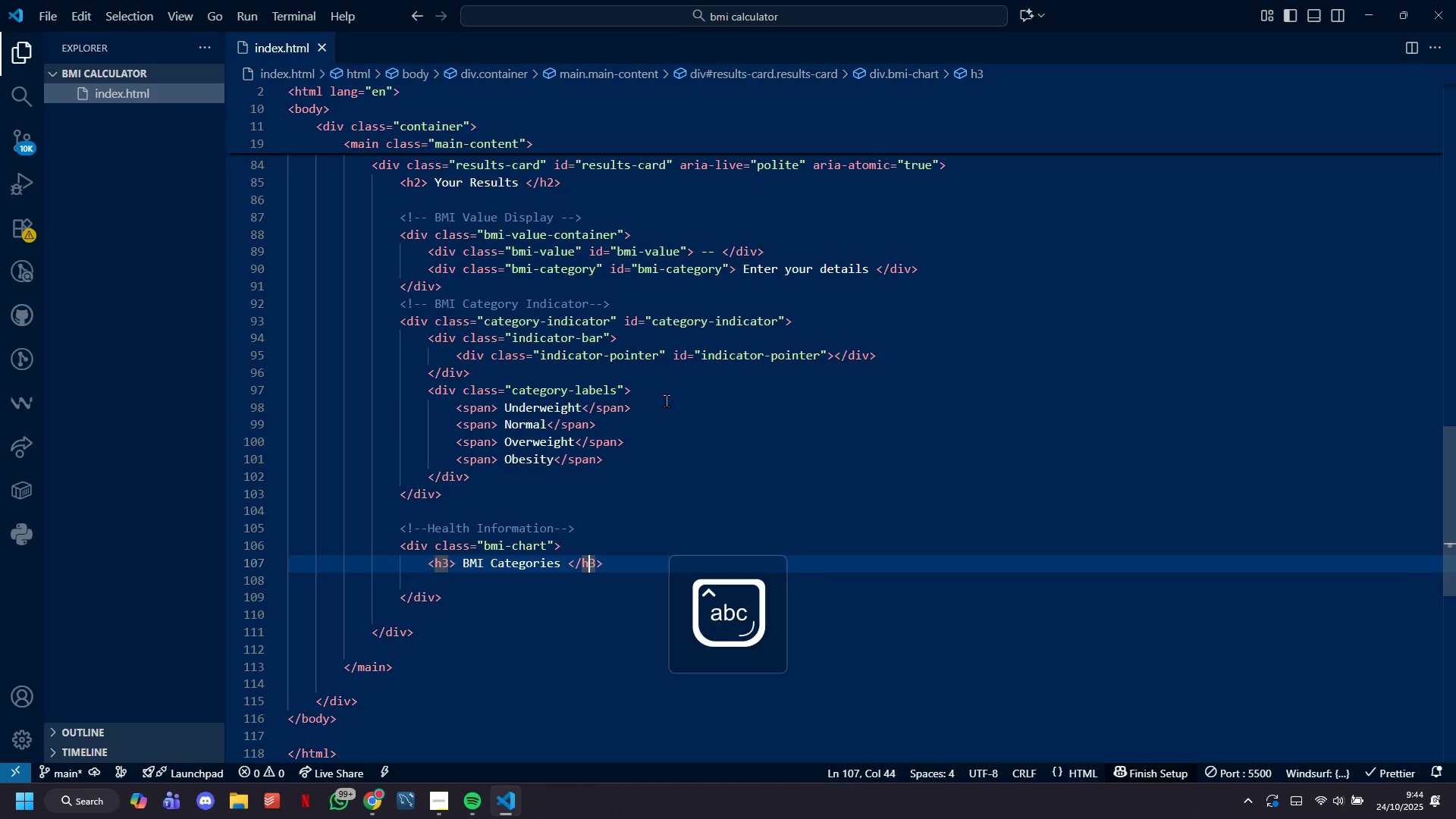 
key(ArrowRight)
 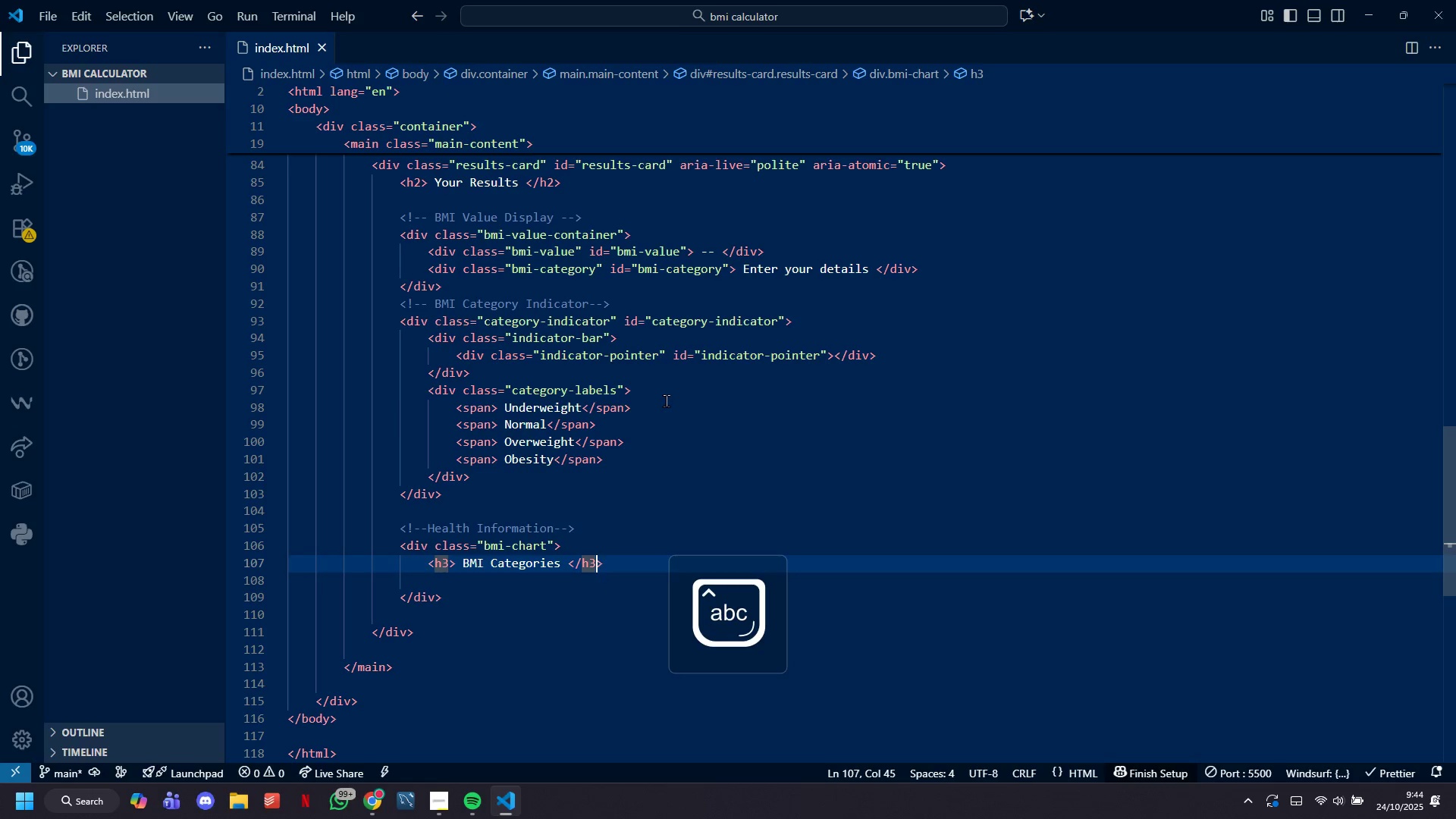 
key(ArrowRight)
 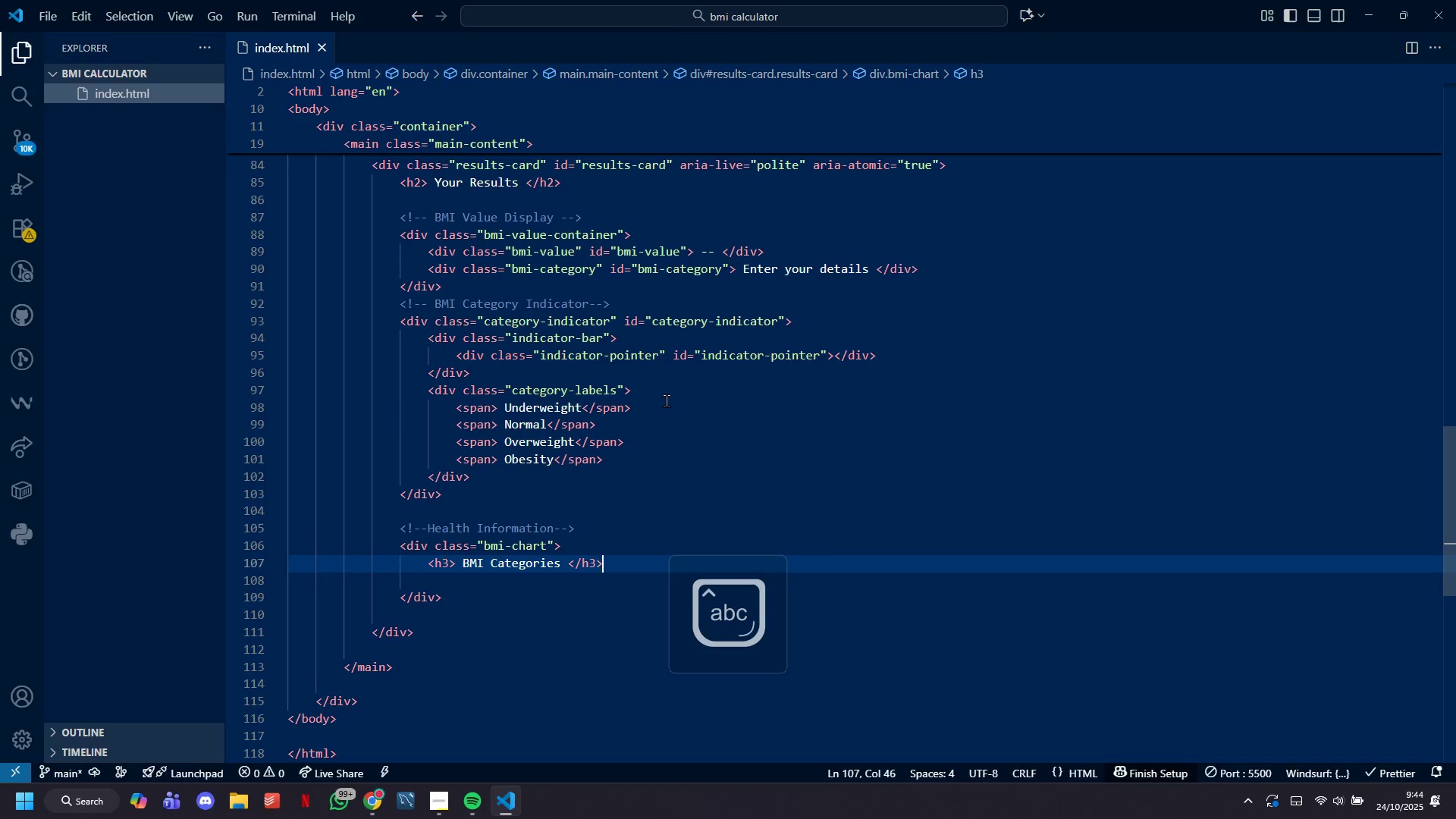 
key(Enter)
 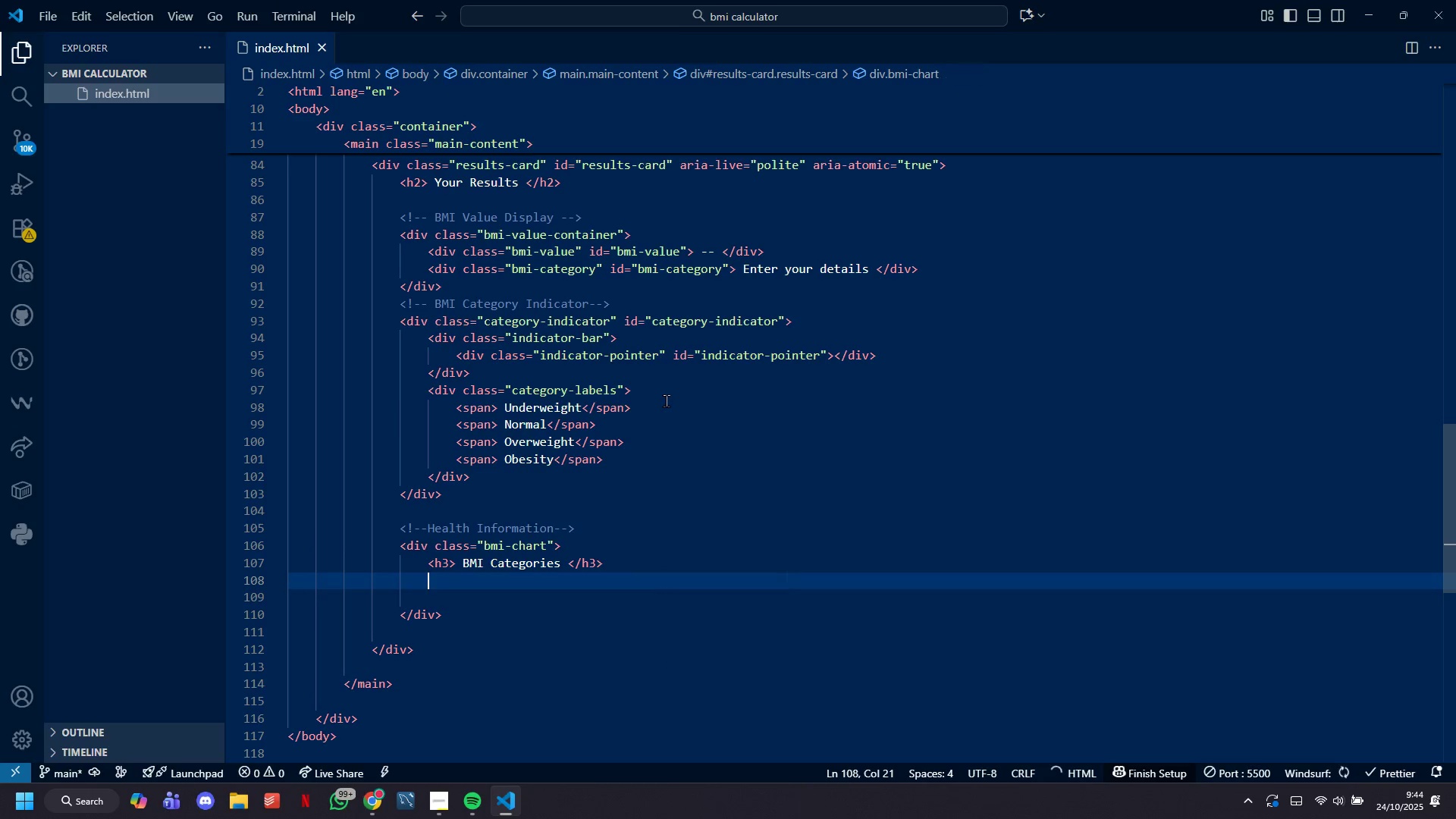 
type(table)
key(Tab)
type( )
 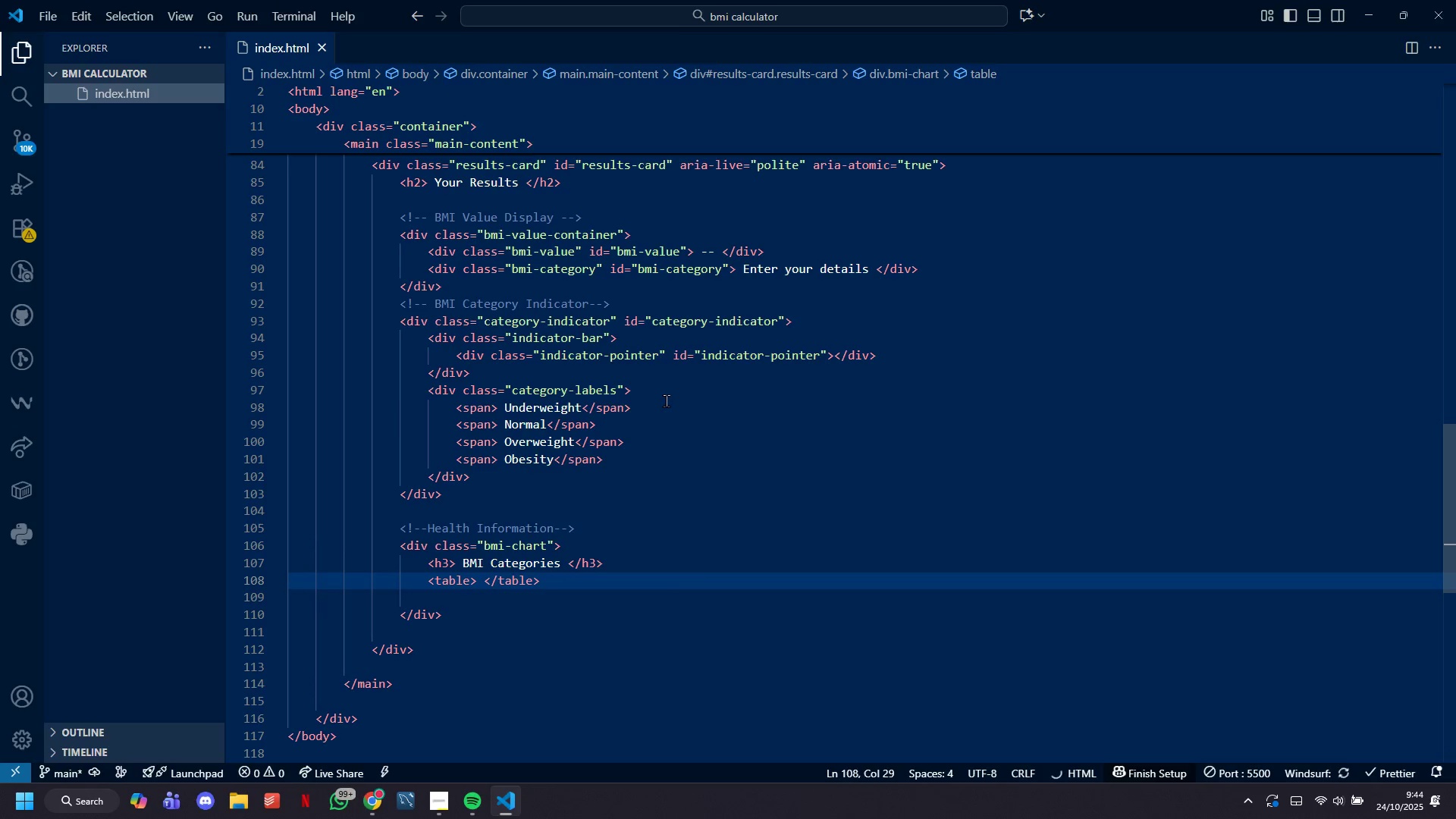 
key(Enter)
 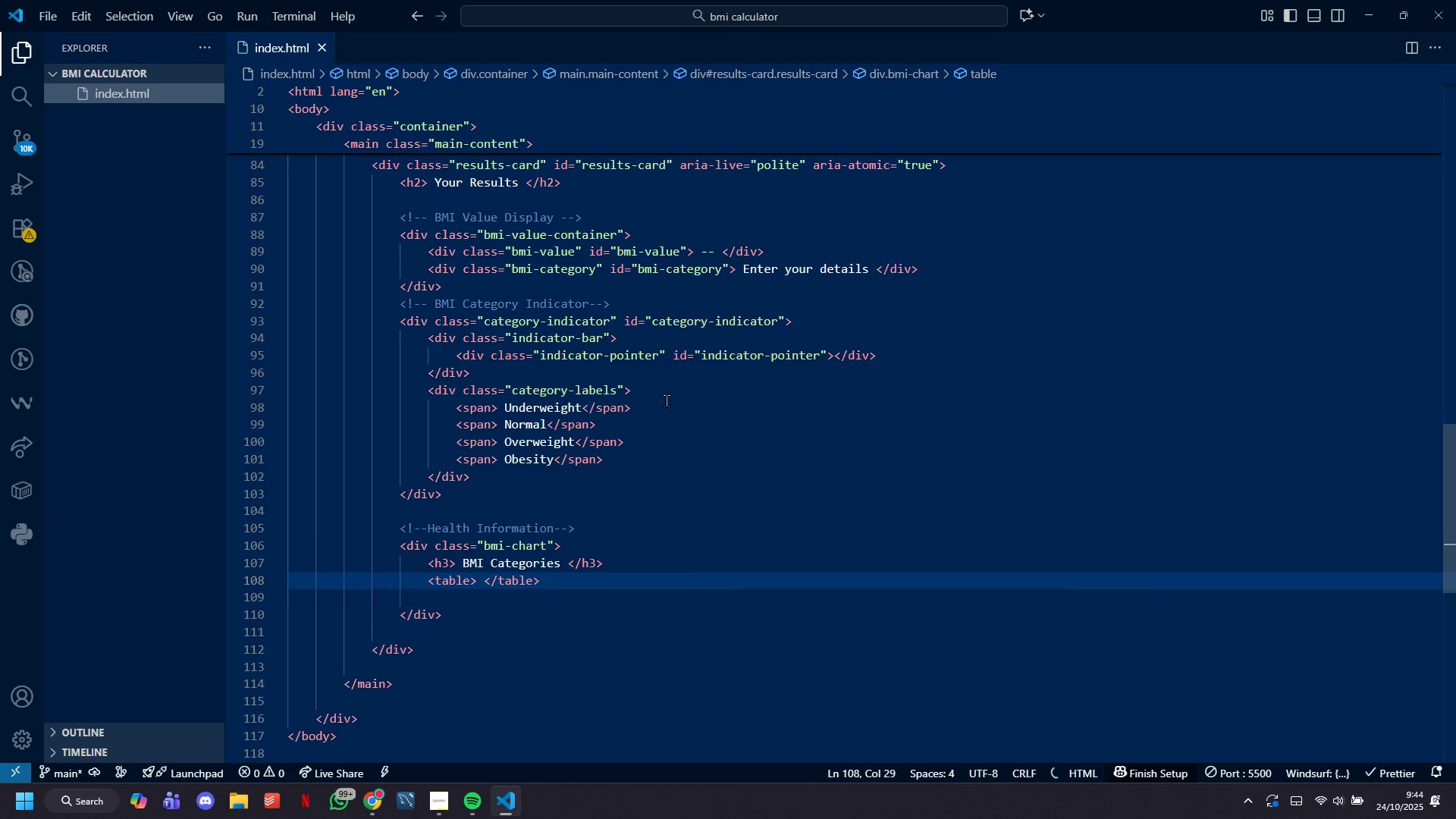 
key(Enter)
 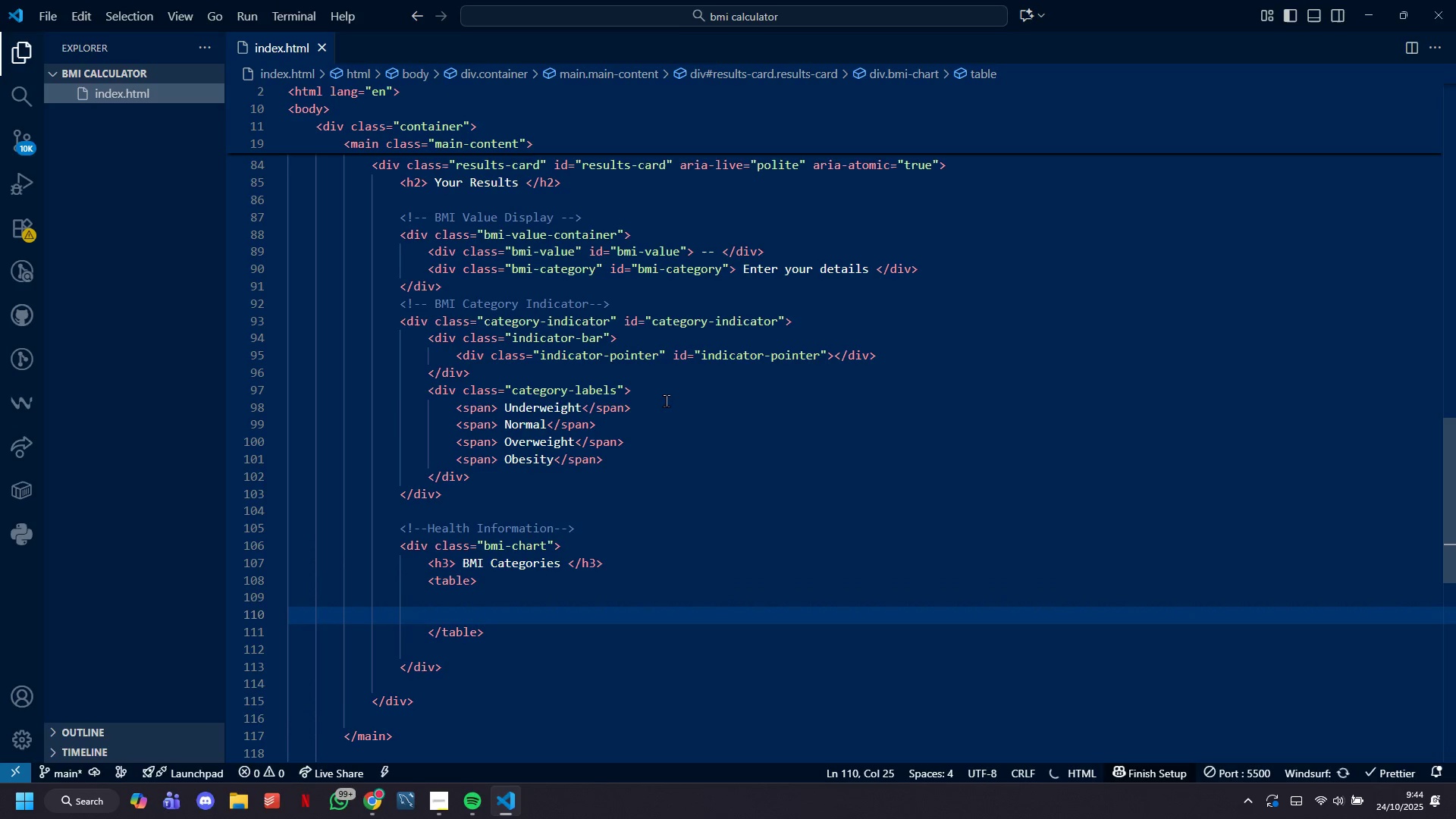 
key(ArrowUp)
 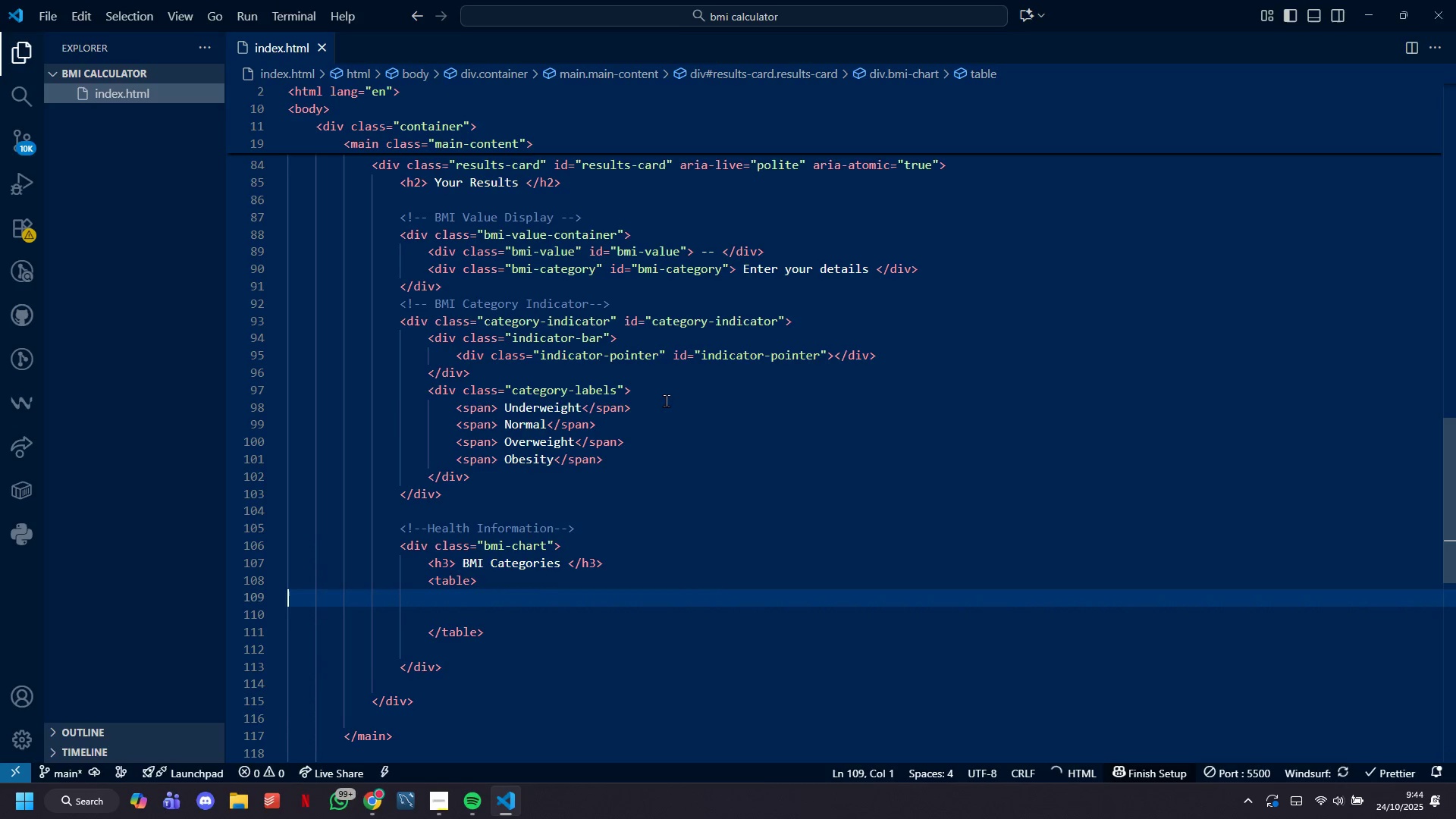 
key(ArrowUp)
 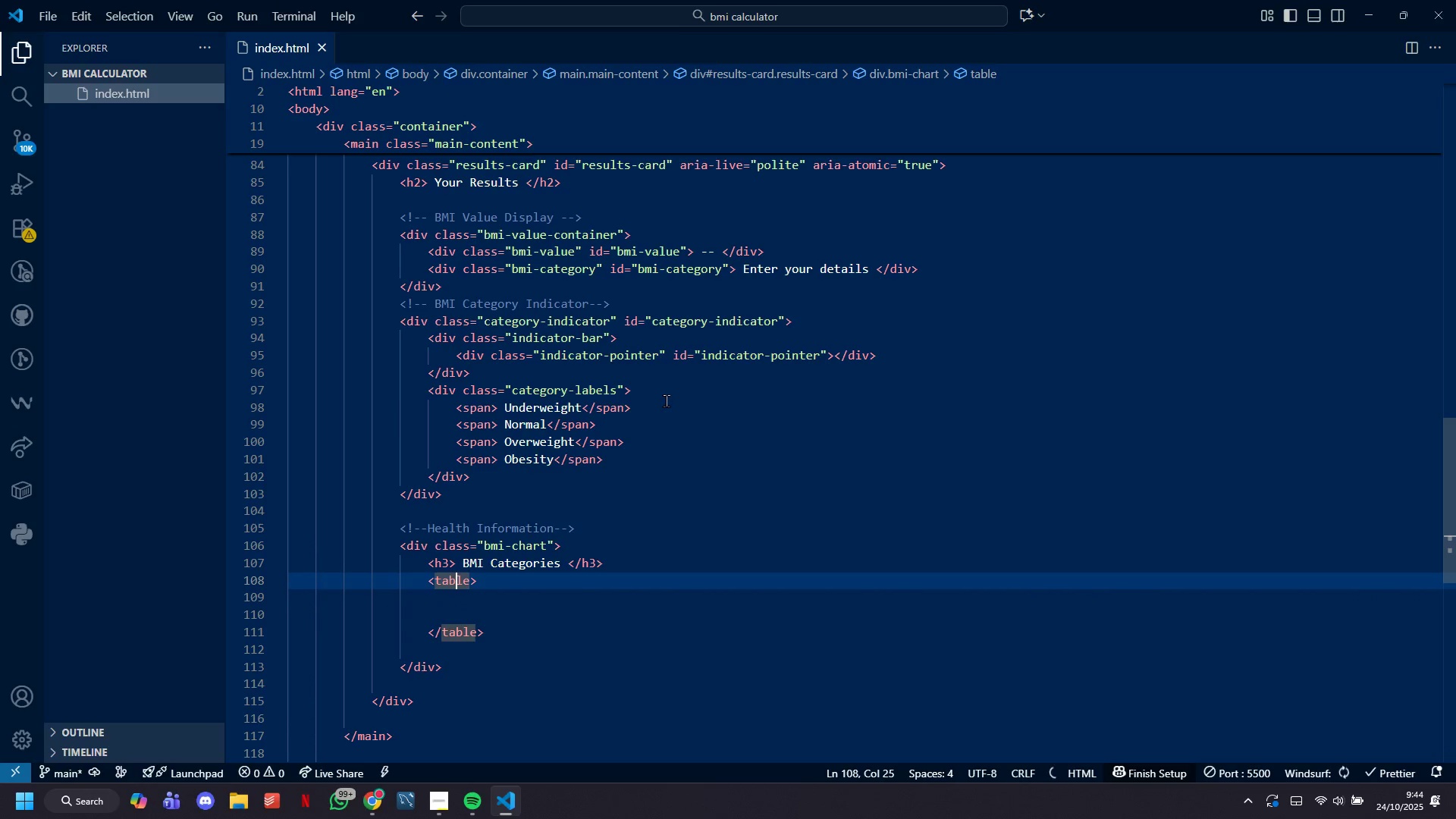 
key(ArrowRight)
 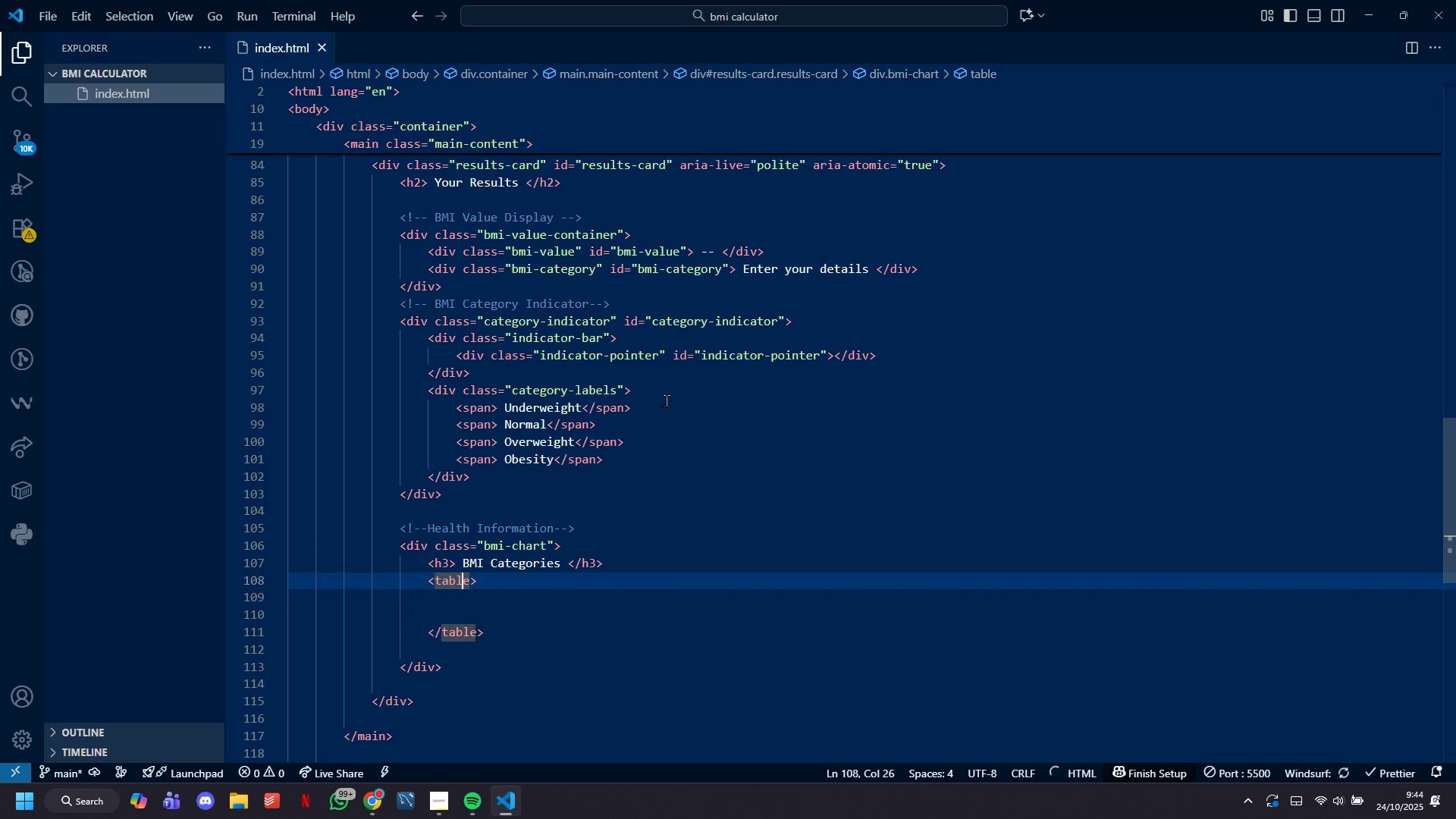 
key(ArrowRight)
 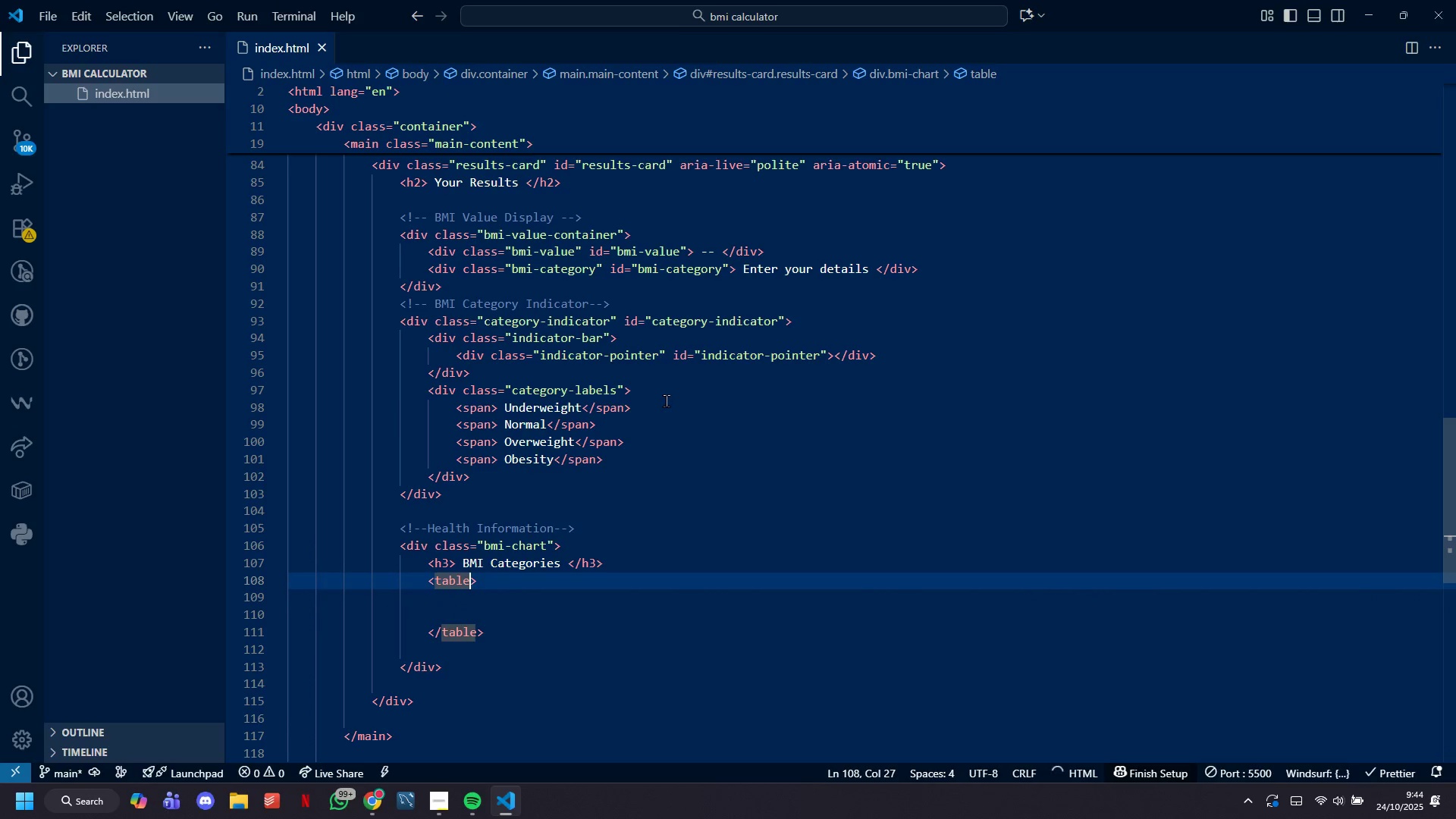 
type( role=table)
 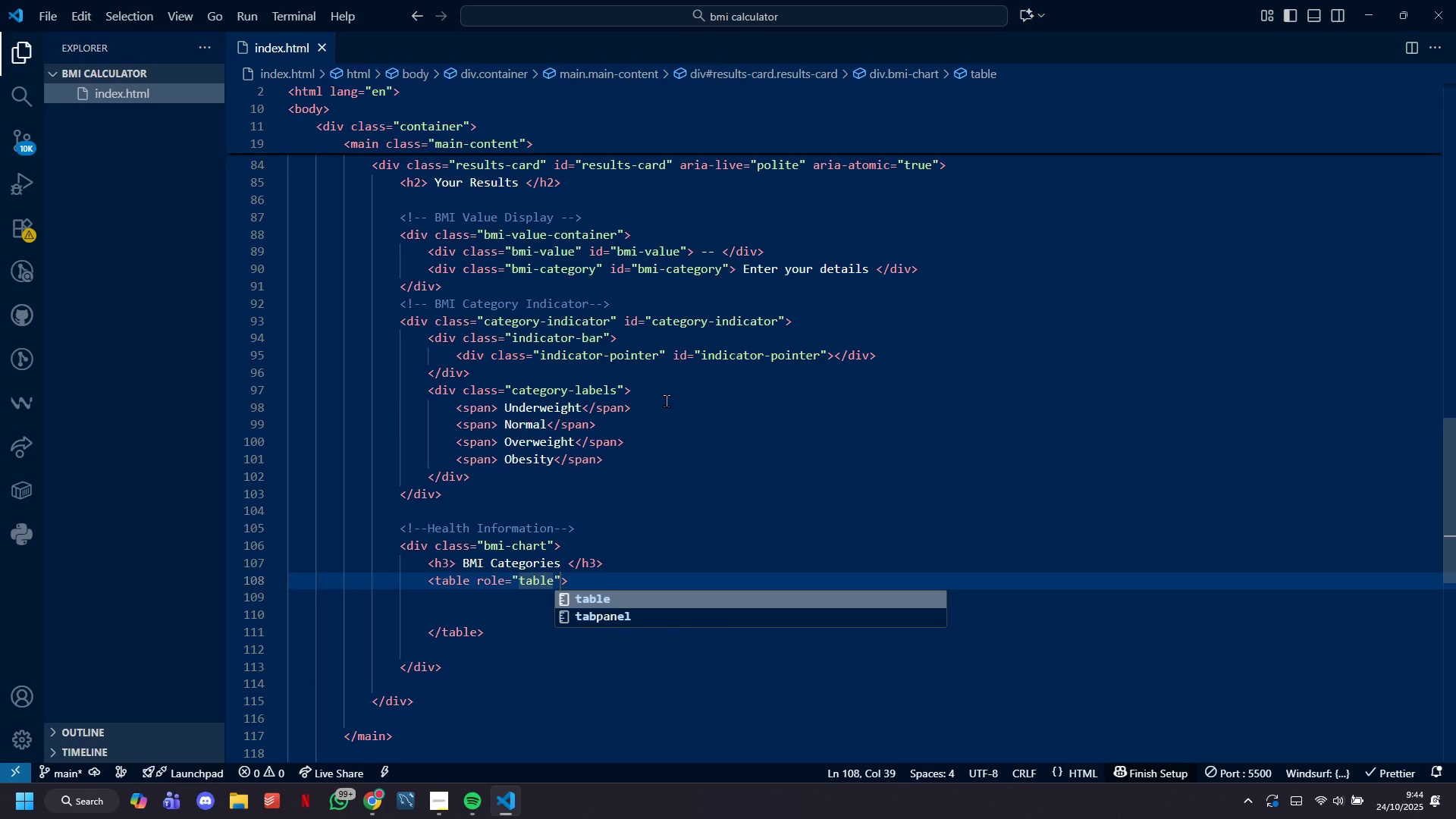 
key(ArrowRight)
 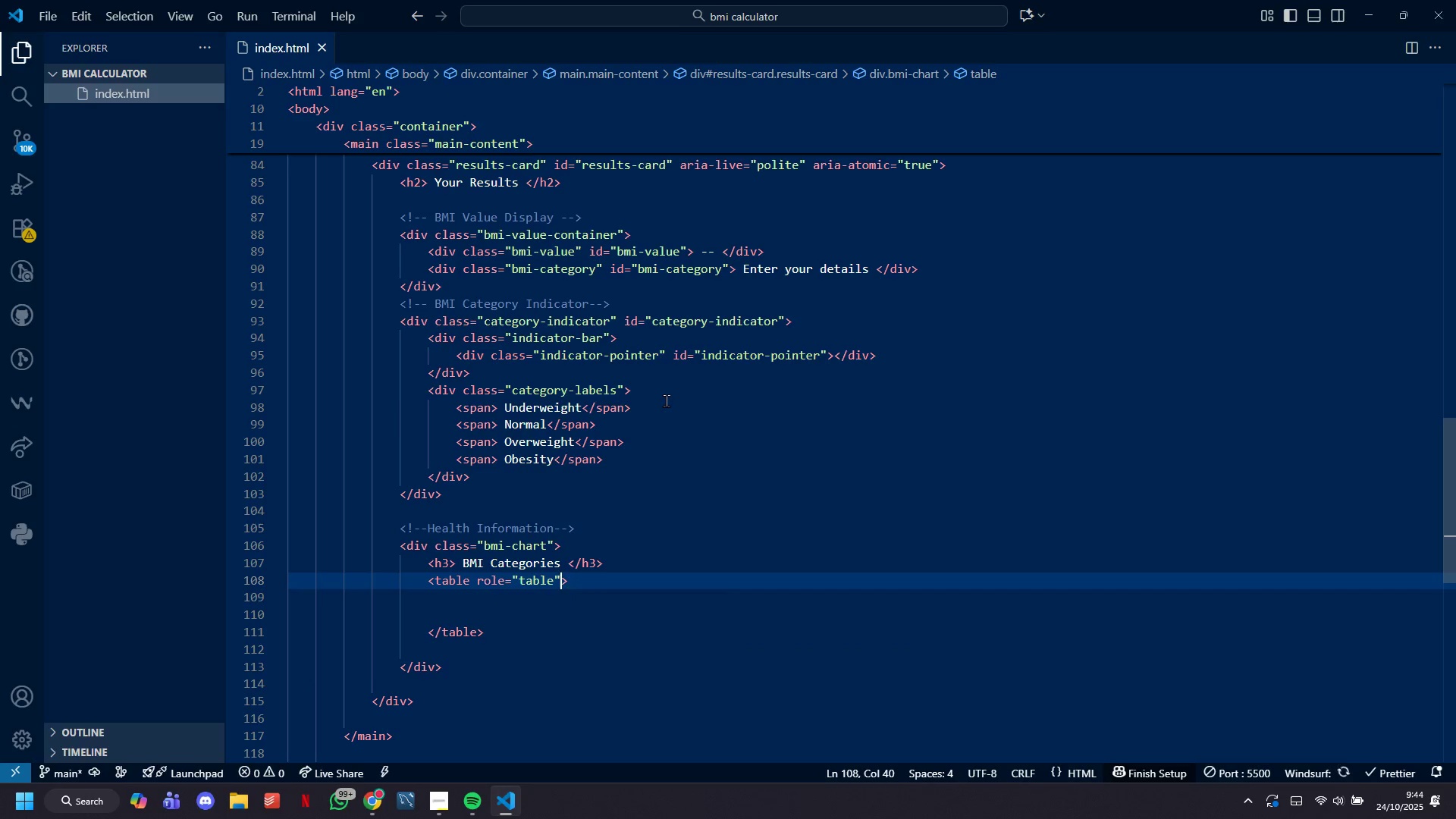 
type( aria0)
key(Backspace)
type(-bale)
key(Backspace)
key(Backspace)
type(abe=BMI category ranges)
 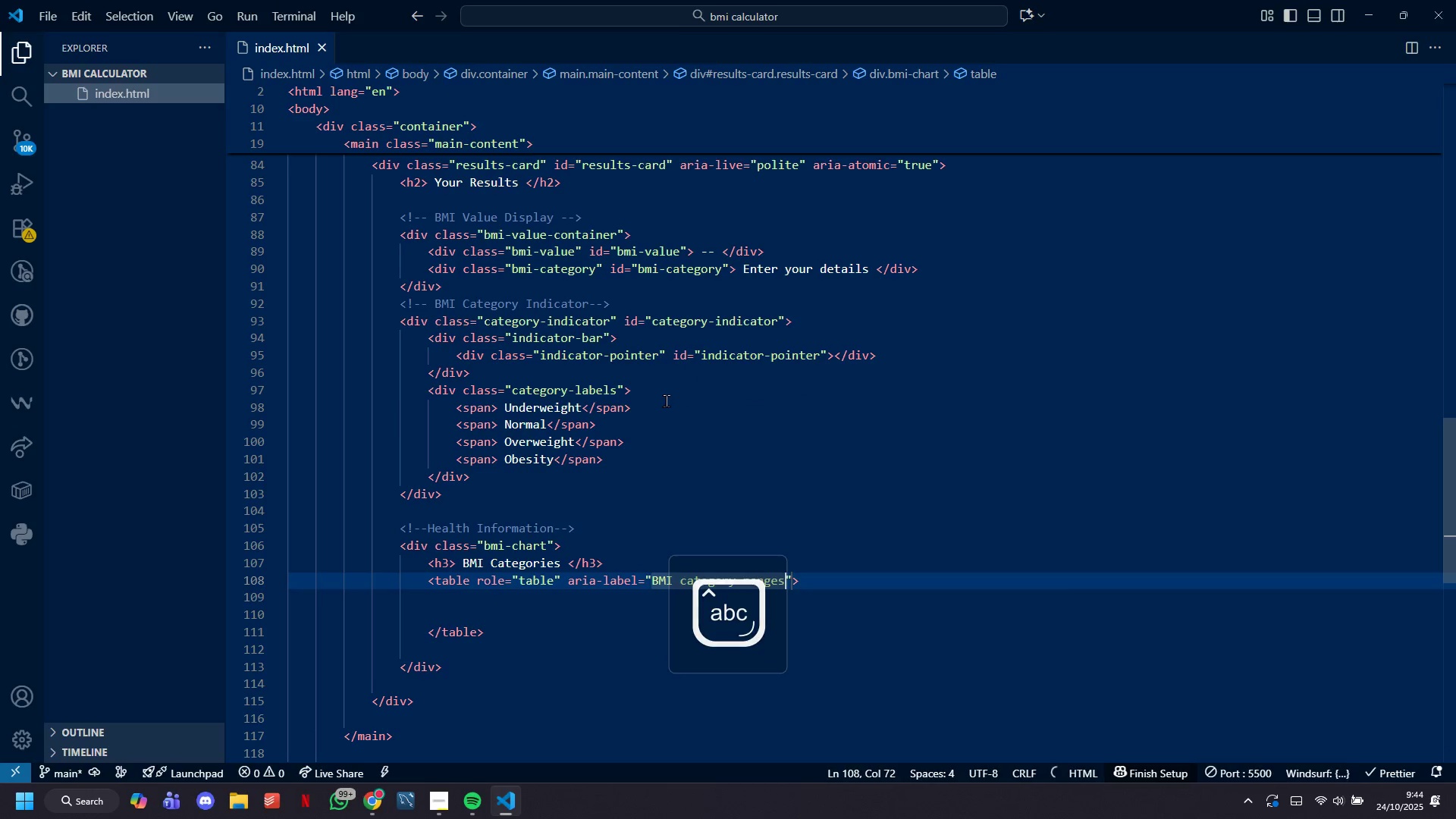 
key(ArrowRight)
 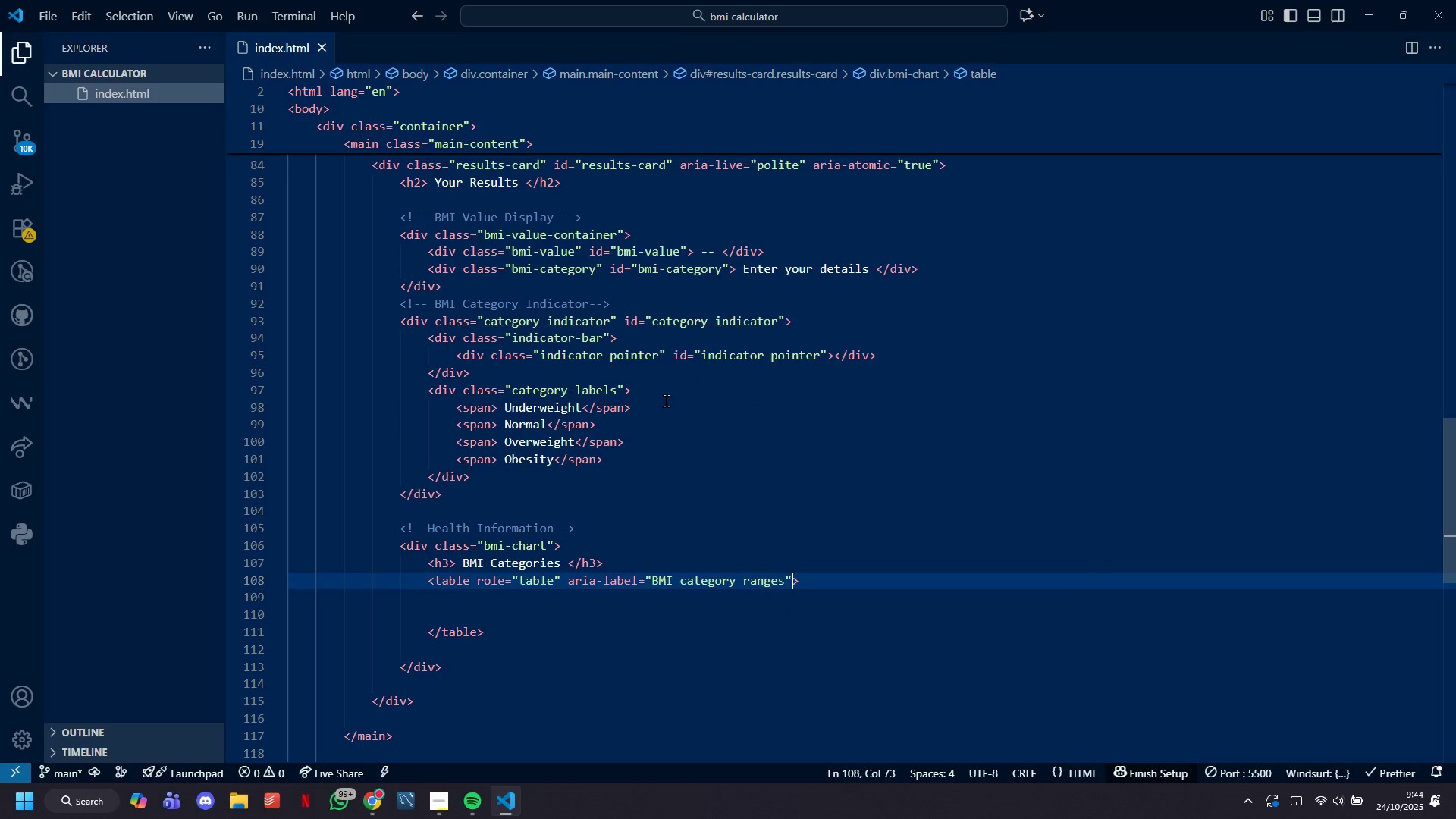 
key(ArrowRight)
 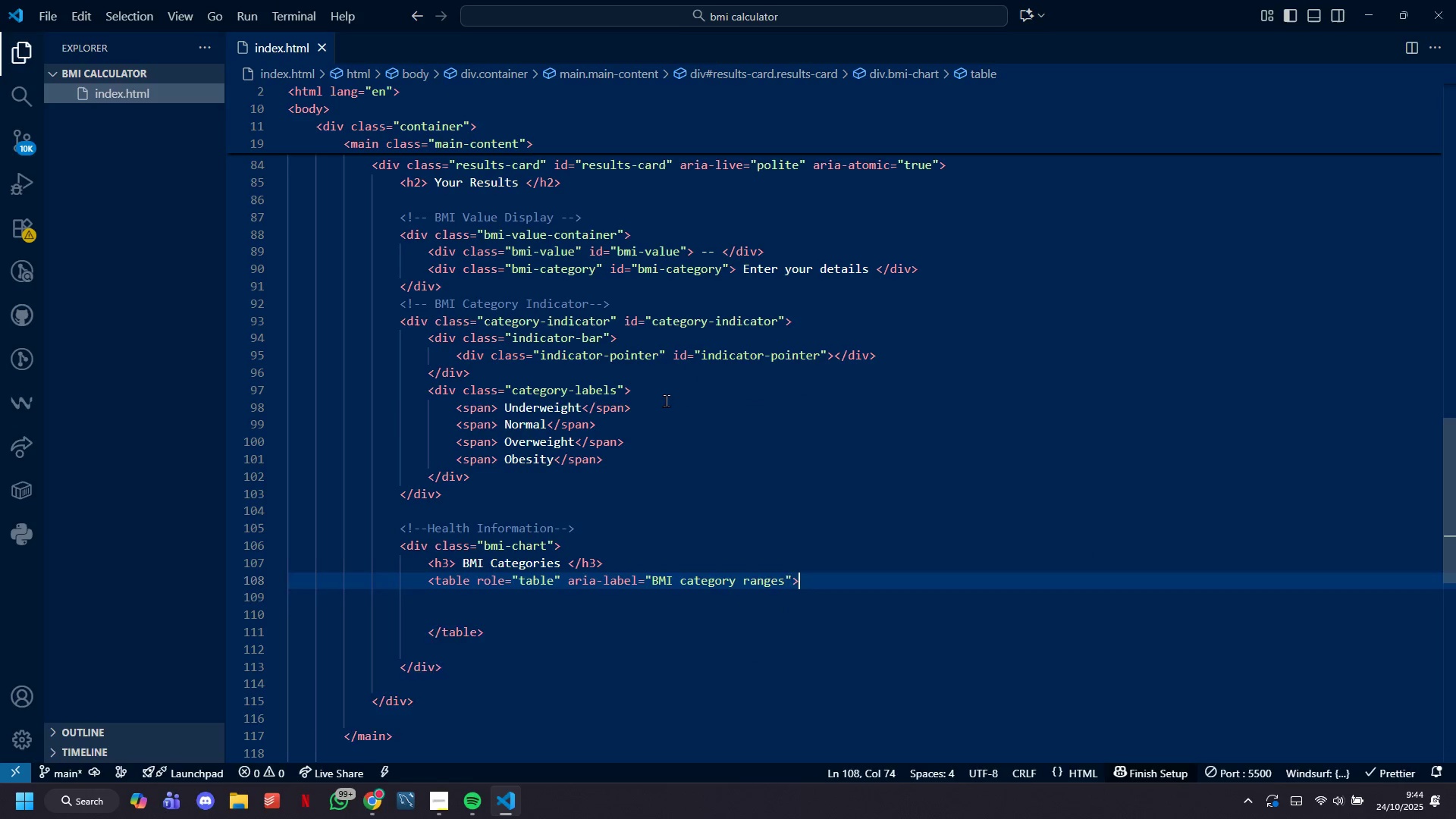 
key(Enter)
 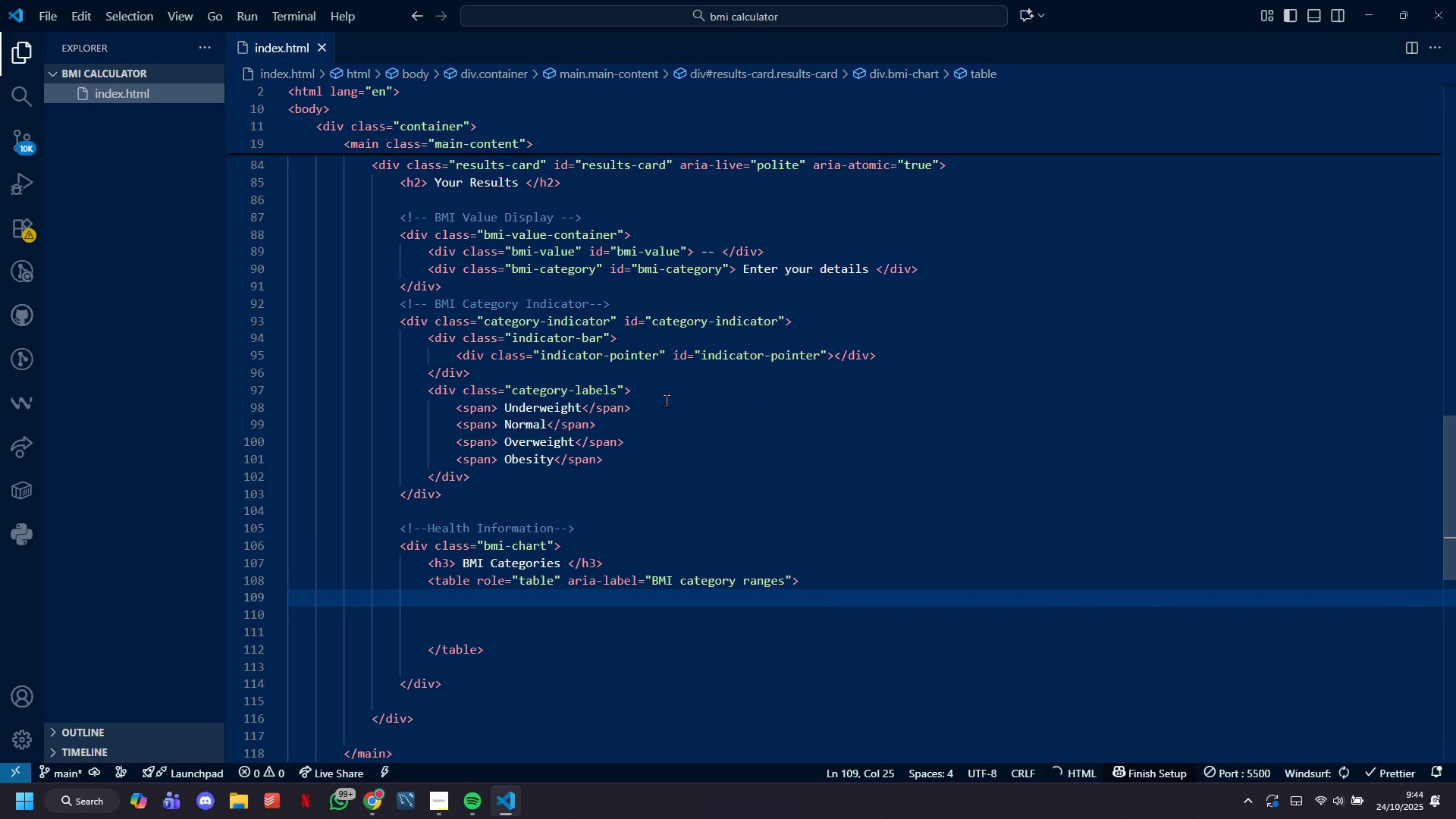 
type(,thead>)
 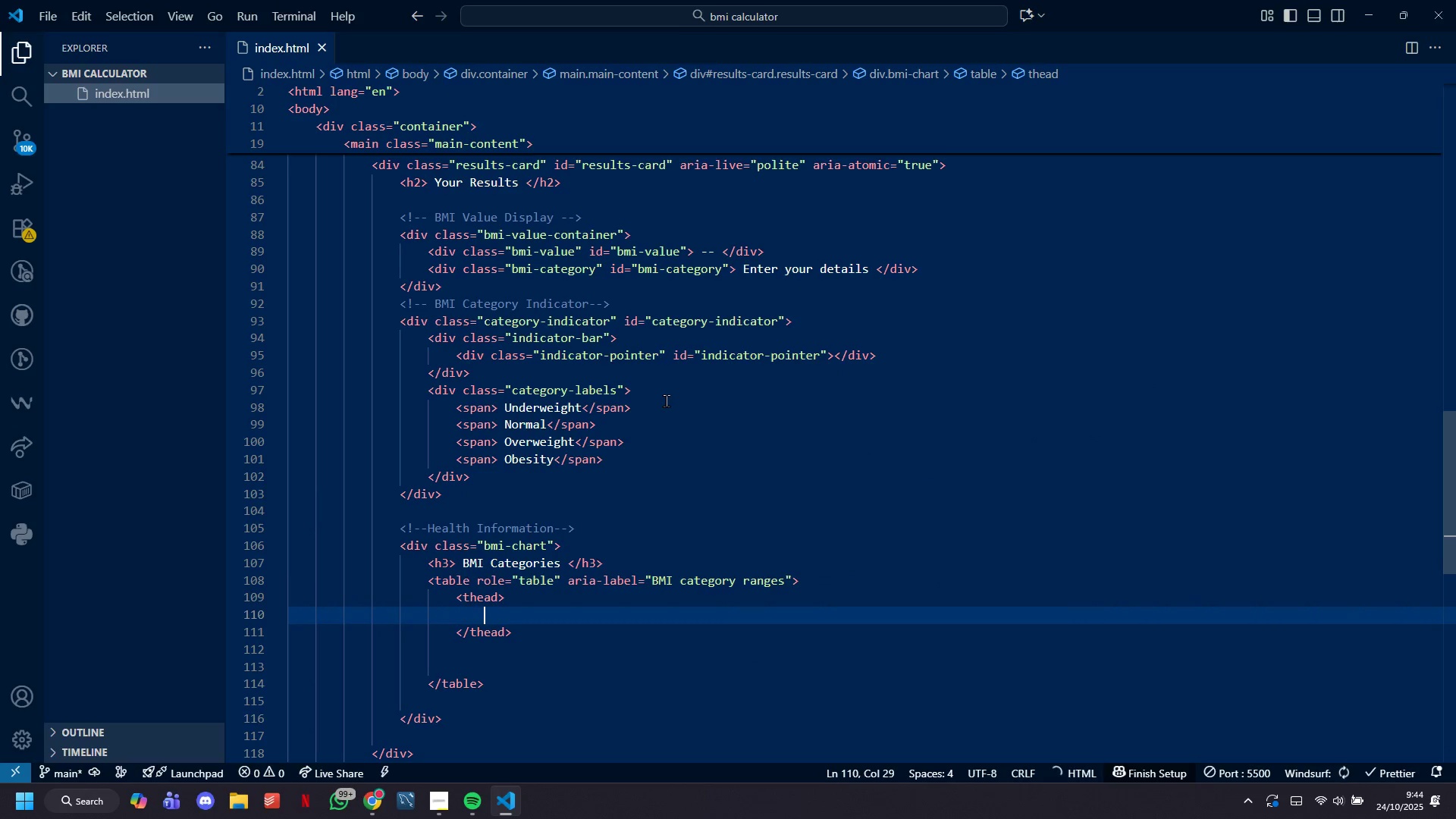 
 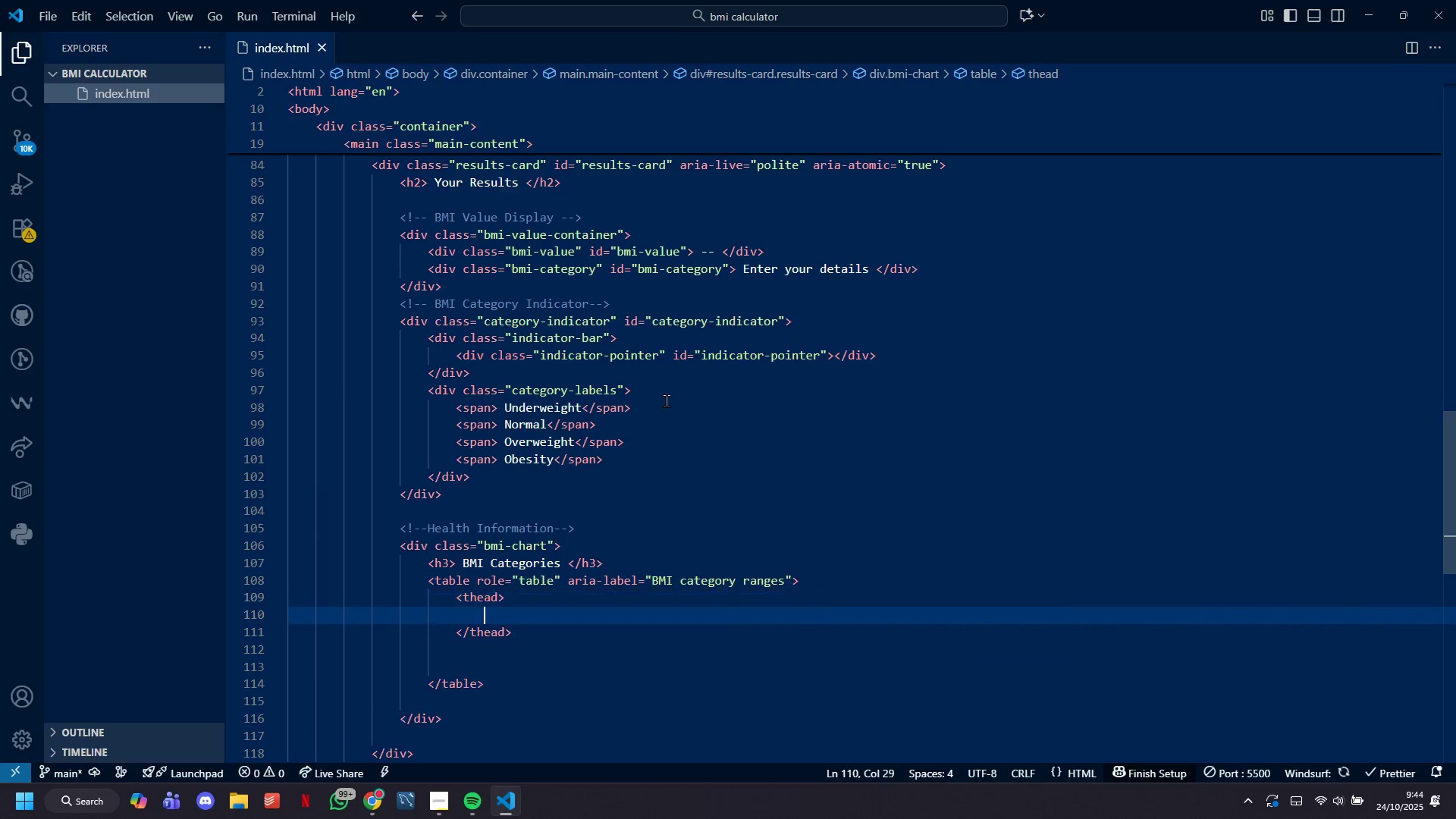 
key(Shift+Enter)
 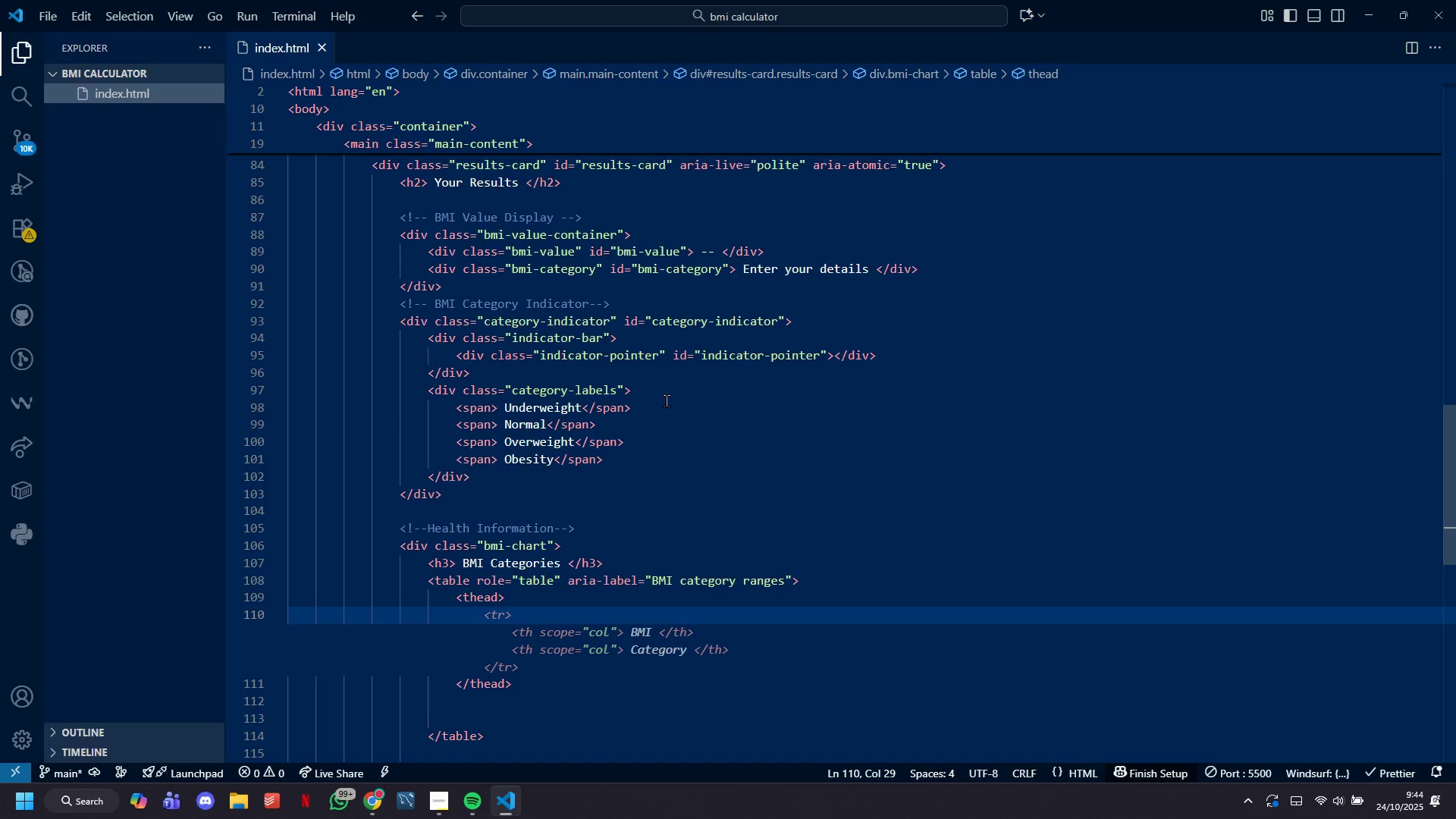 
hold_key(key=T, duration=6.2)
 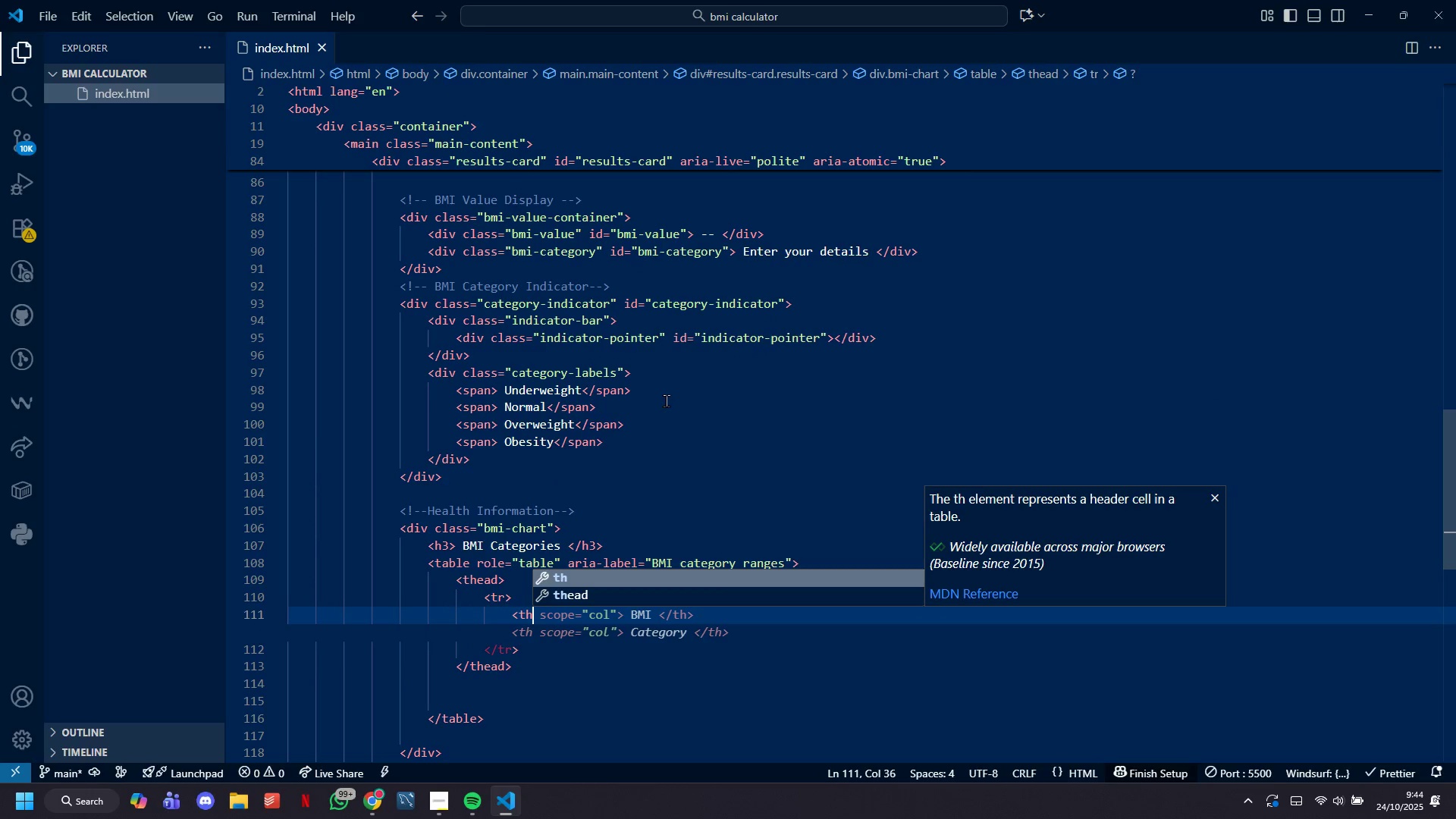 
key(R)
 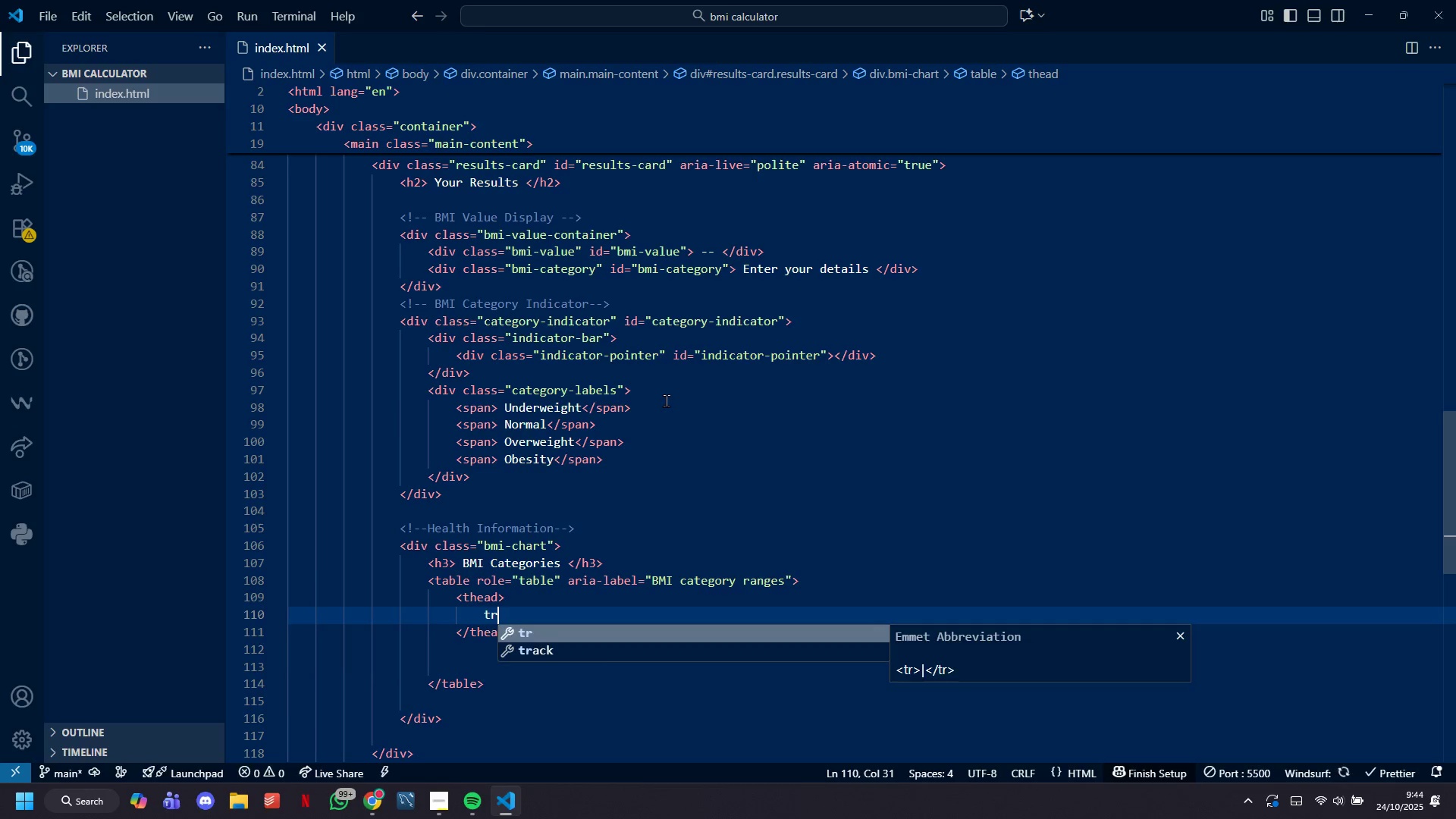 
key(Tab)
 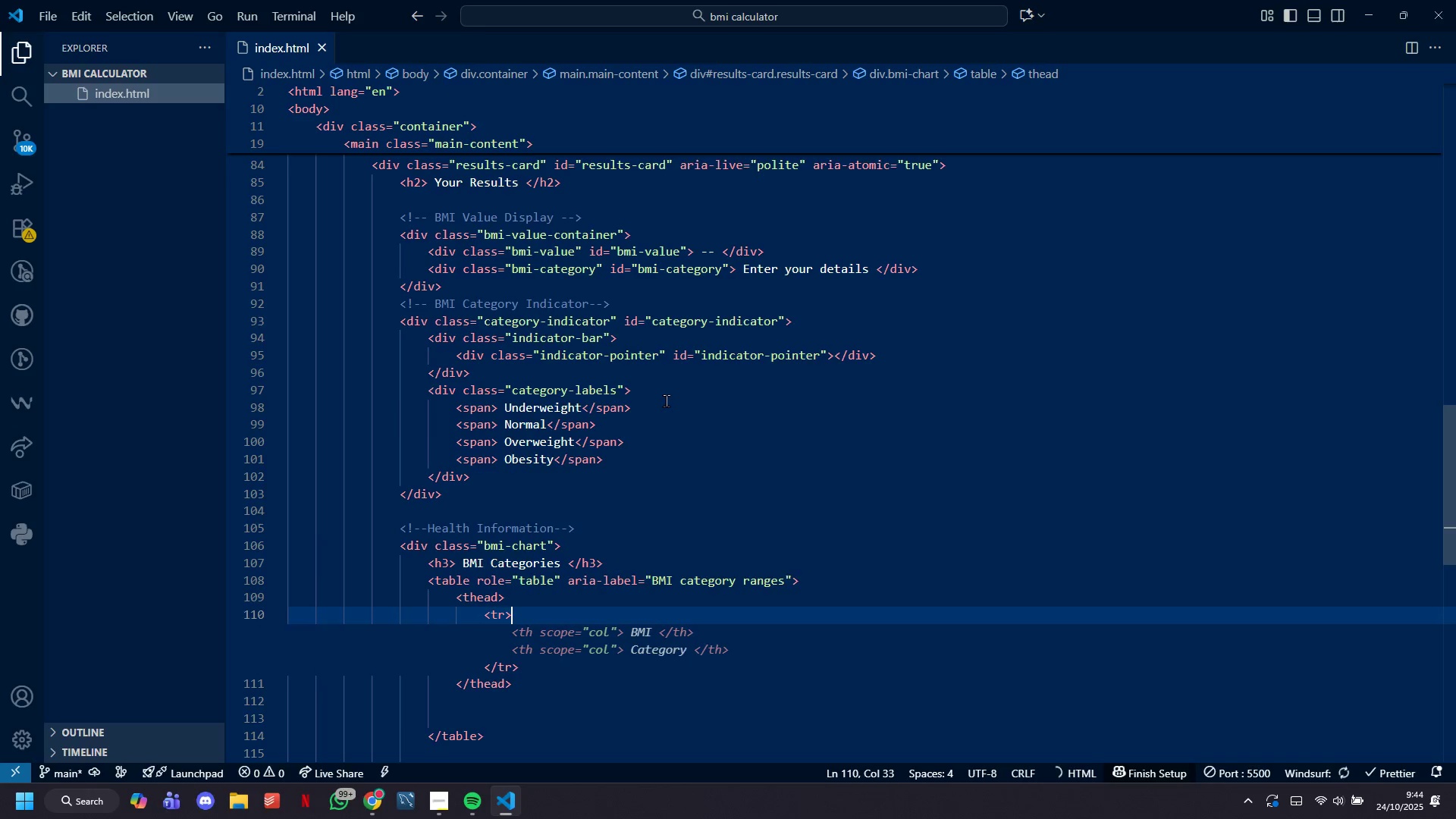 
key(Enter)
 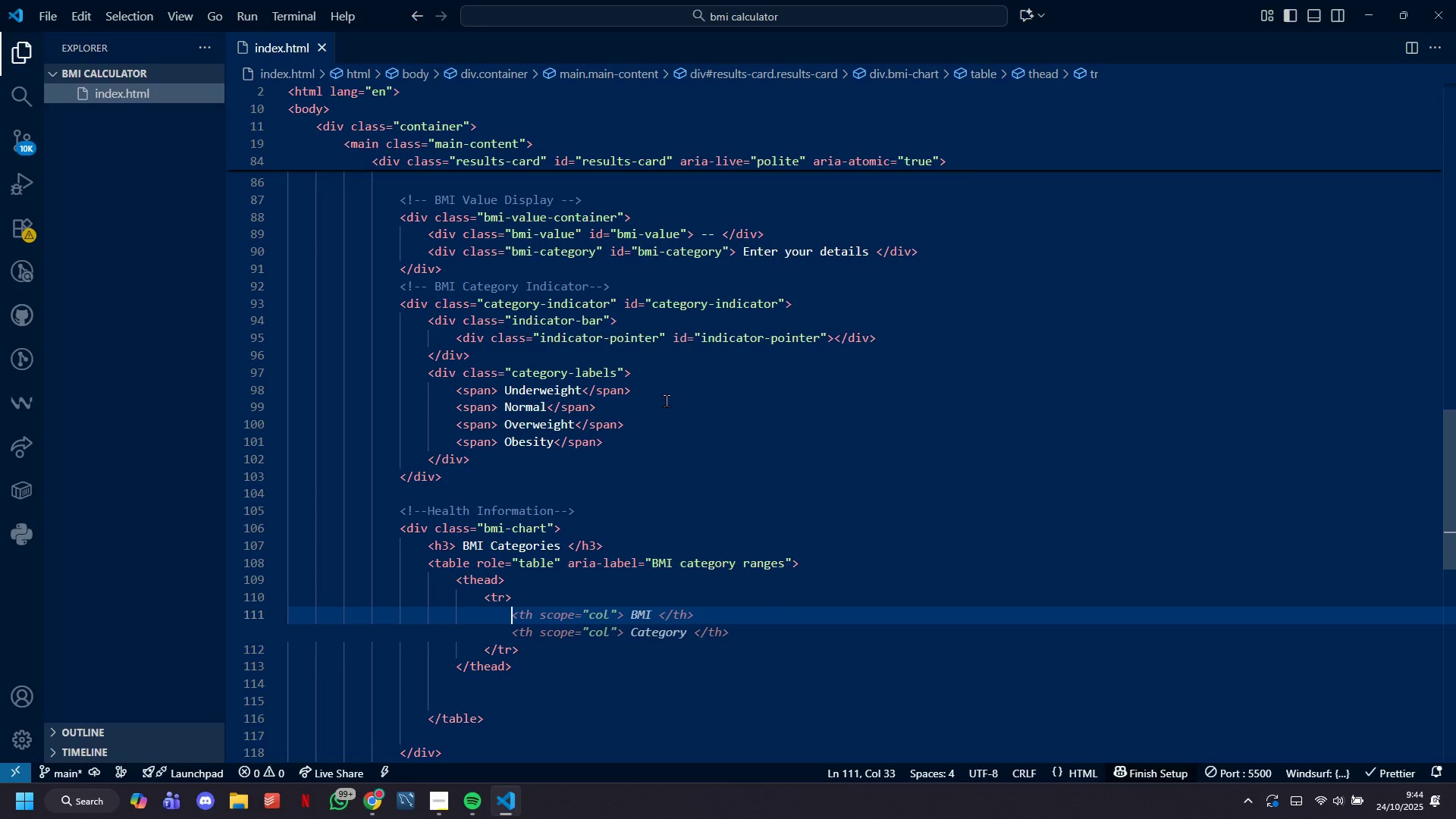 
key(Shift+Comma)
 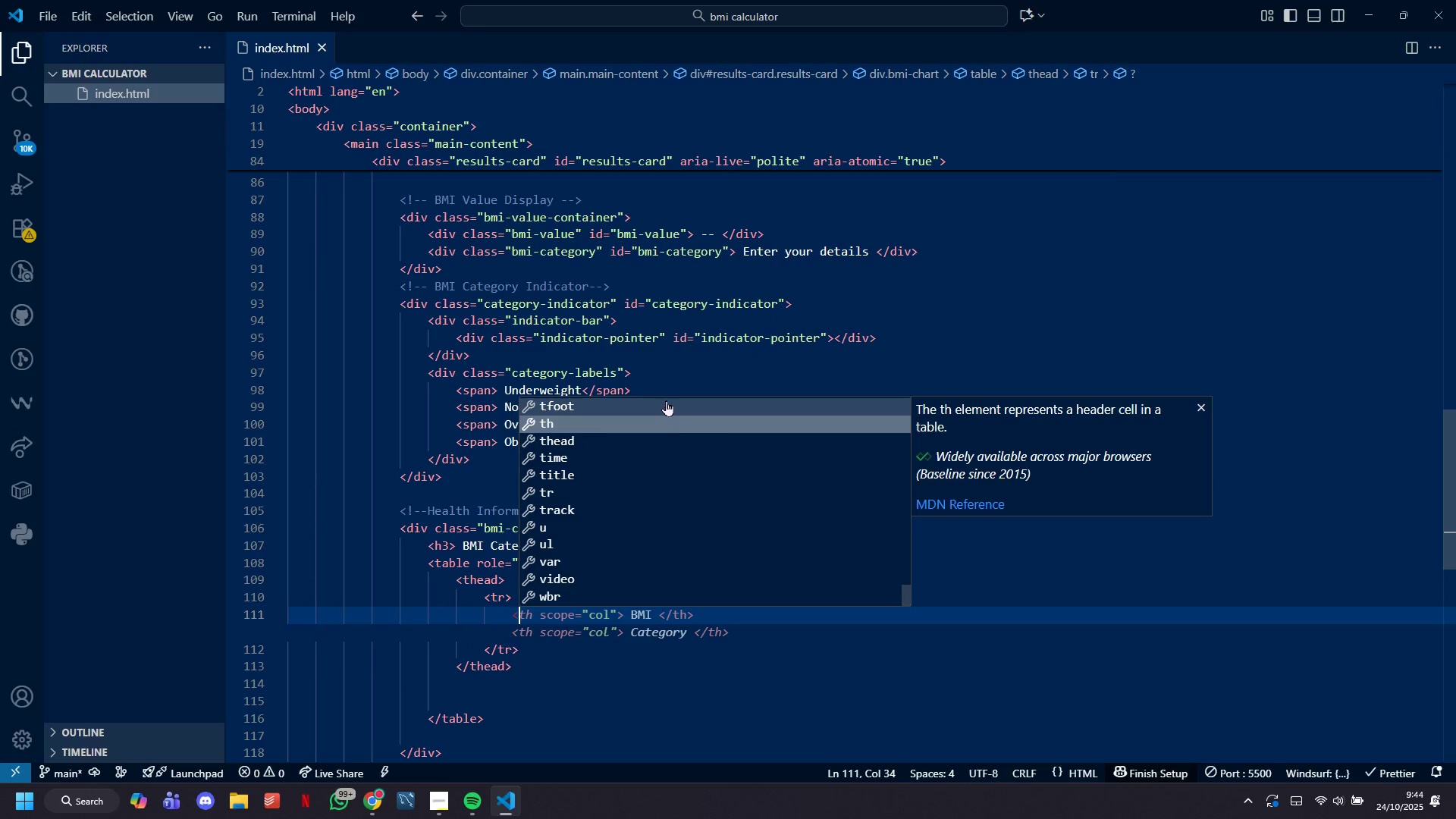 
key(H)
 